 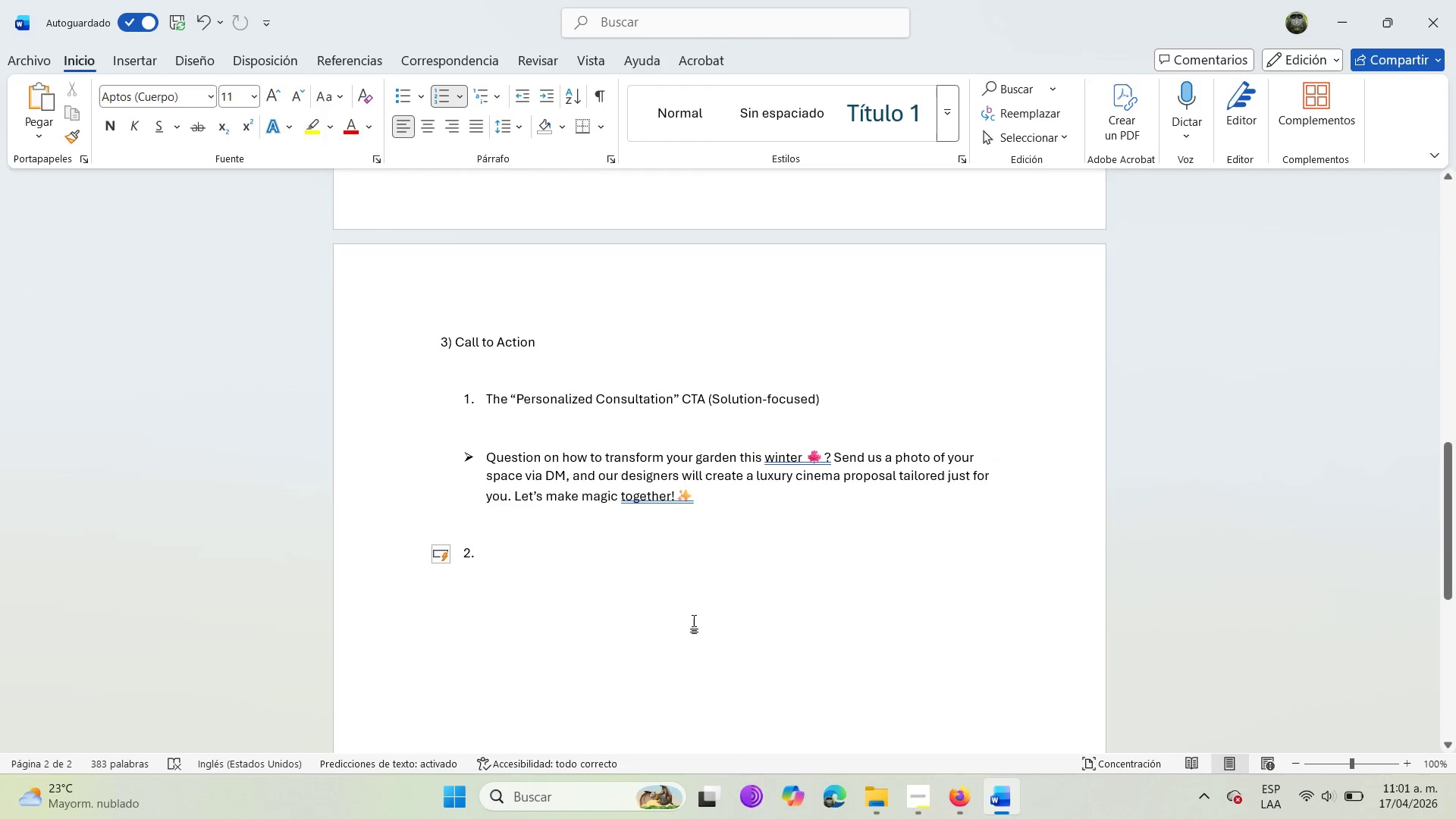 
hold_key(key=ShiftRight, duration=0.5)
 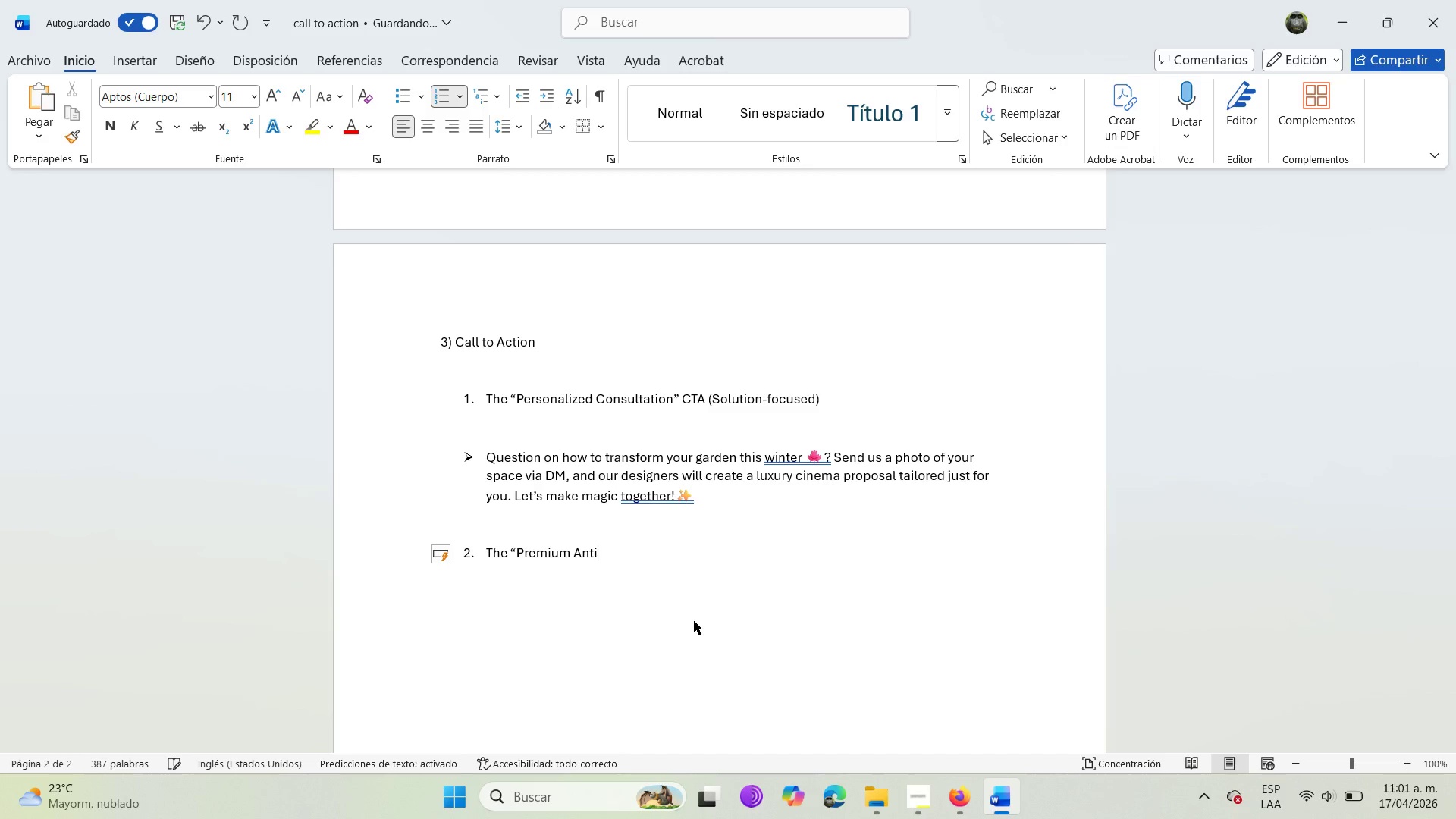 
wait(13.83)
 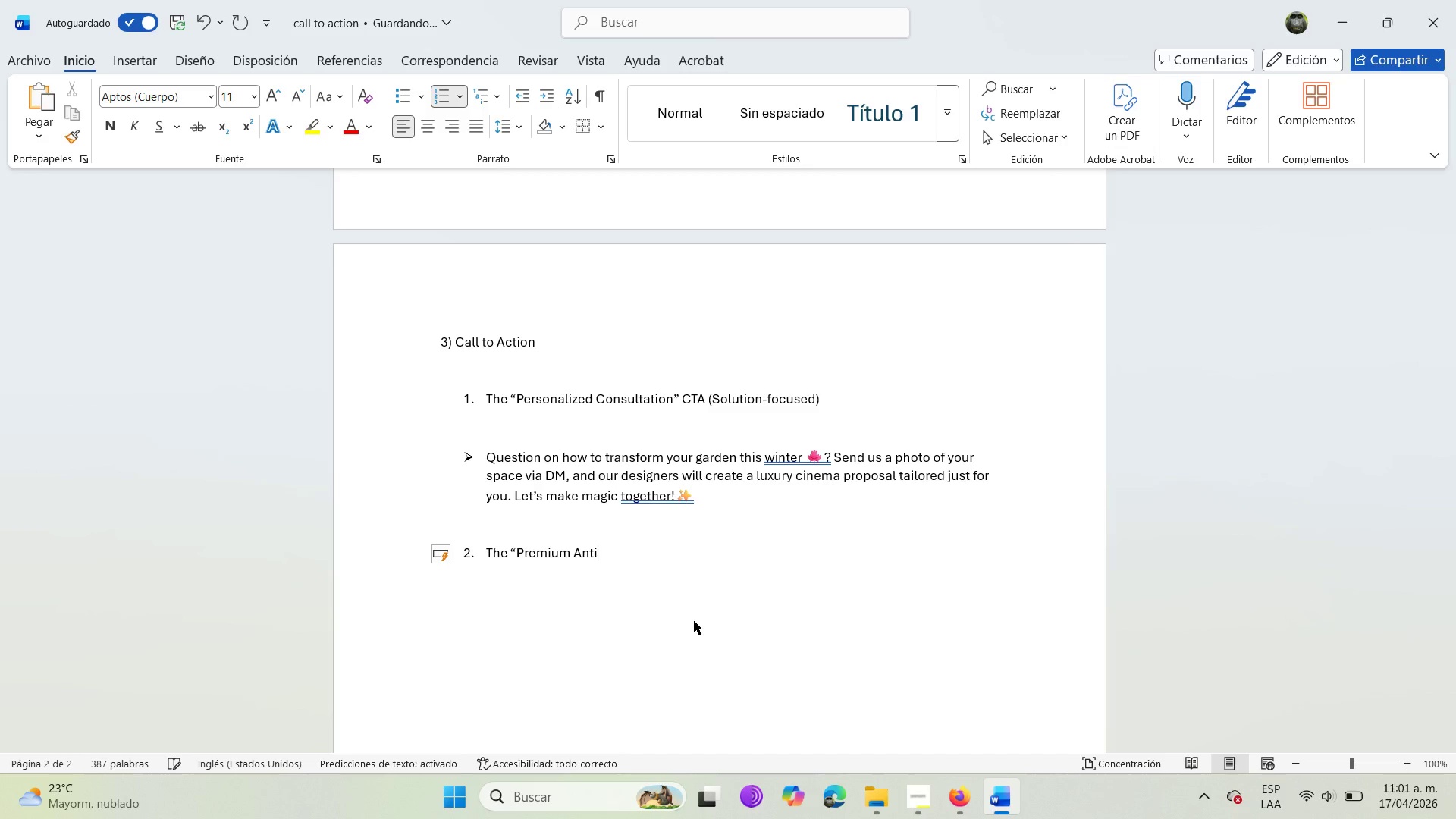 
hold_key(key=ShiftRight, duration=0.42)
 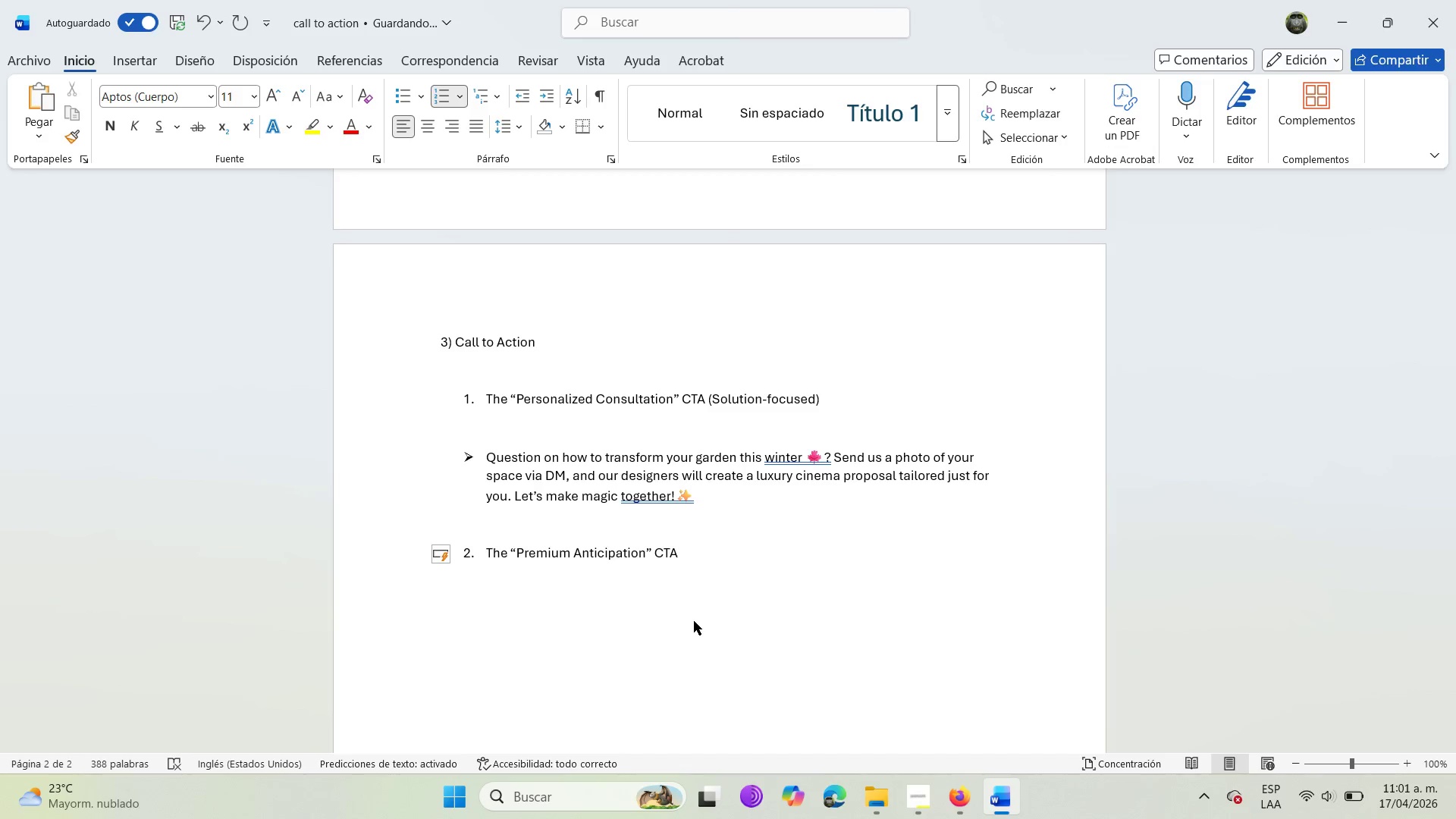 
hold_key(key=ShiftRight, duration=0.36)
 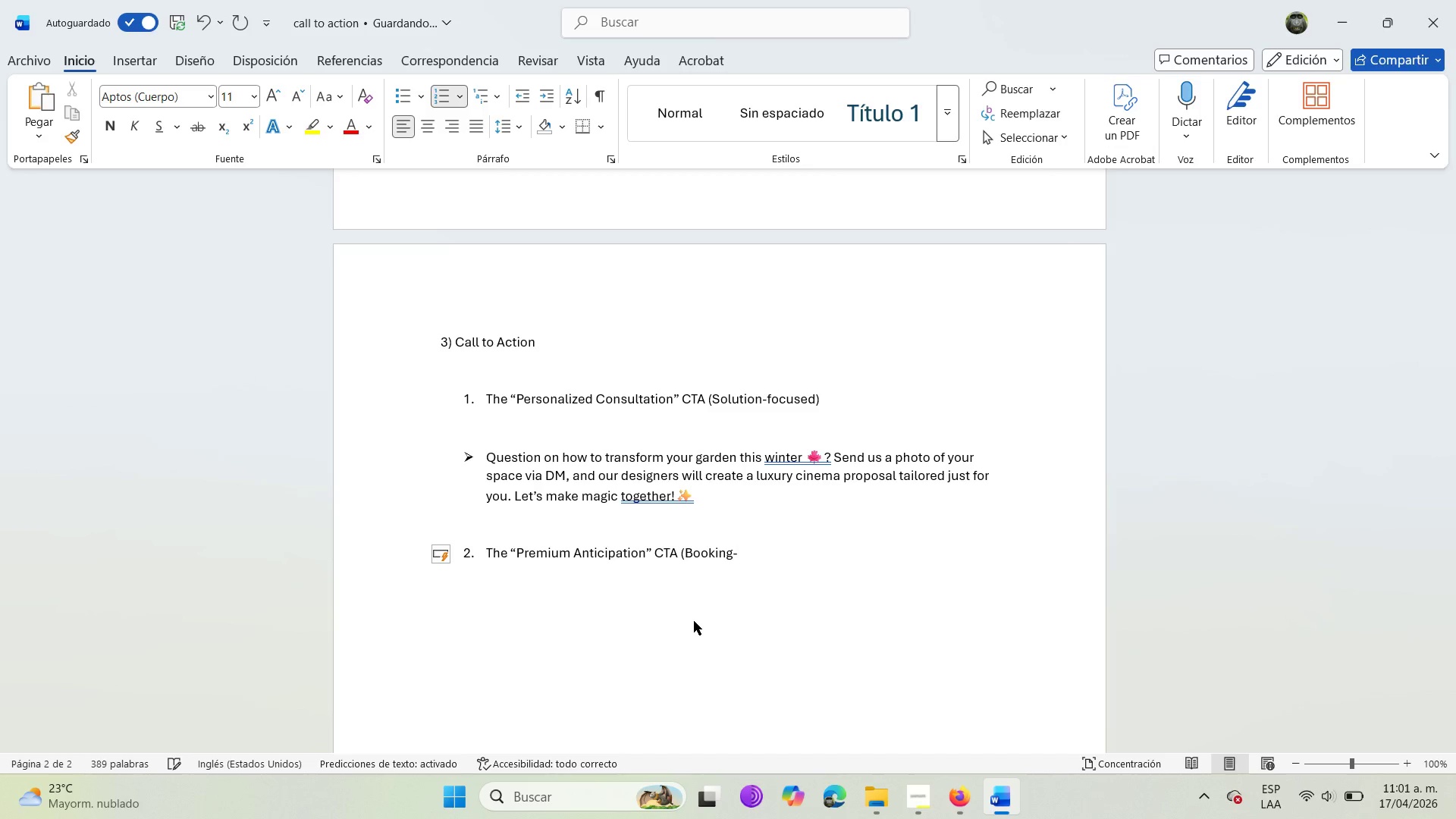 
wait(13.39)
 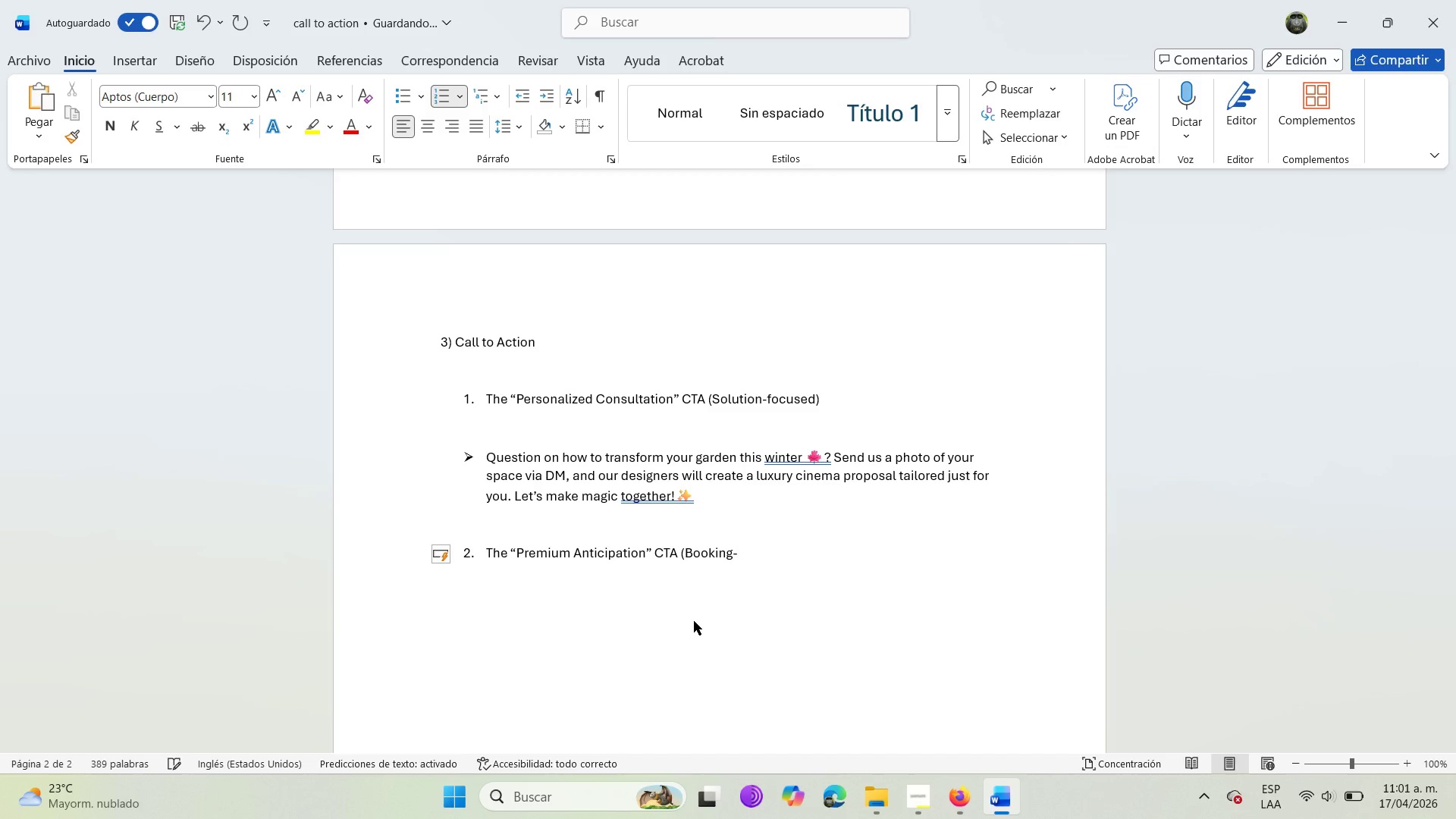 
hold_key(key=ShiftRight, duration=0.61)
 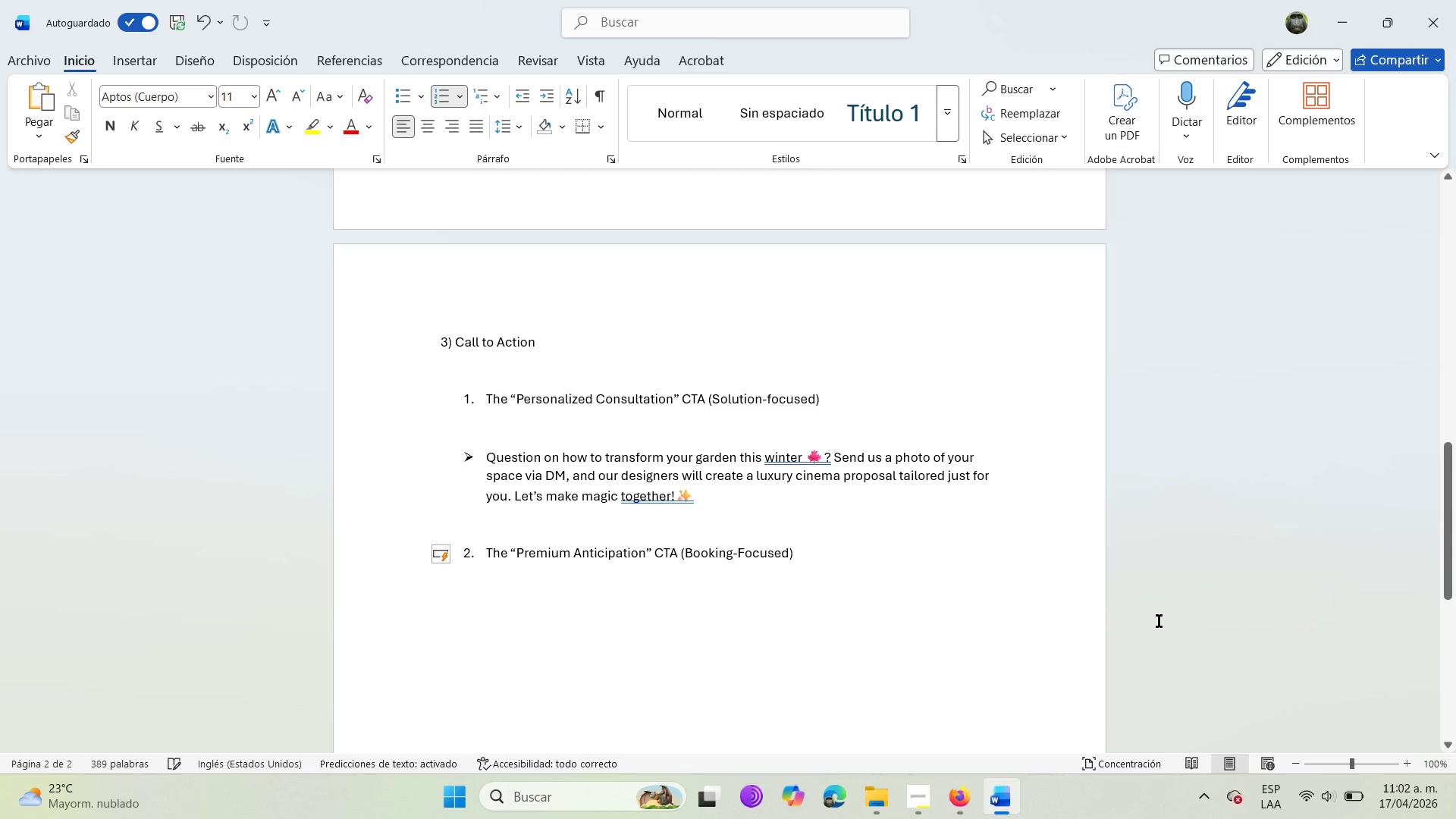 
key(Enter)
 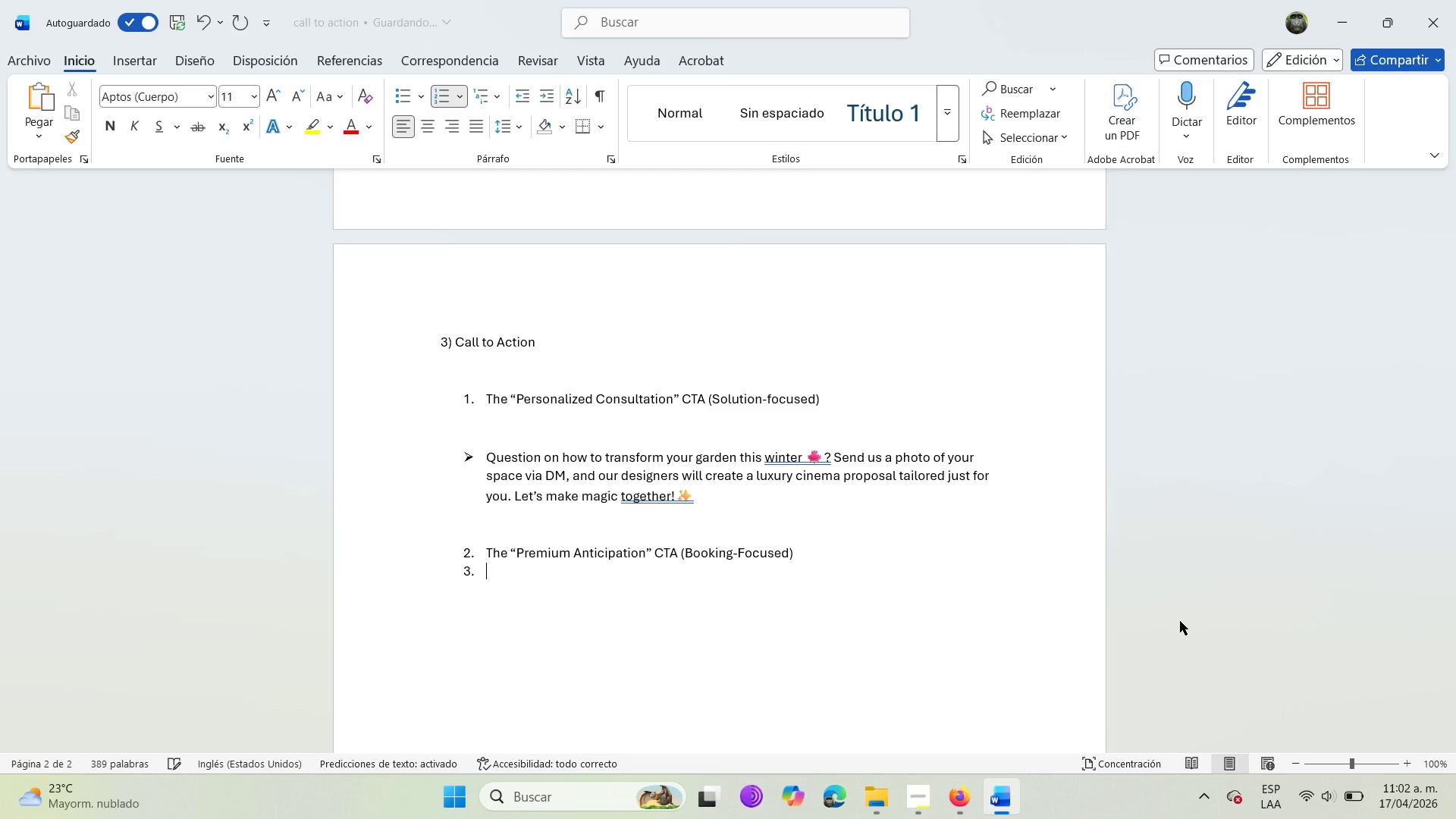 
key(Backspace)
 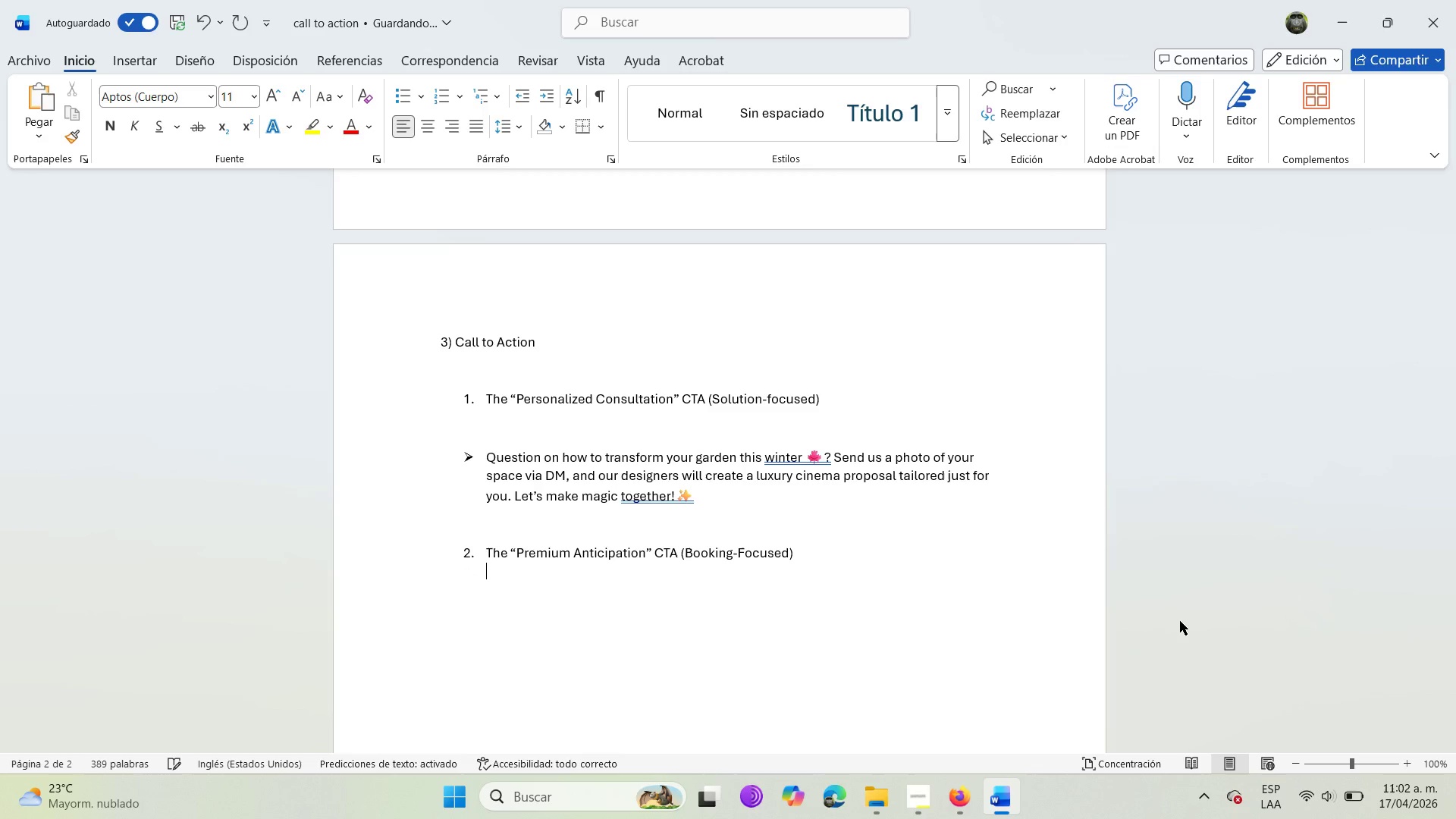 
key(Backspace)
 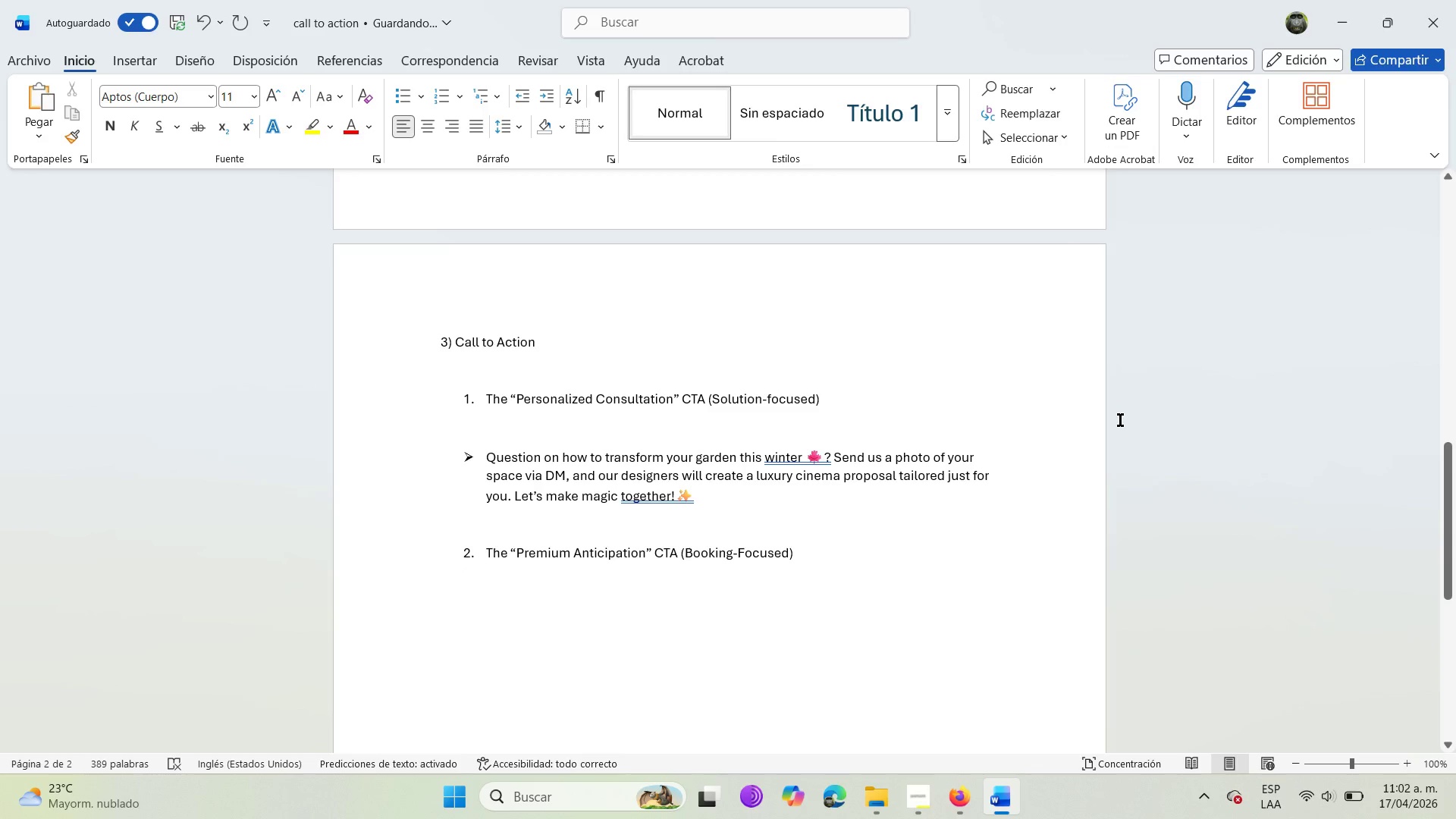 
key(Backspace)
 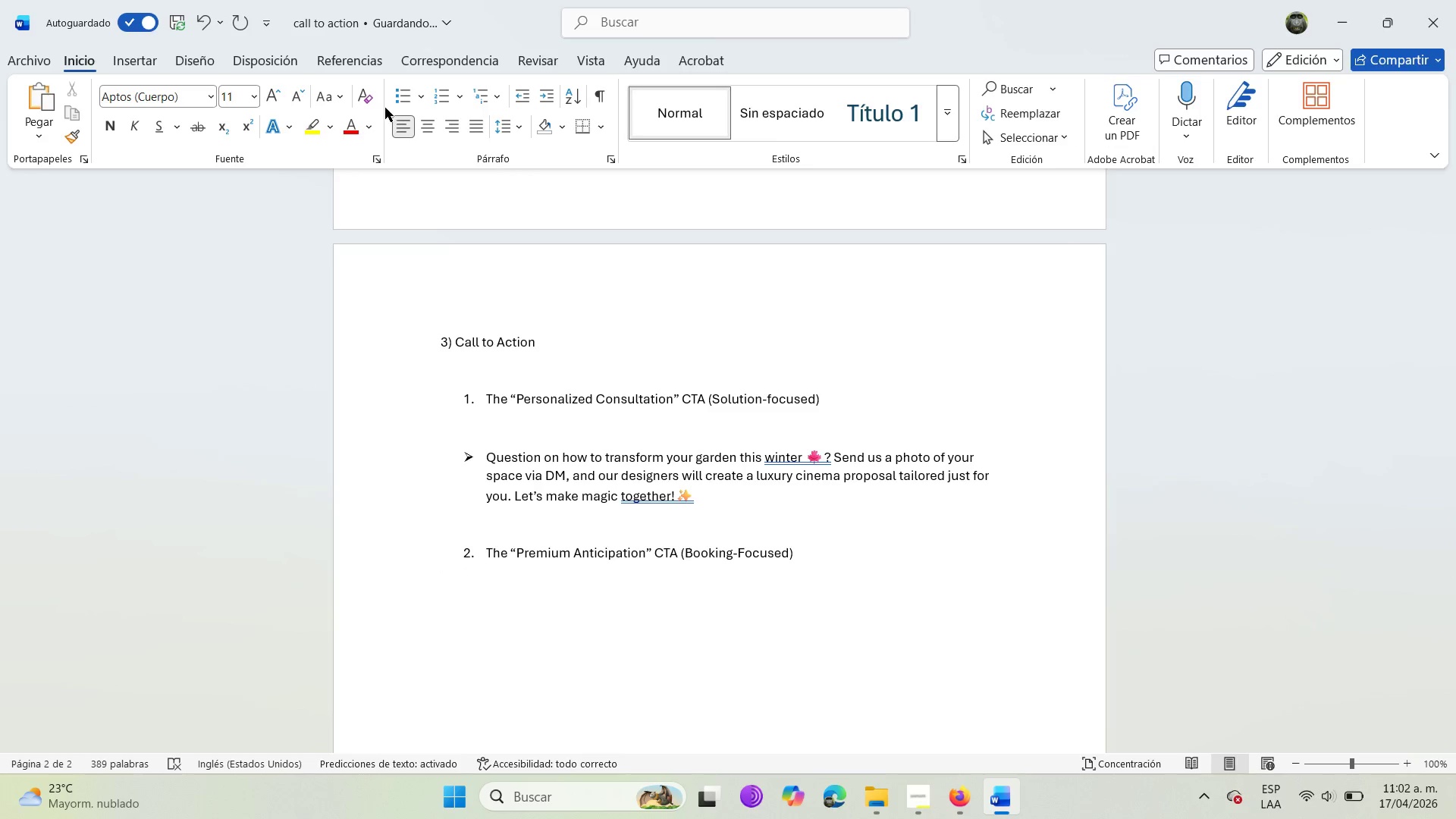 
left_click([464, 101])
 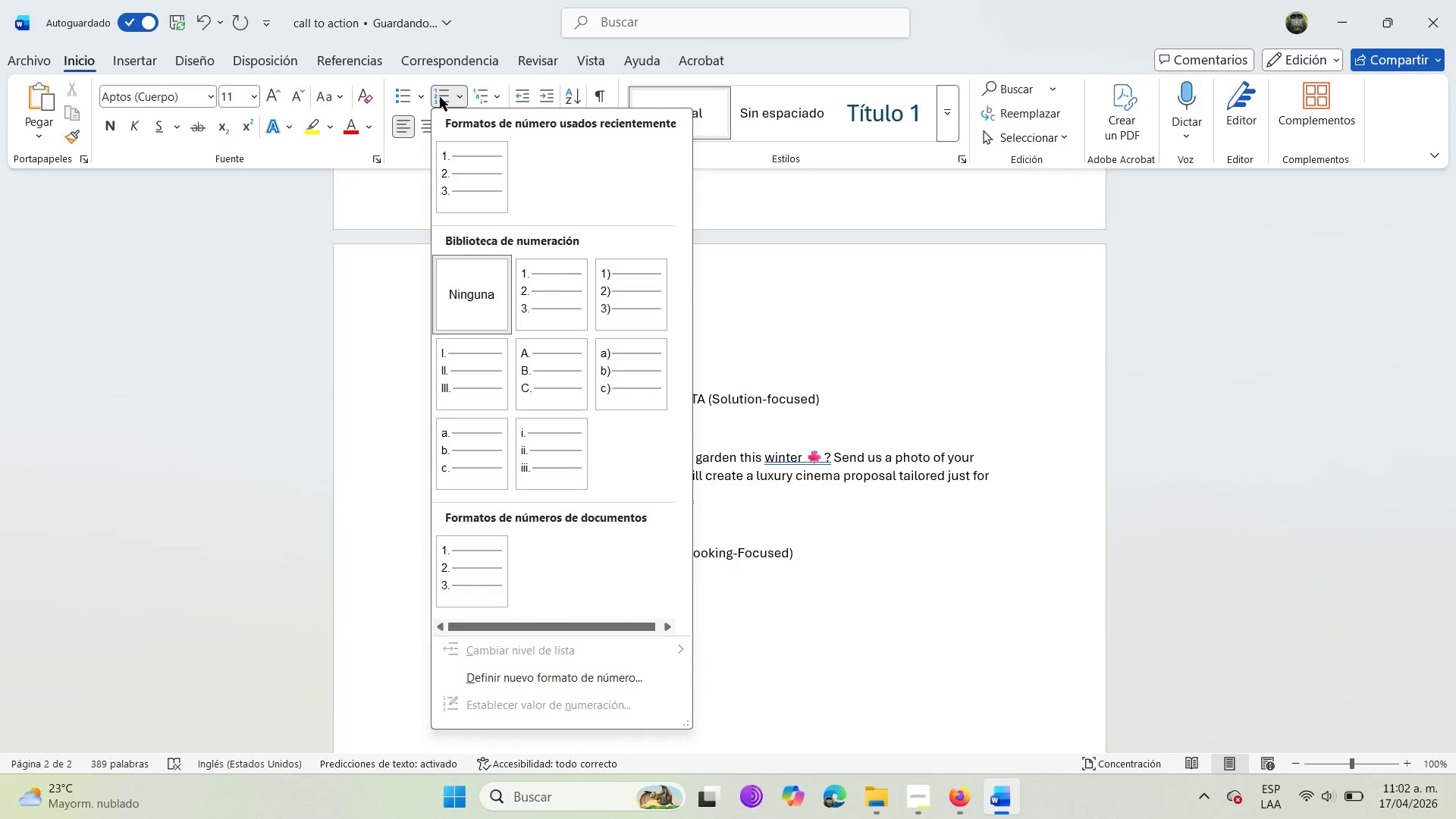 
left_click([423, 97])
 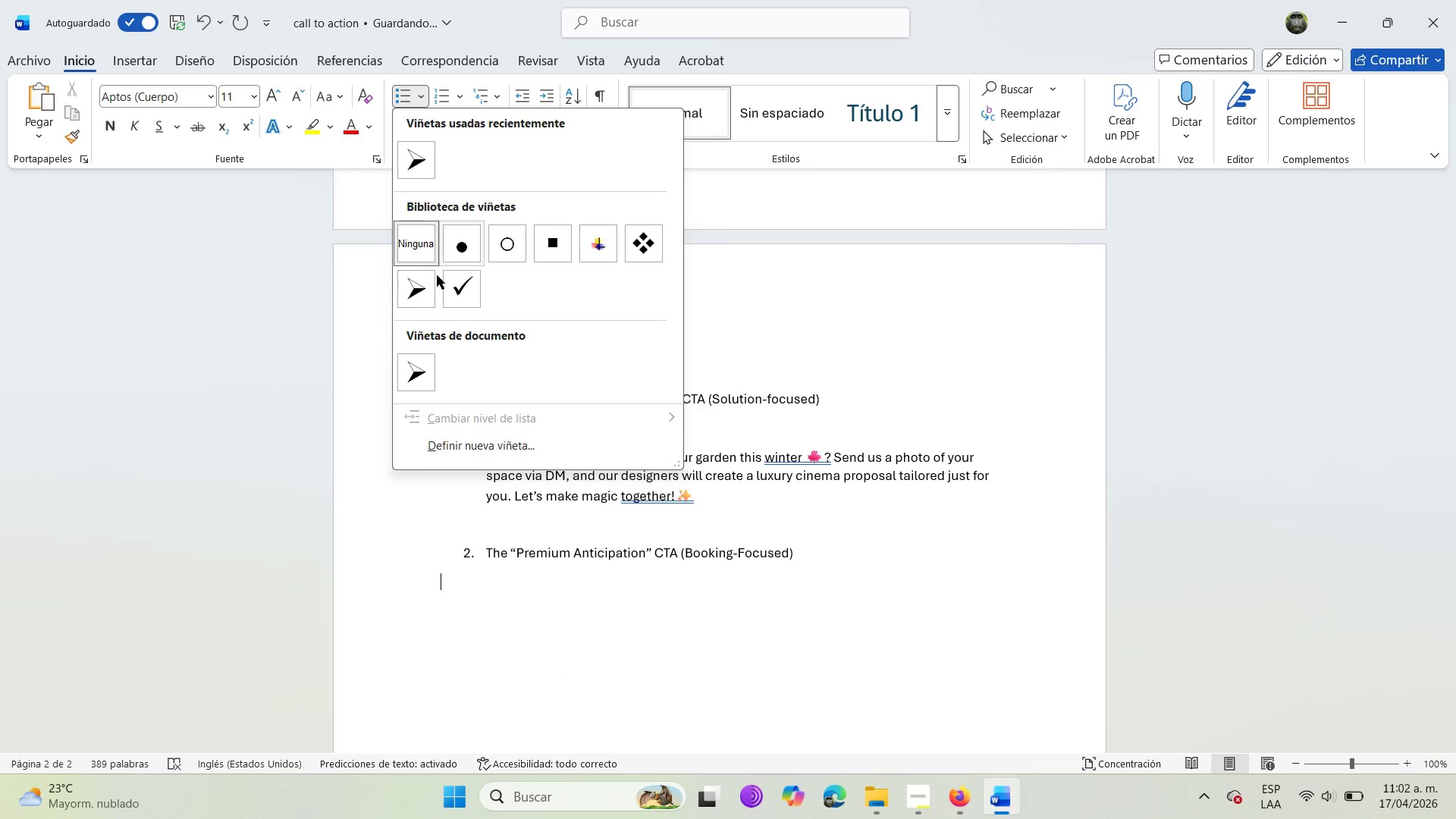 
left_click([426, 280])
 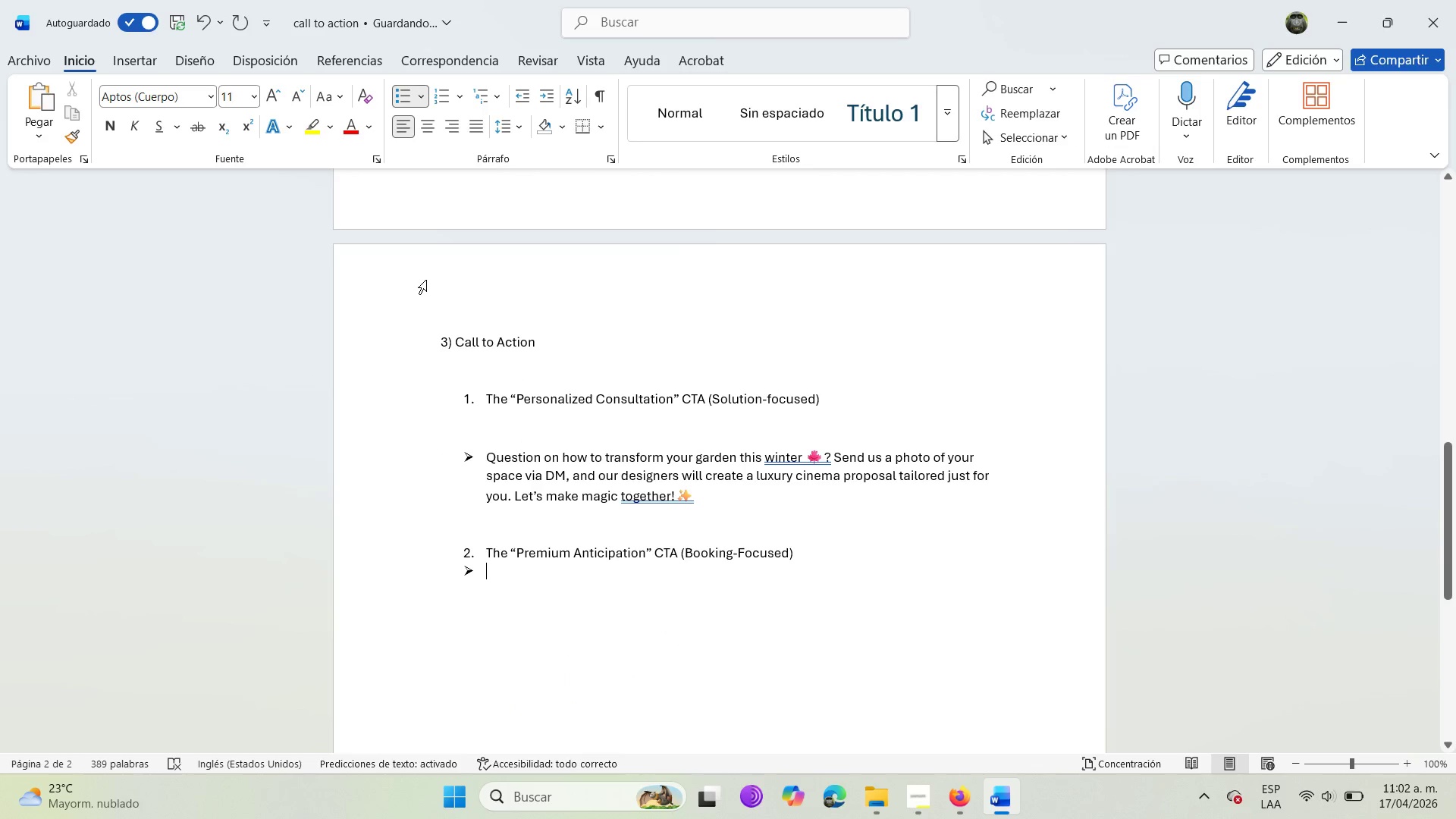 
key(Backspace)
 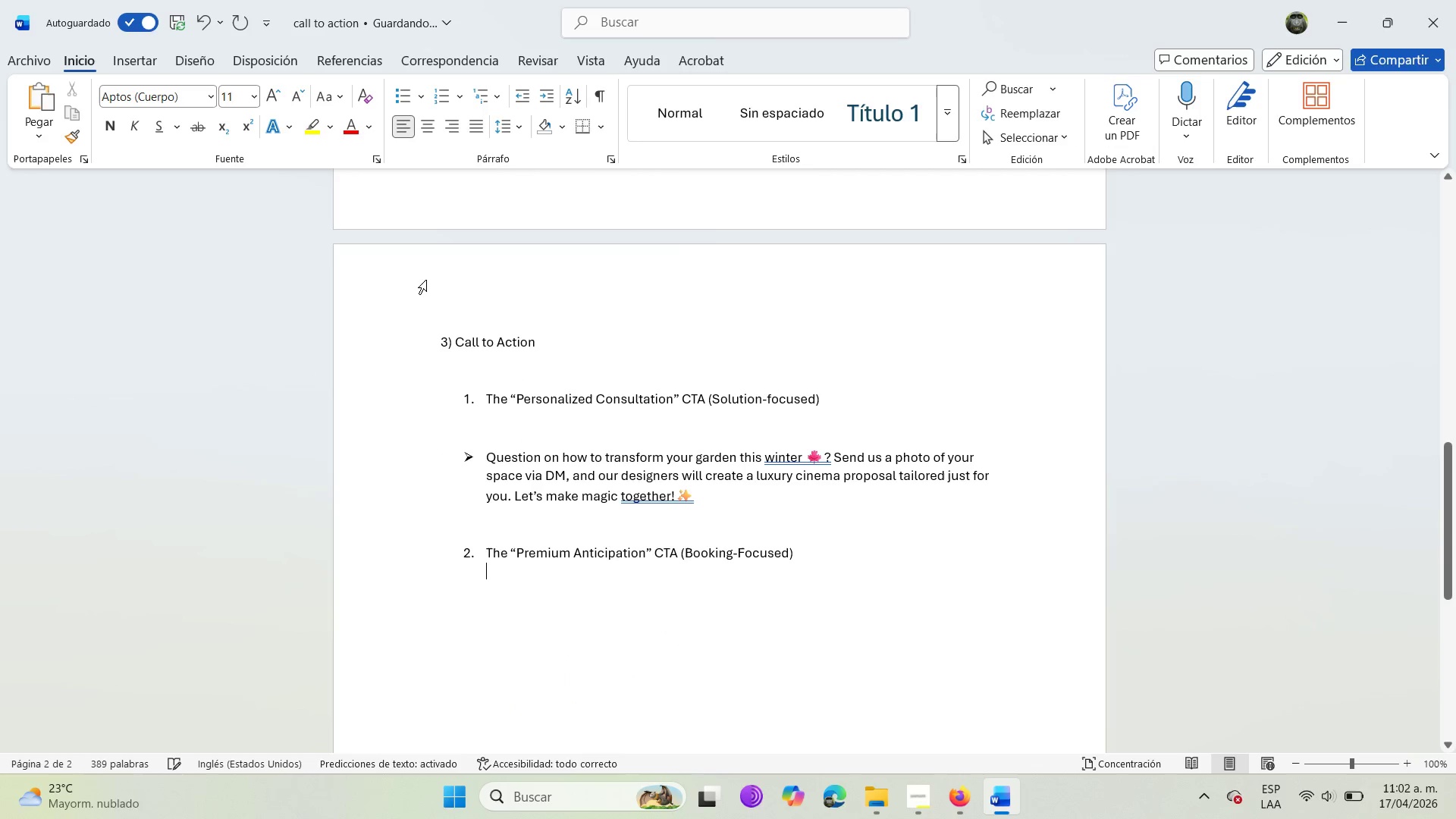 
key(Backspace)
 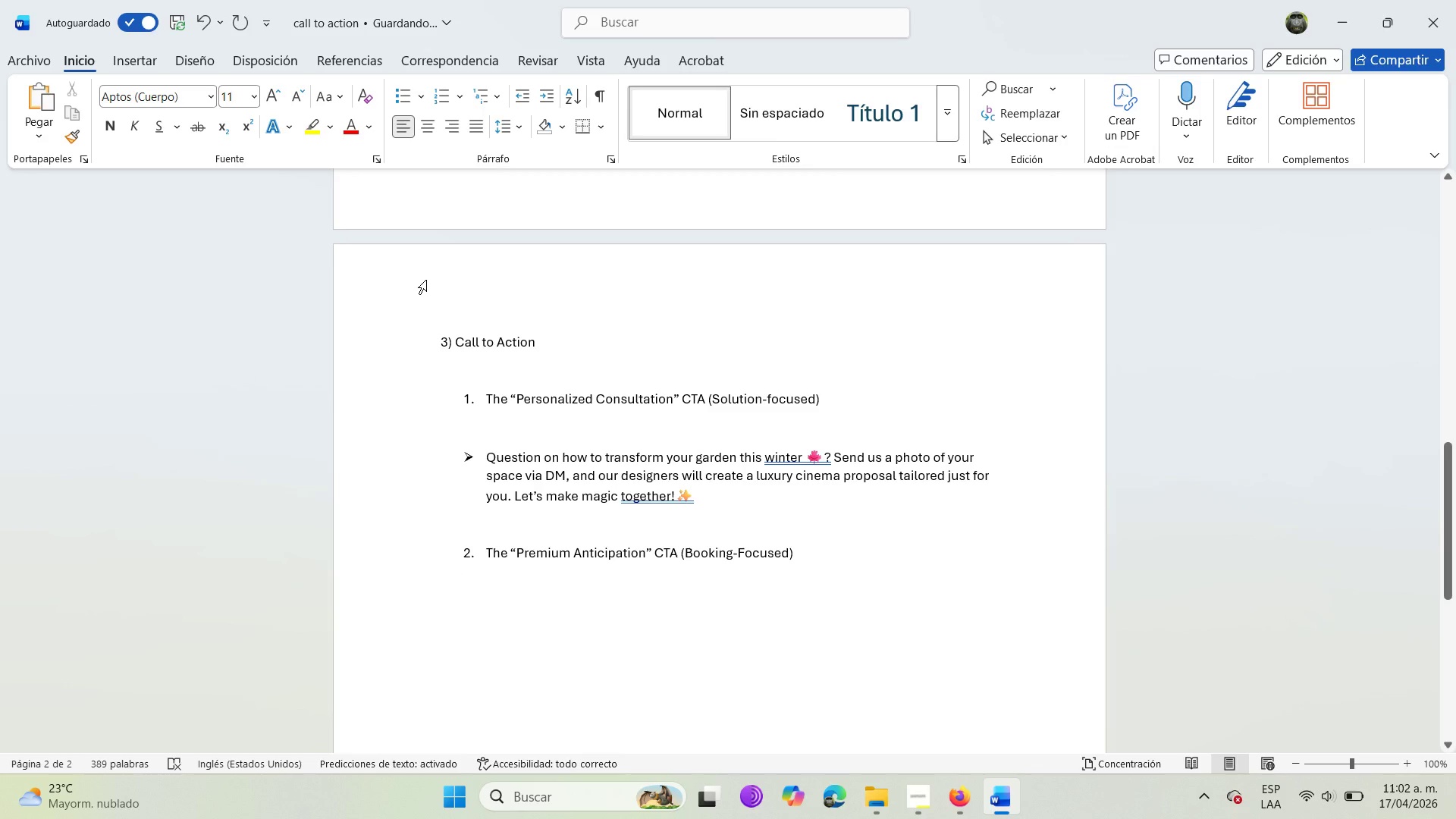 
key(Backspace)
 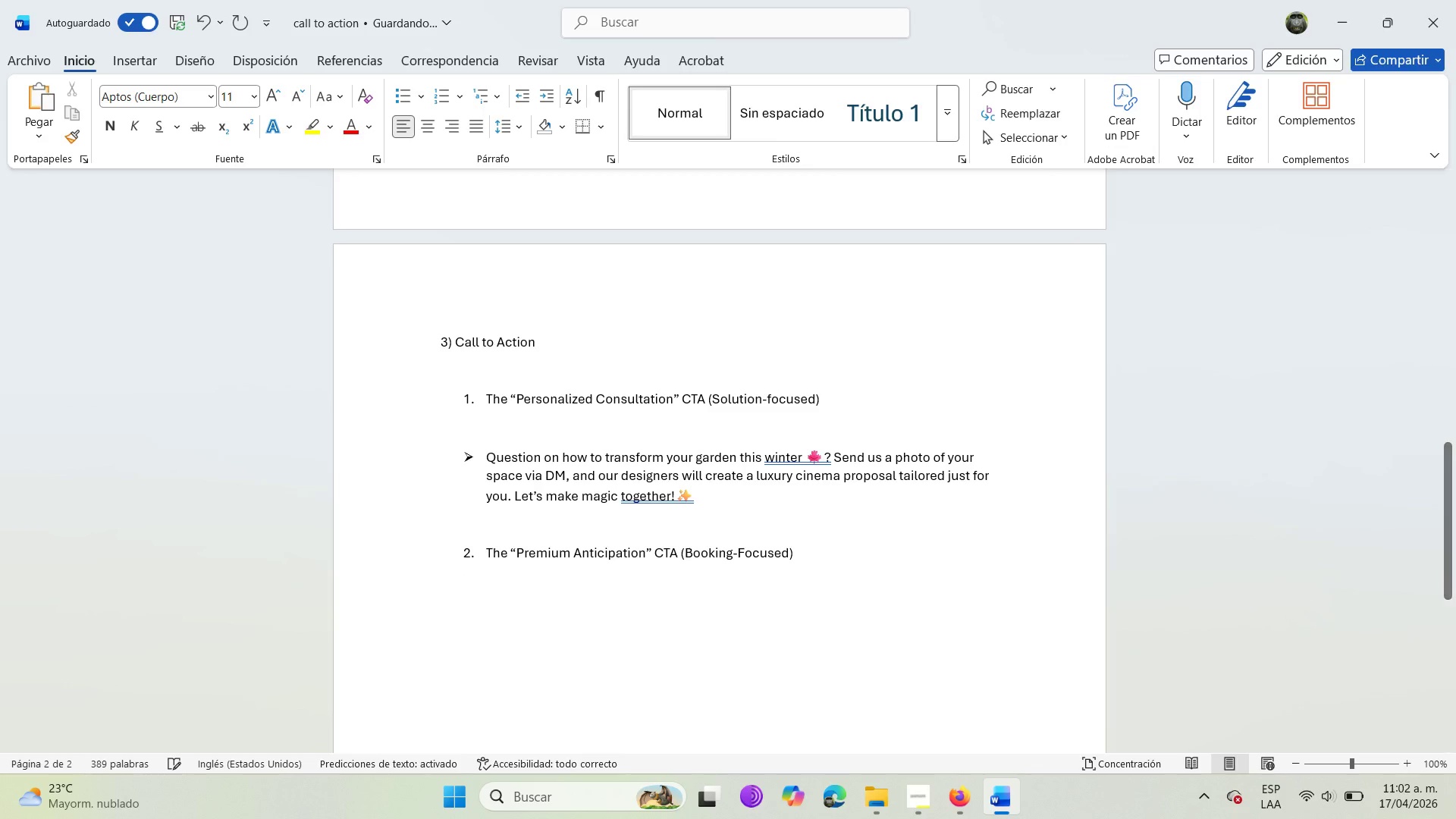 
key(Enter)
 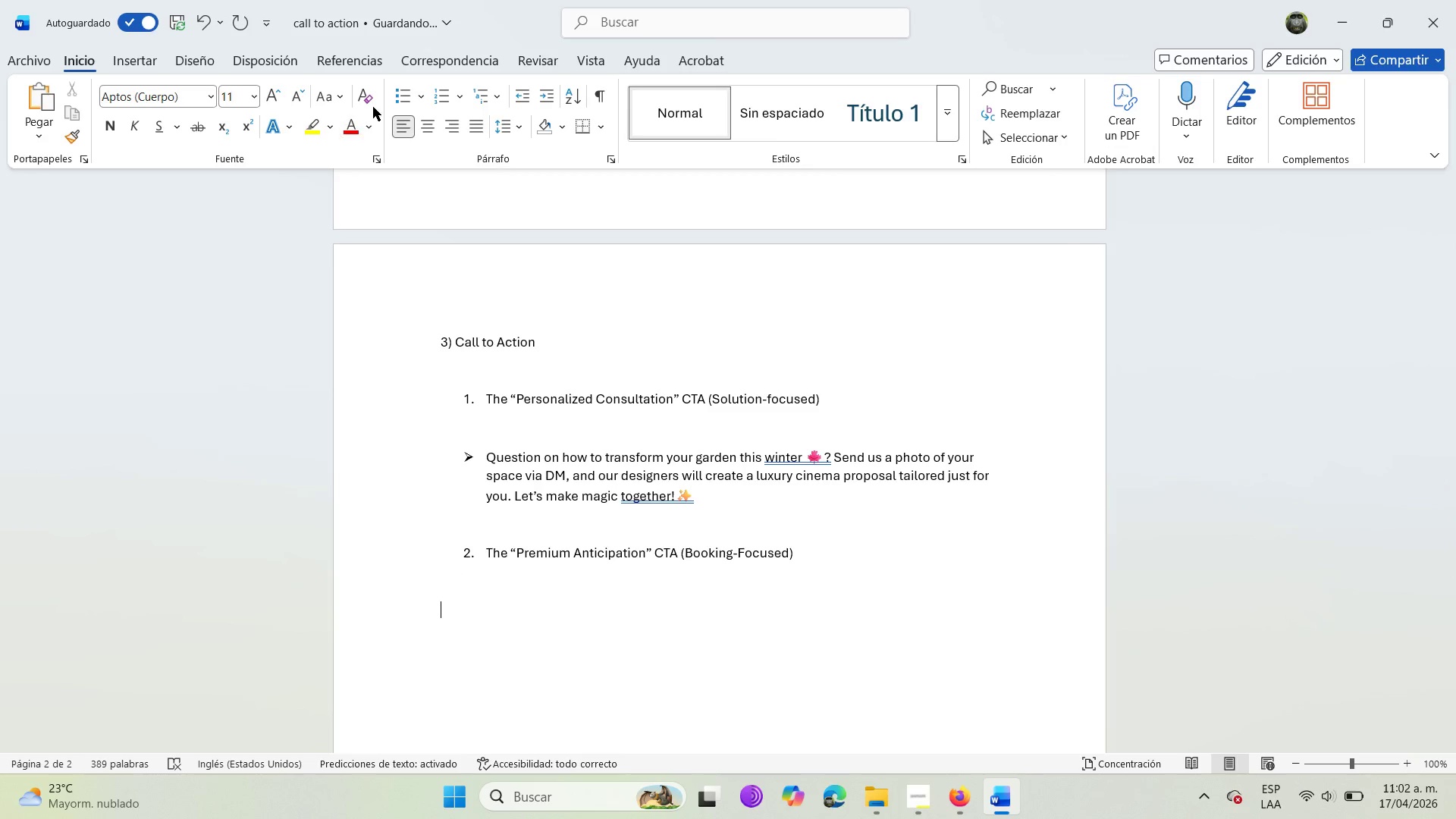 
left_click([422, 91])
 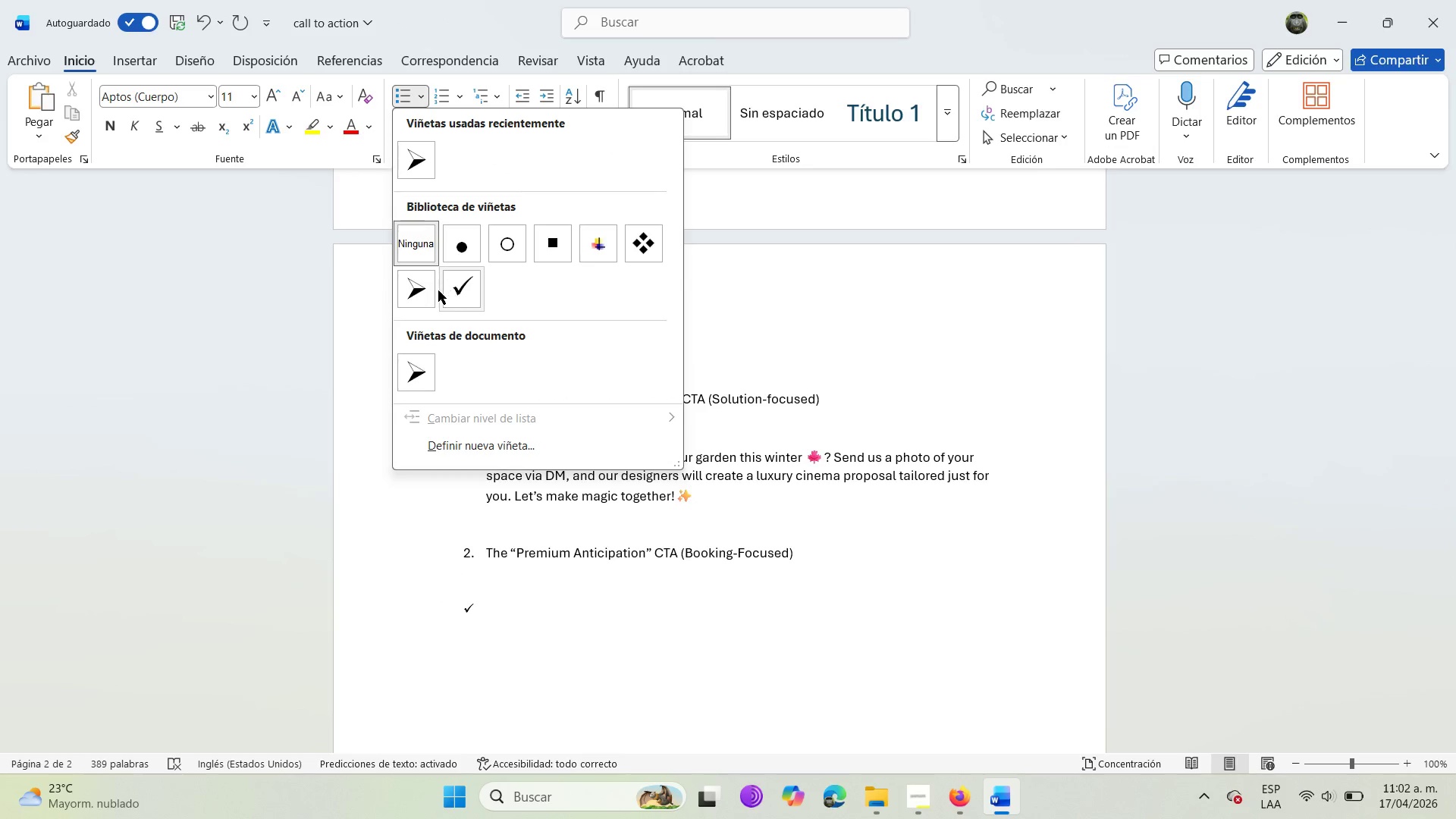 
left_click([419, 287])
 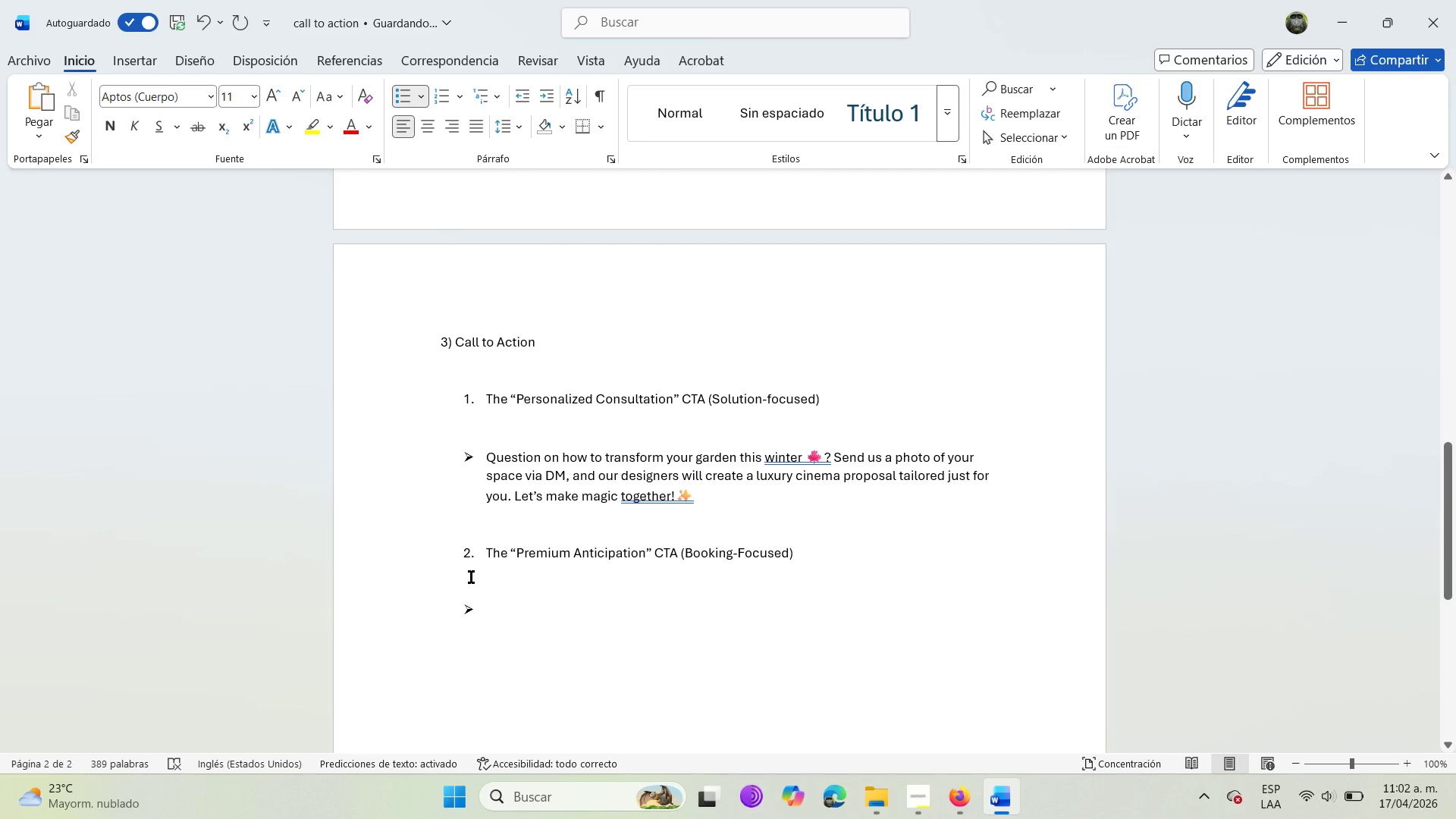 
left_click([475, 585])
 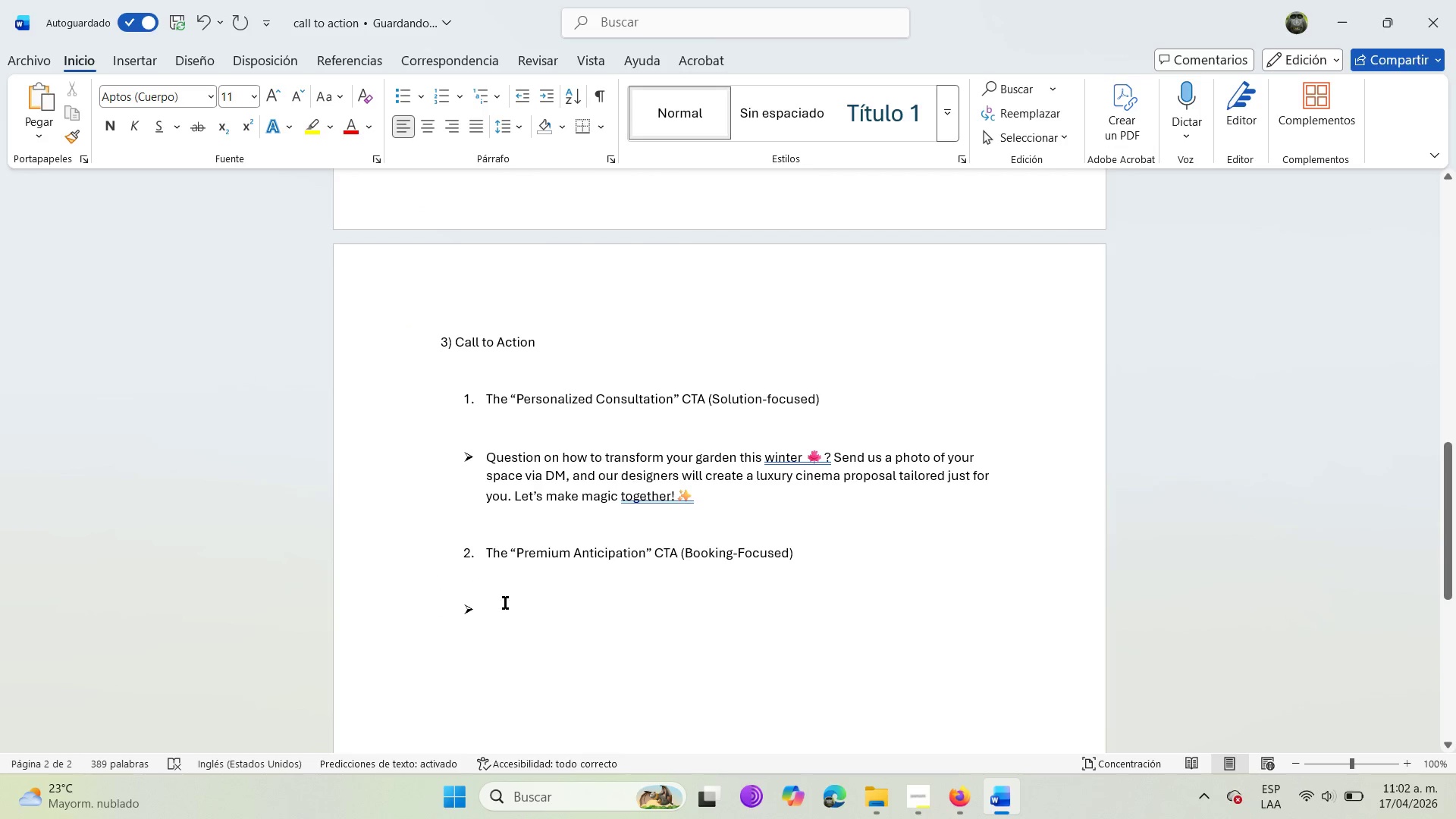 
left_click([513, 613])
 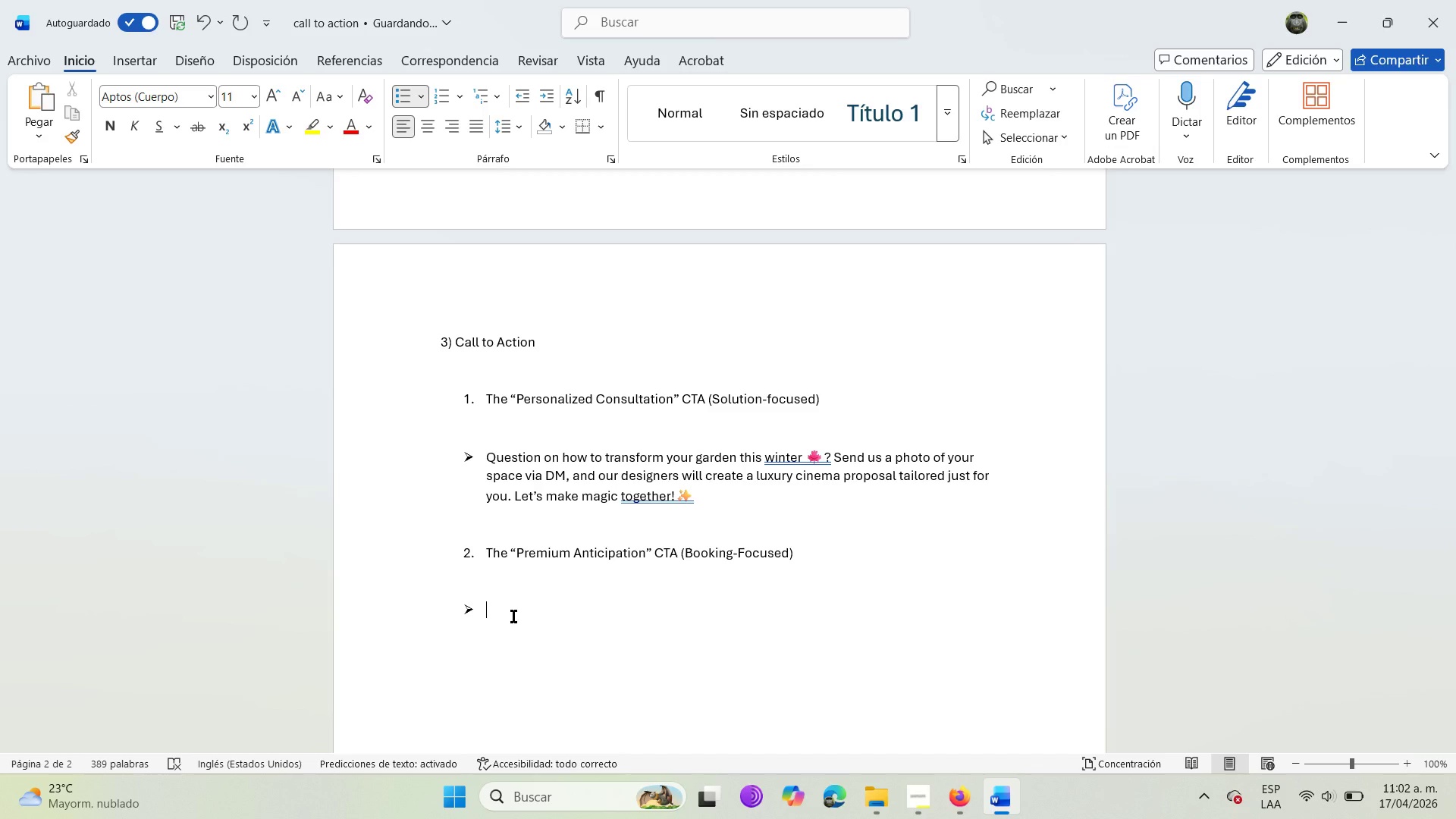 
wait(13.61)
 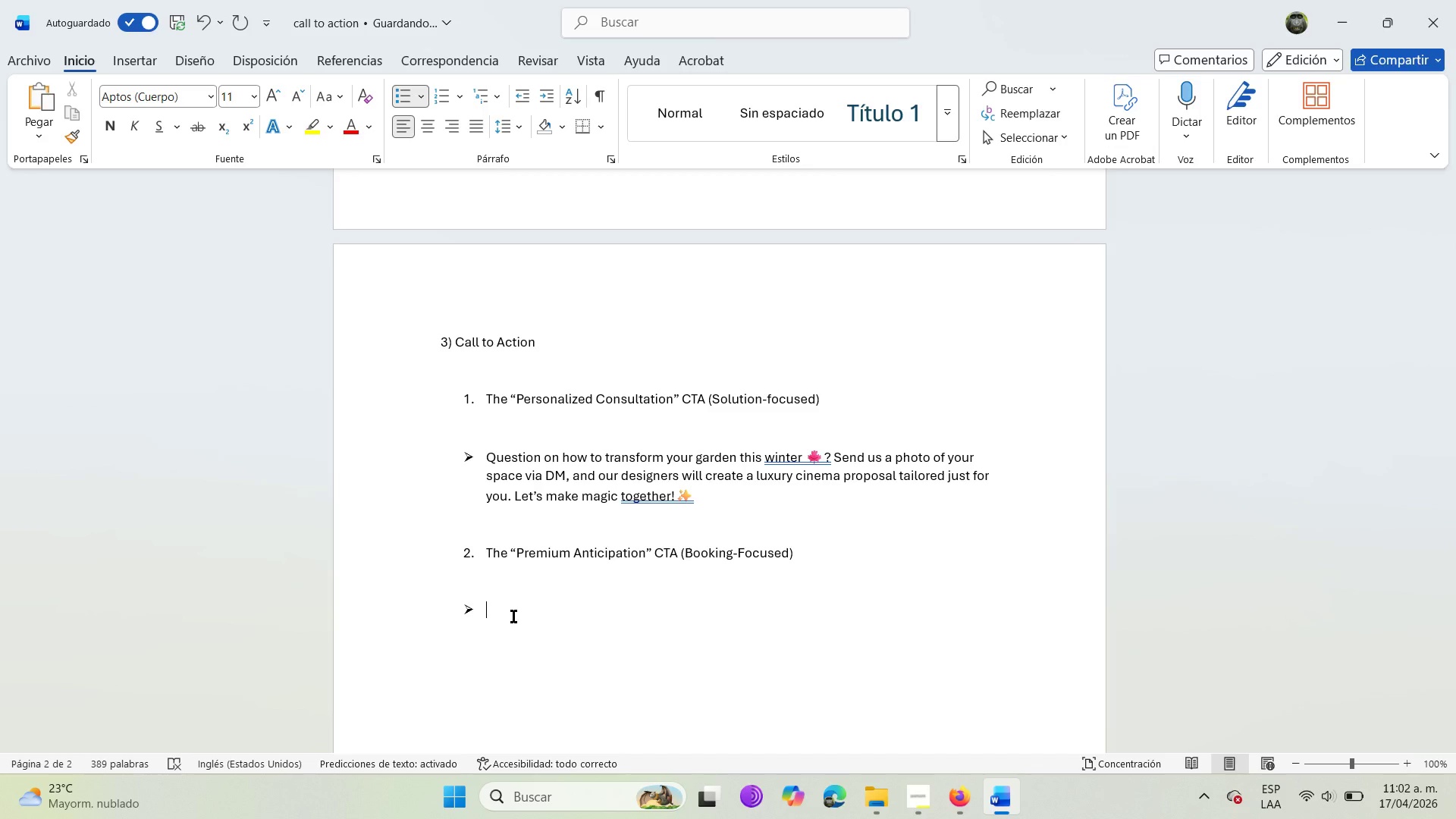 
type(Our )
 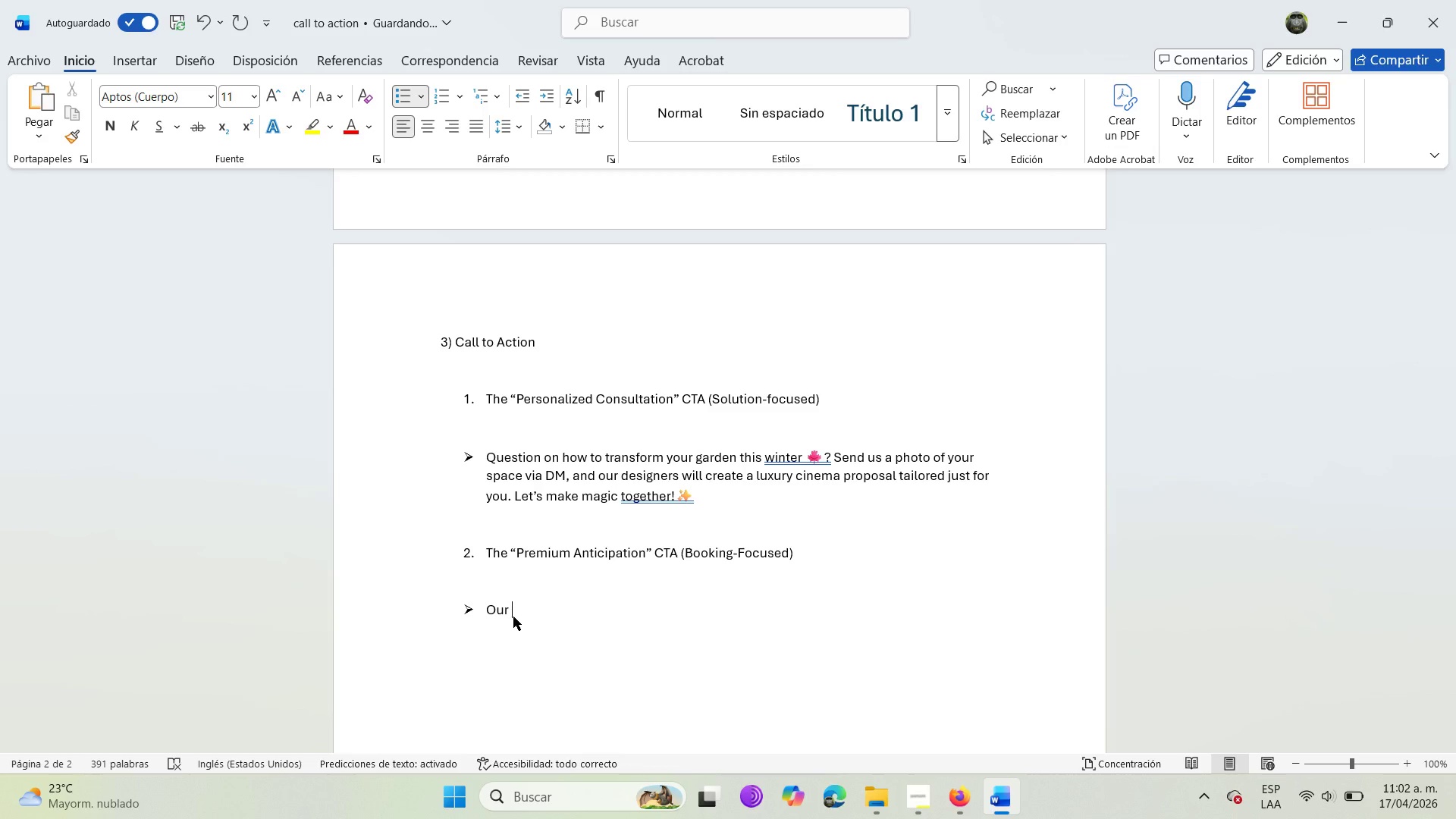 
wait(6.78)
 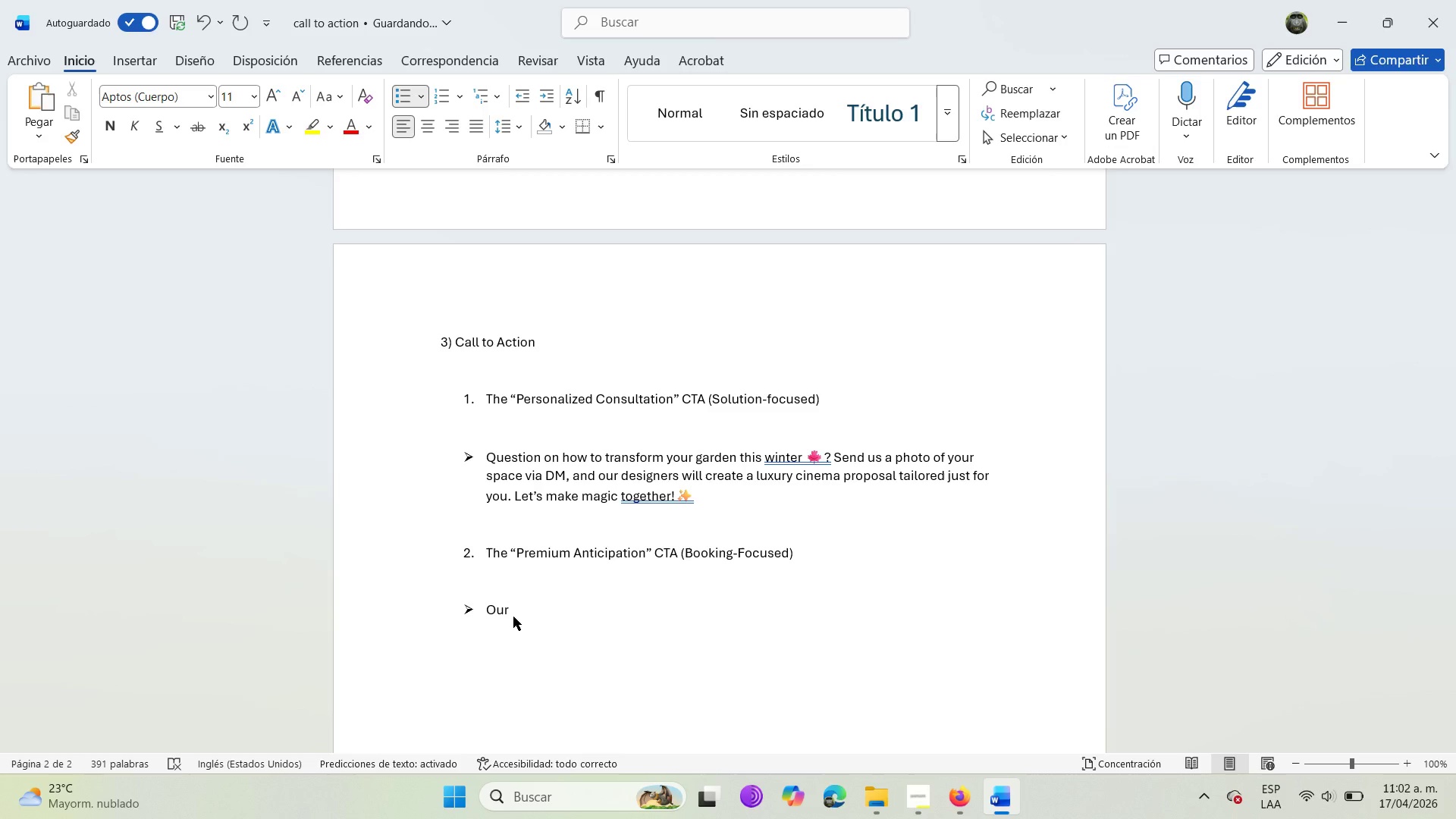 
type(2026)
 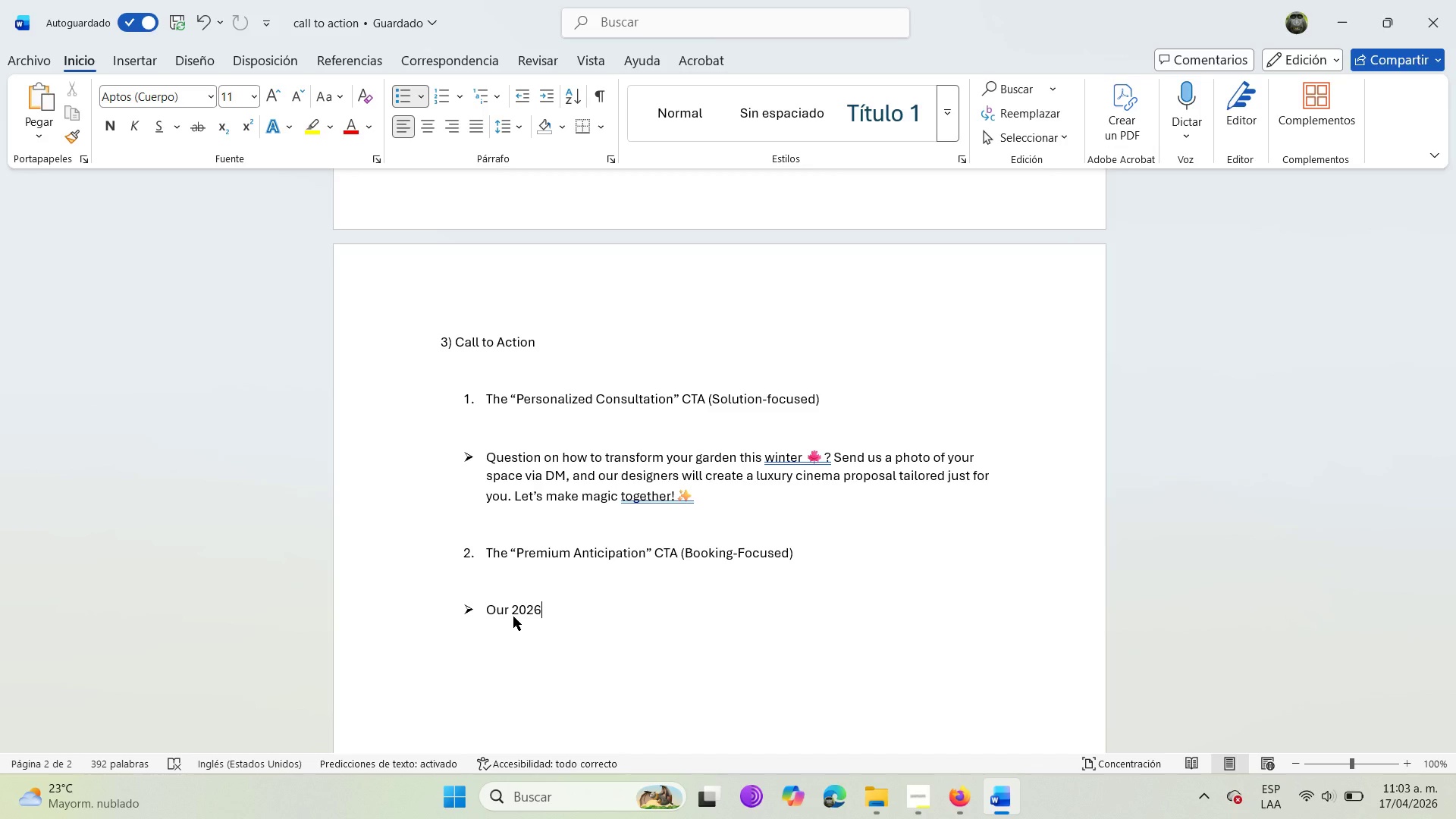 
wait(32.83)
 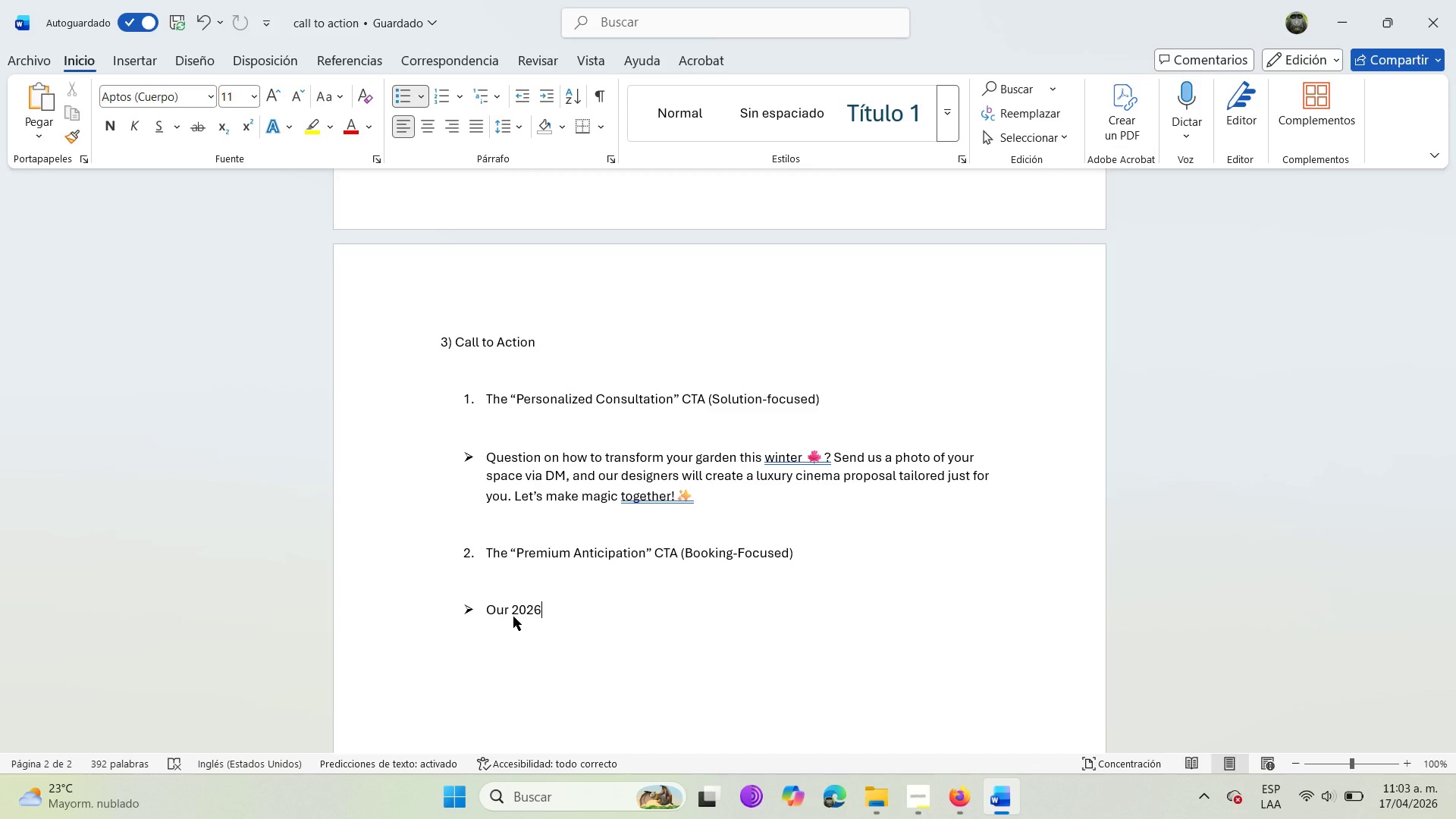 
type( Fall&Winter season calendar is now open )
key(Backspace)
type(, and the most exclusic)
key(Backspace)
type(ve dates are flying )
key(Backspace)
type(. Secure your spot today with a preferential depodsit )
key(Backspace)
key(Backspace)
key(Backspace)
key(Backspace)
type(it and guarantee an )
 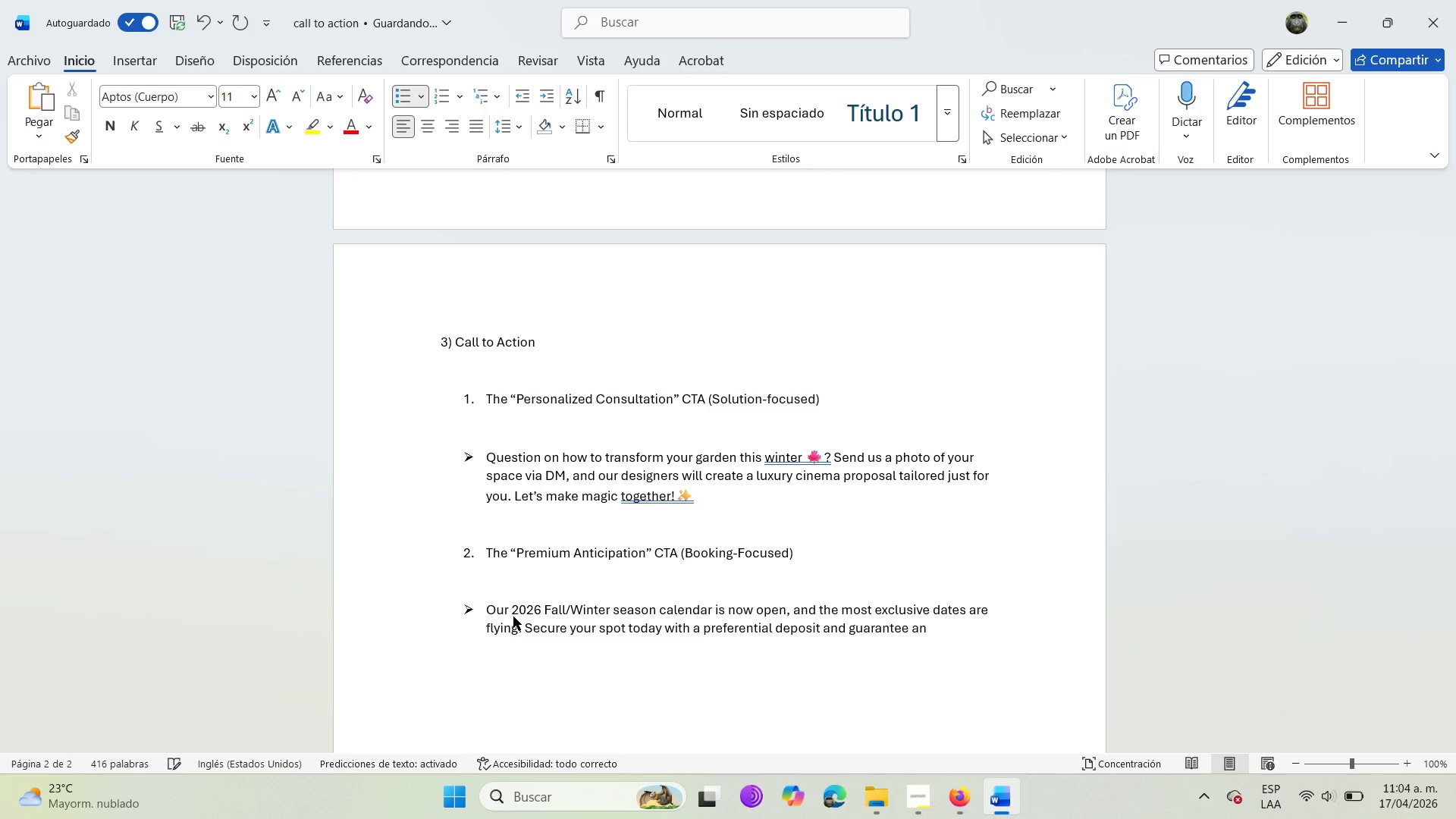 
type(unfro)
key(Backspace)
key(Backspace)
type(orgetteble experience )
 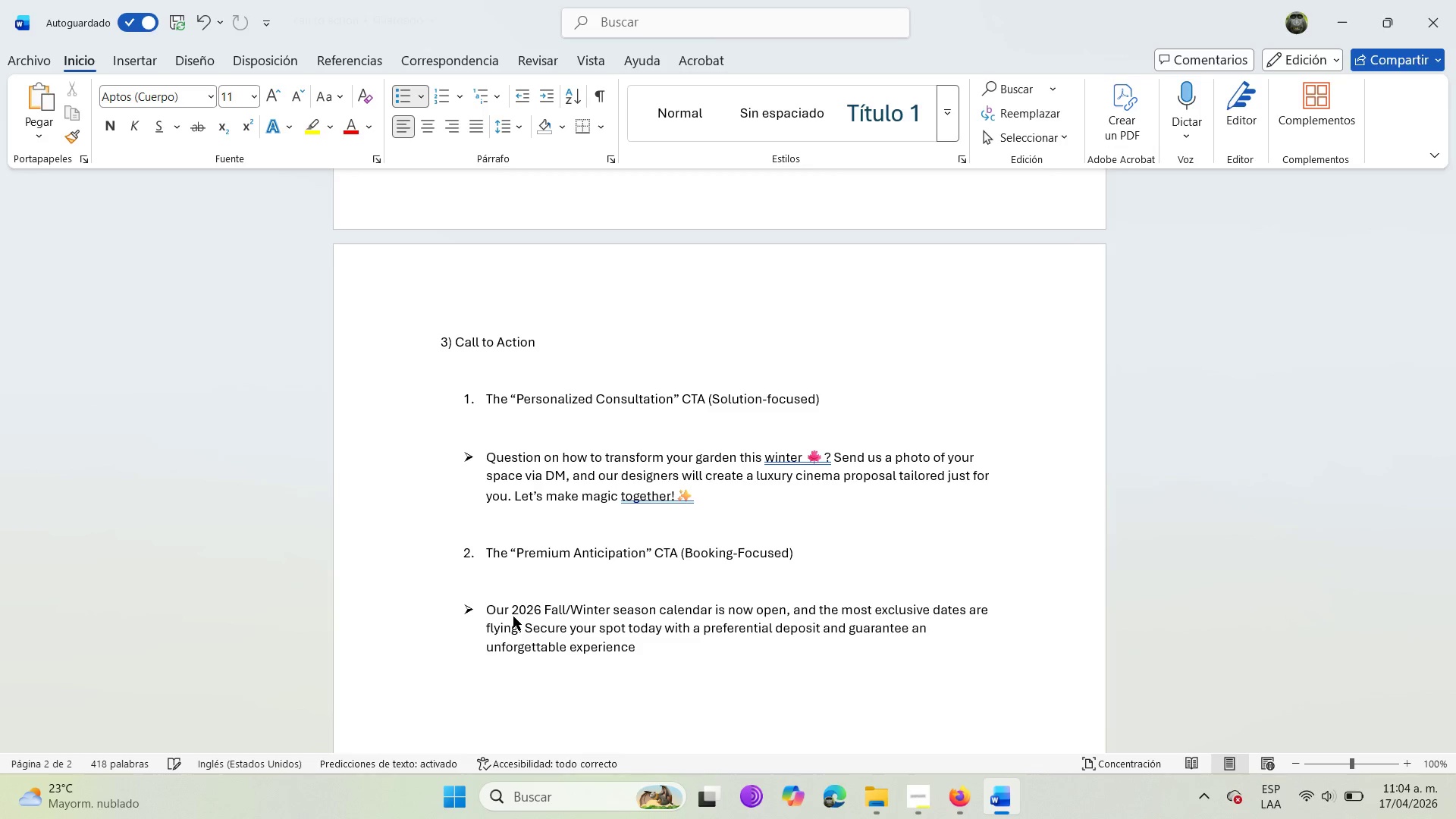 
key(Backspace)
type(. Click the )
 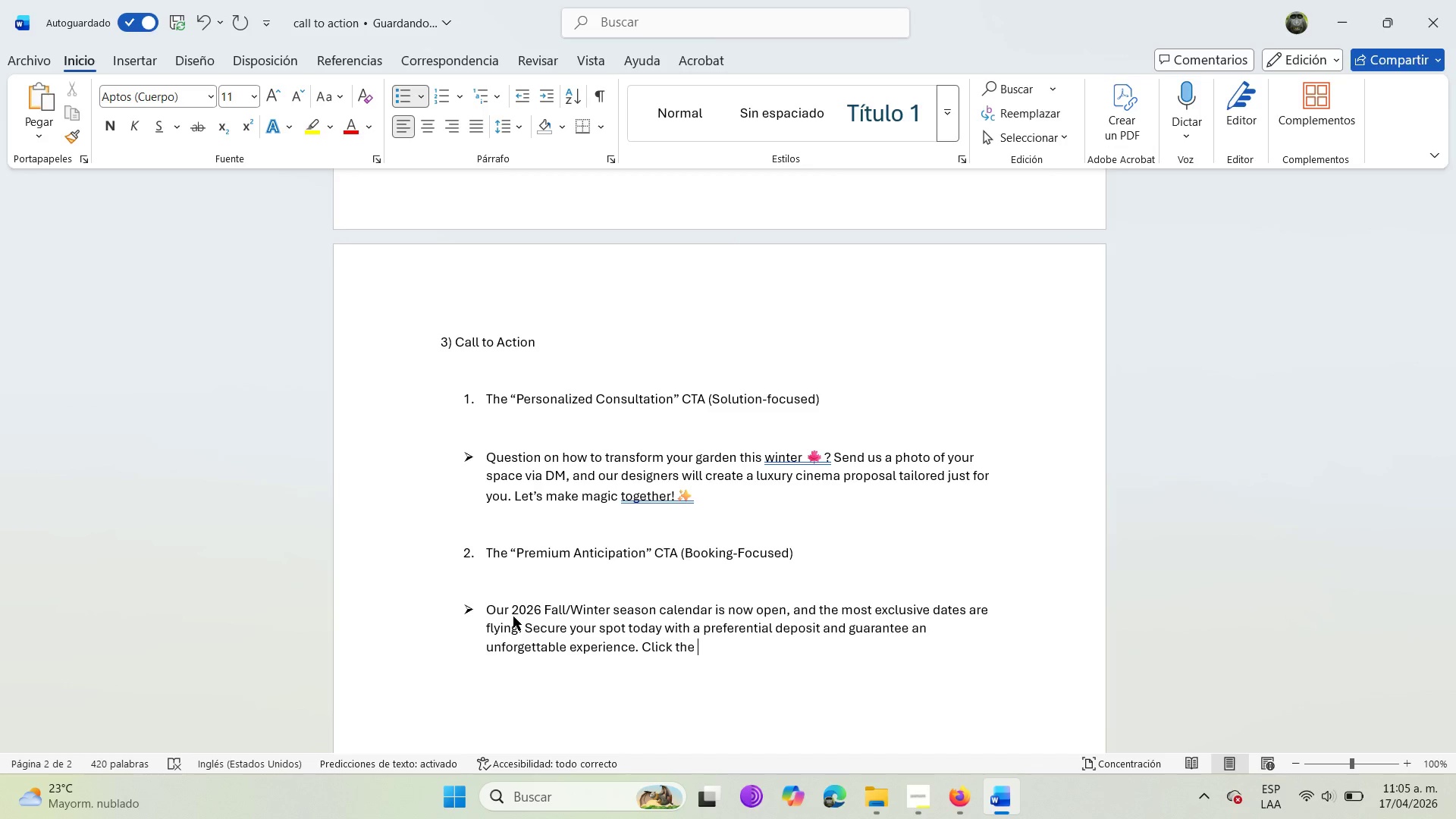 
wait(7.69)
 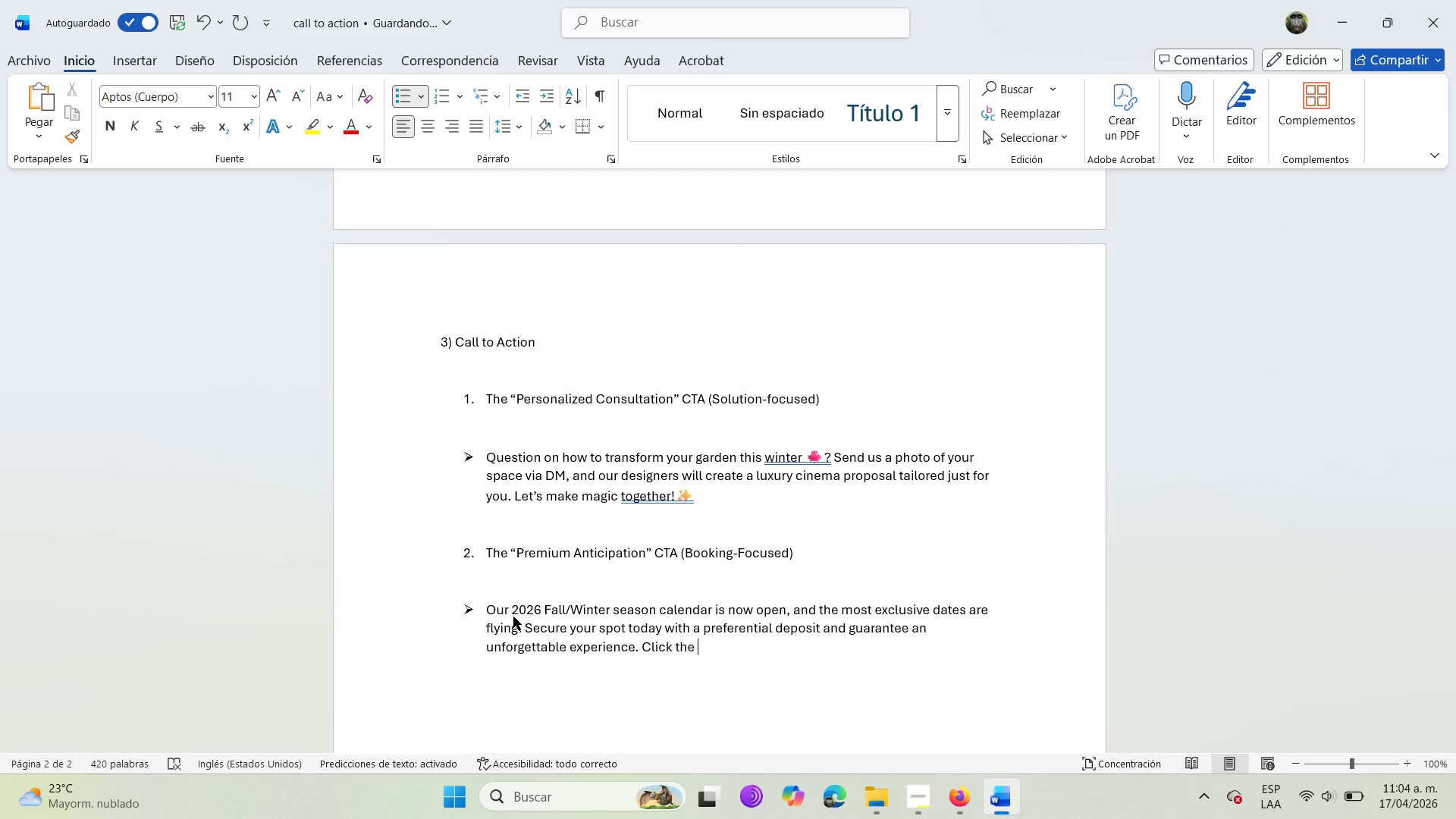 
type([Book Now[ button )
key(Backspace)
type(. )
 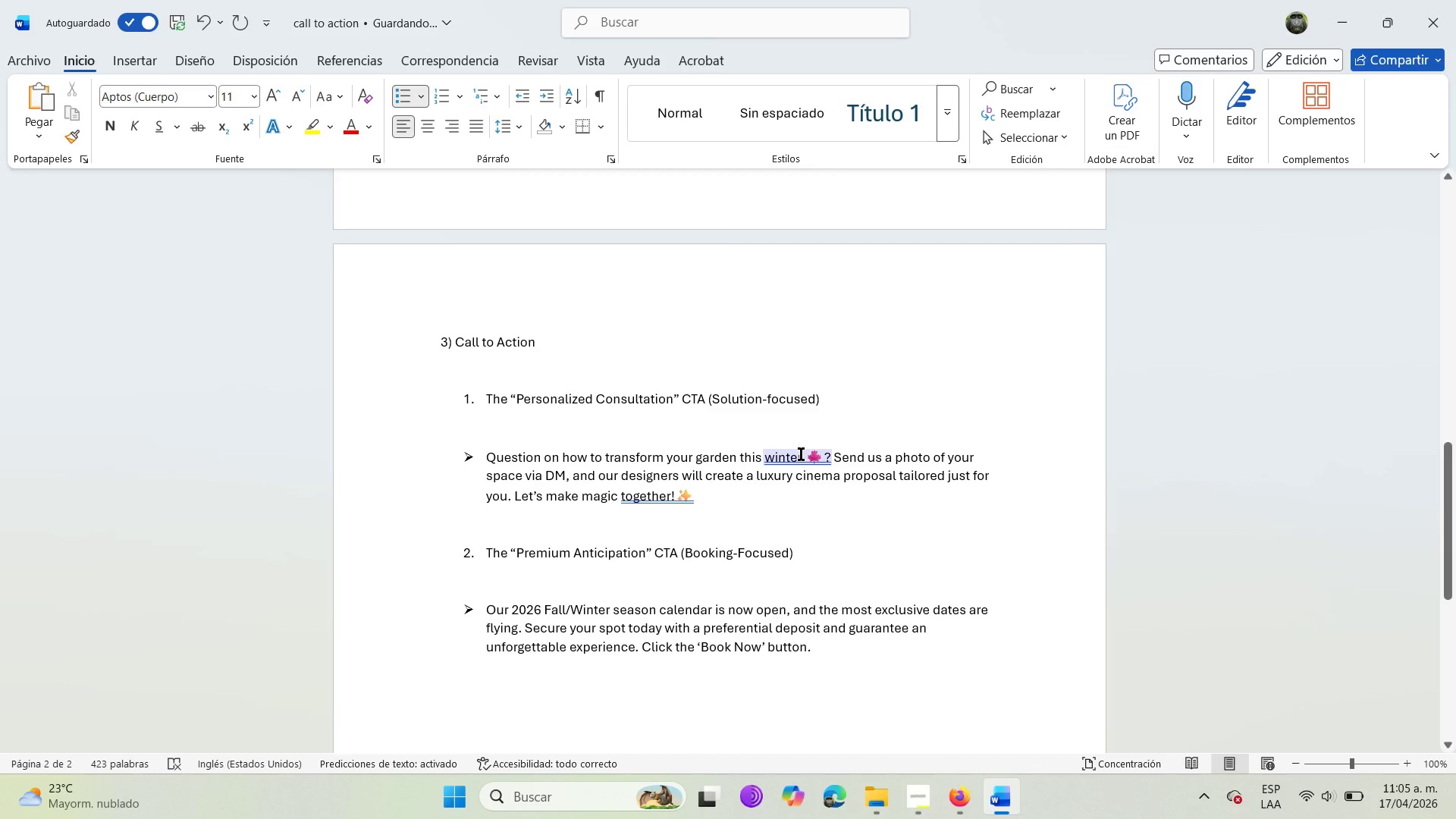 
wait(6.58)
 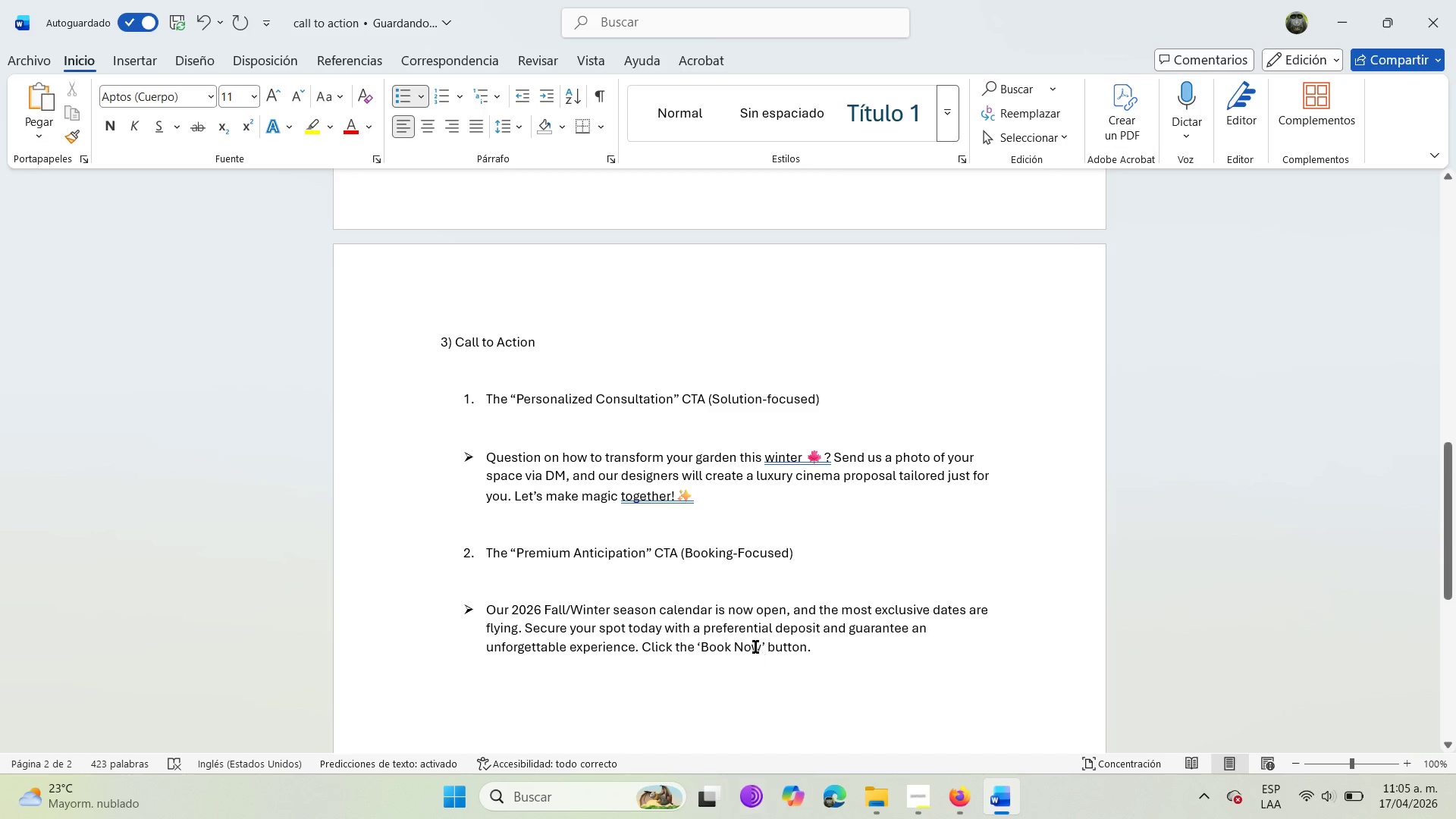 
left_click_drag(start_coordinate=[805, 455], to_coordinate=[826, 454])
 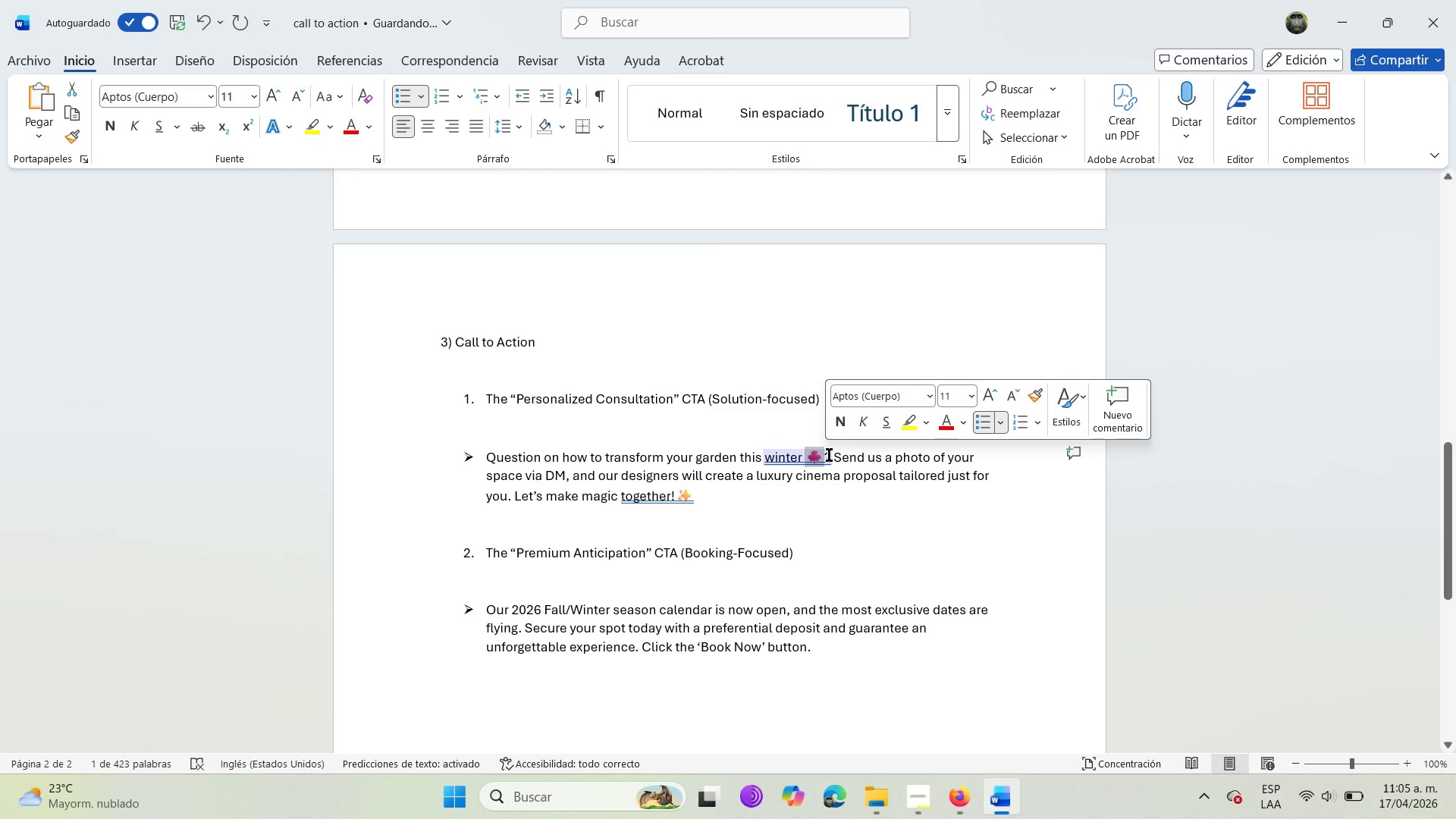 
key(Control+X)
 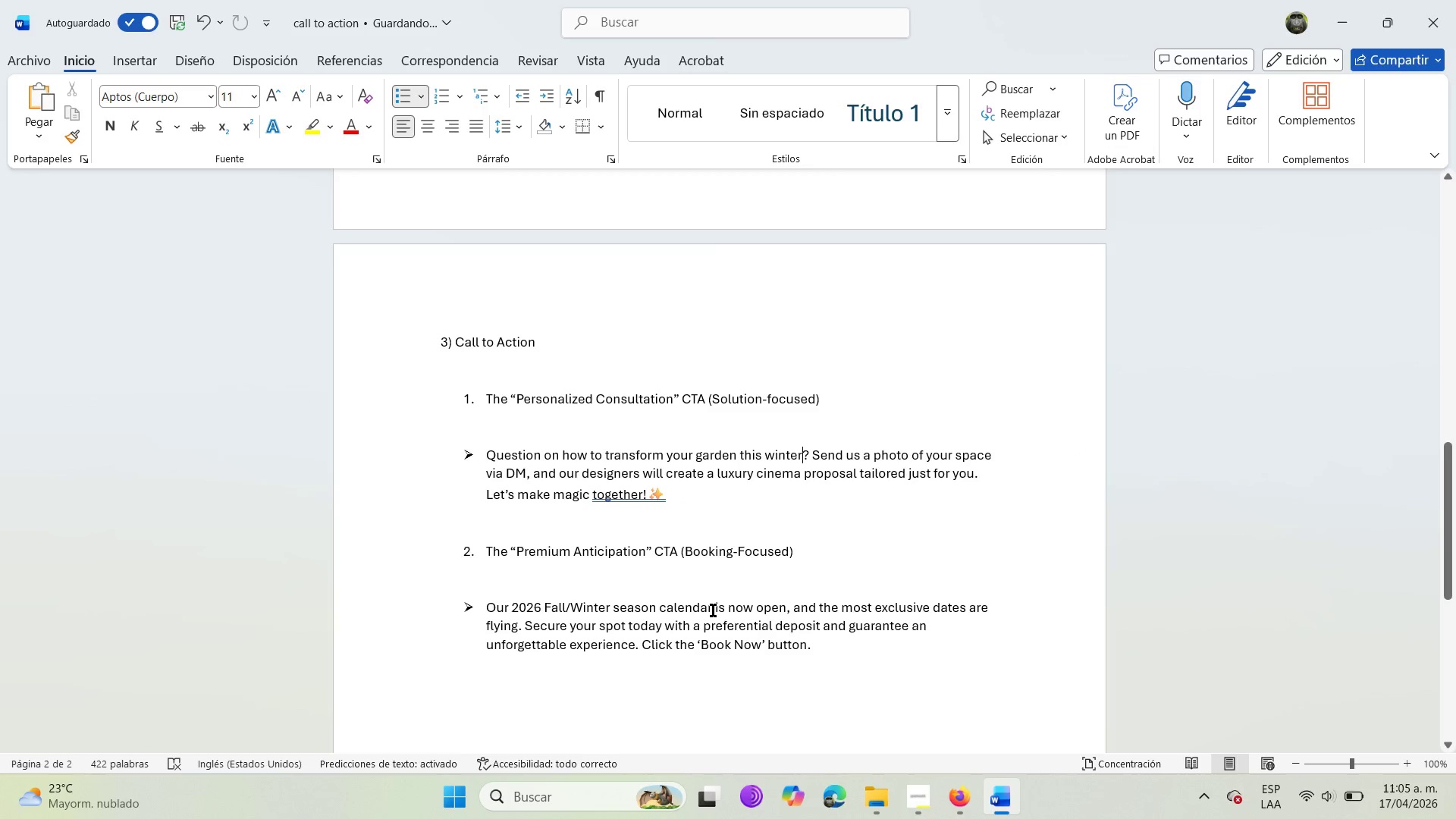 
wait(6.3)
 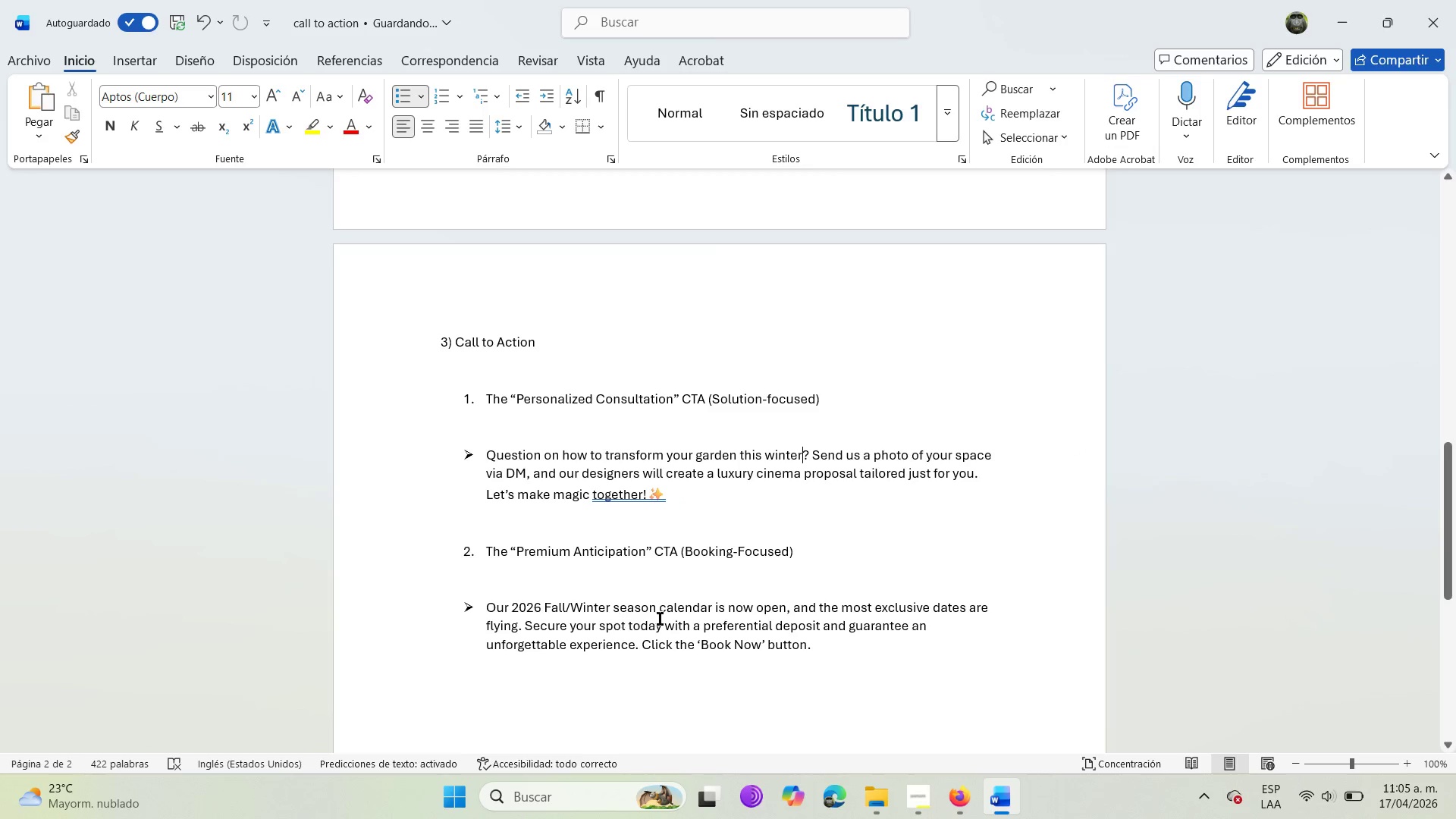 
left_click([786, 609])
 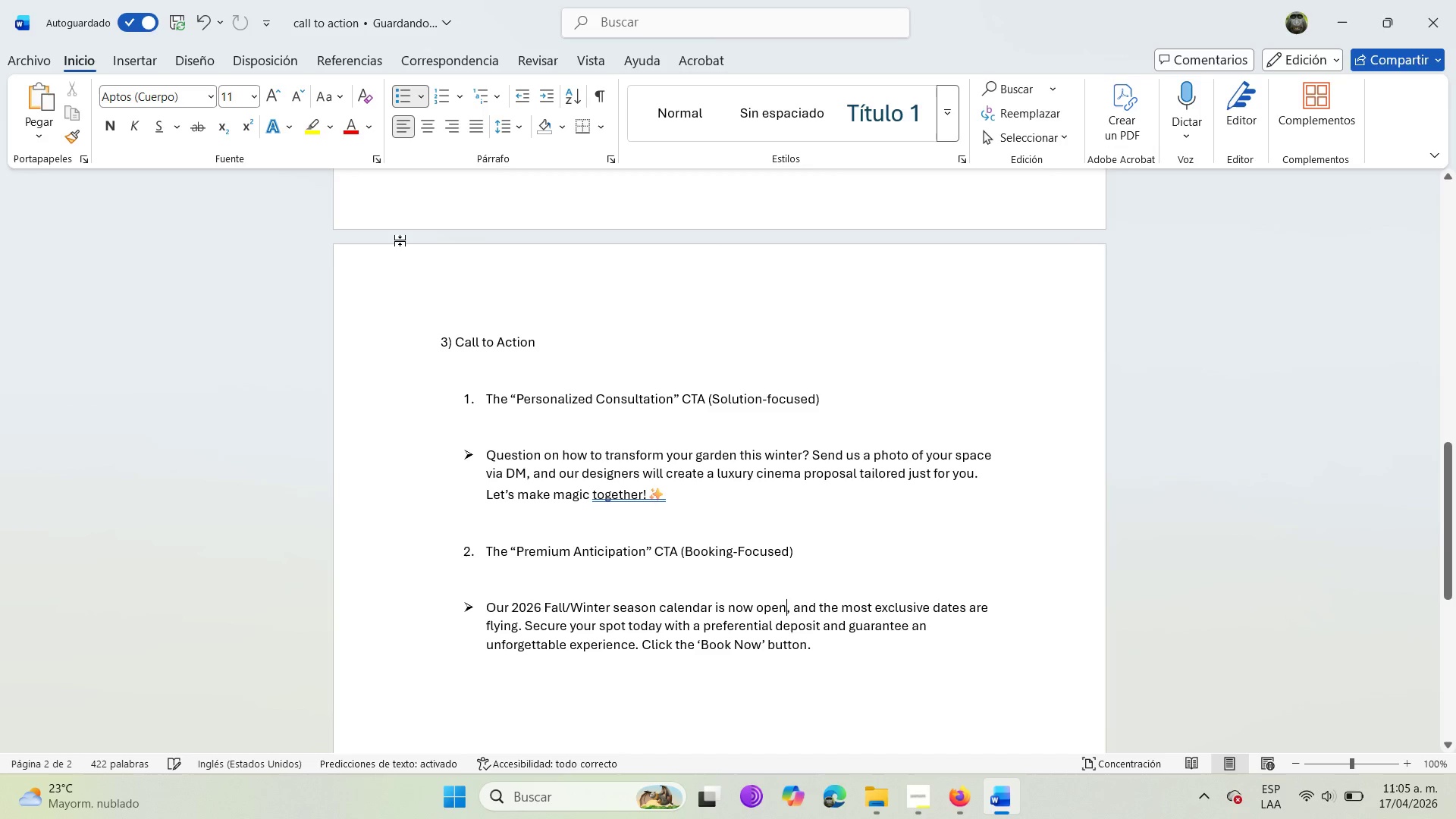 
key(Space)
 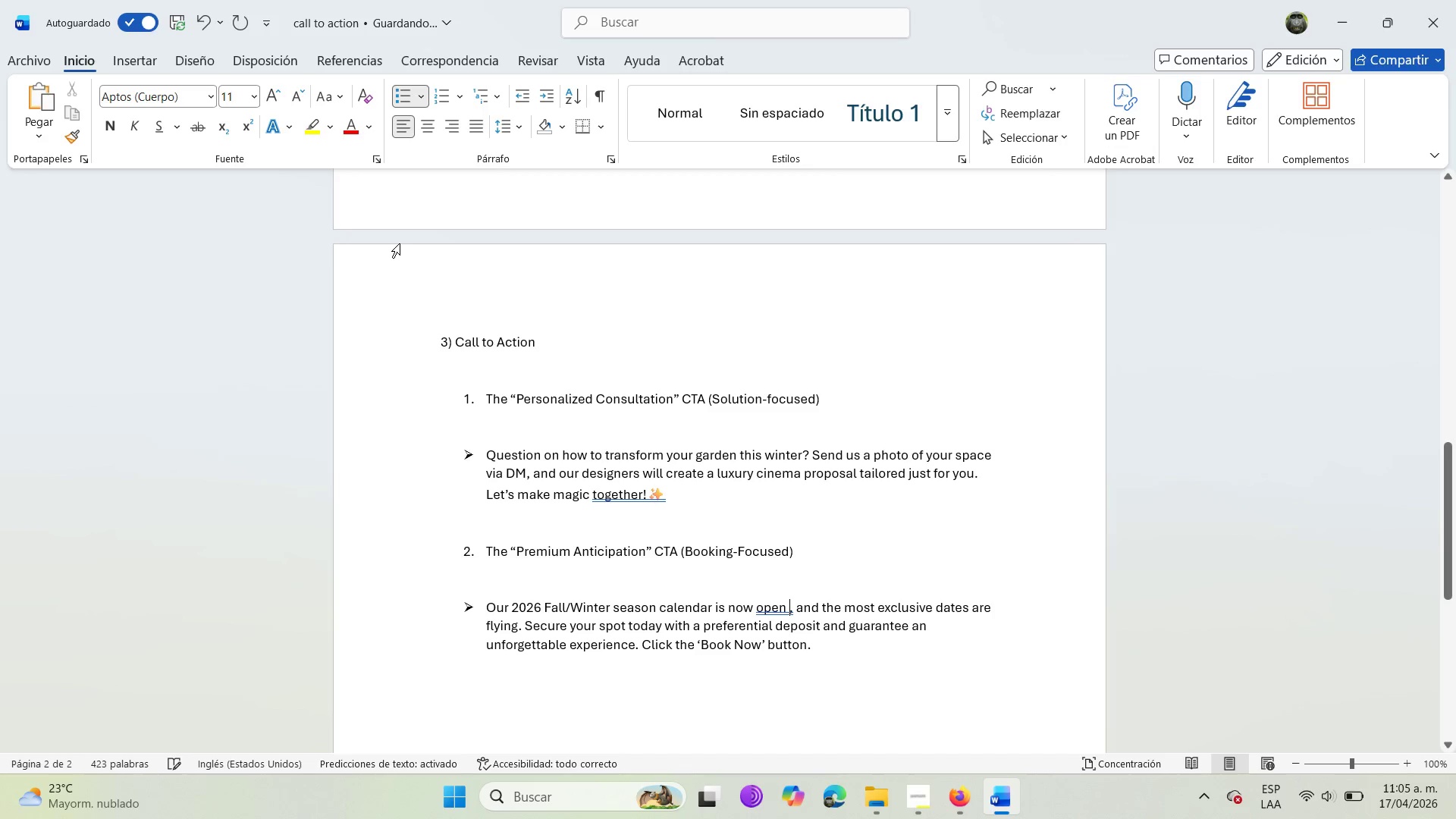 
key(Control+ControlLeft)
 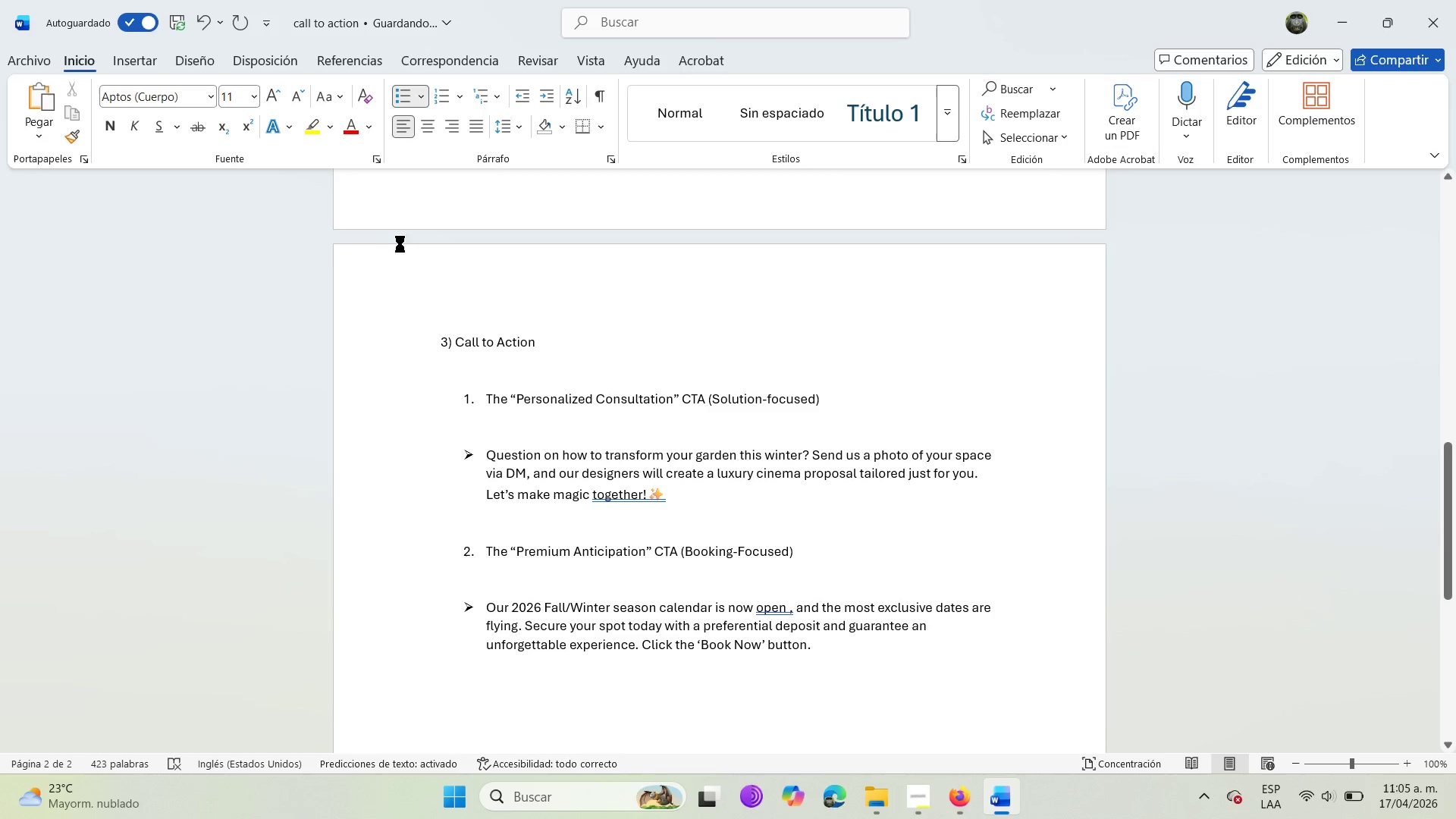 
key(Control+V)
 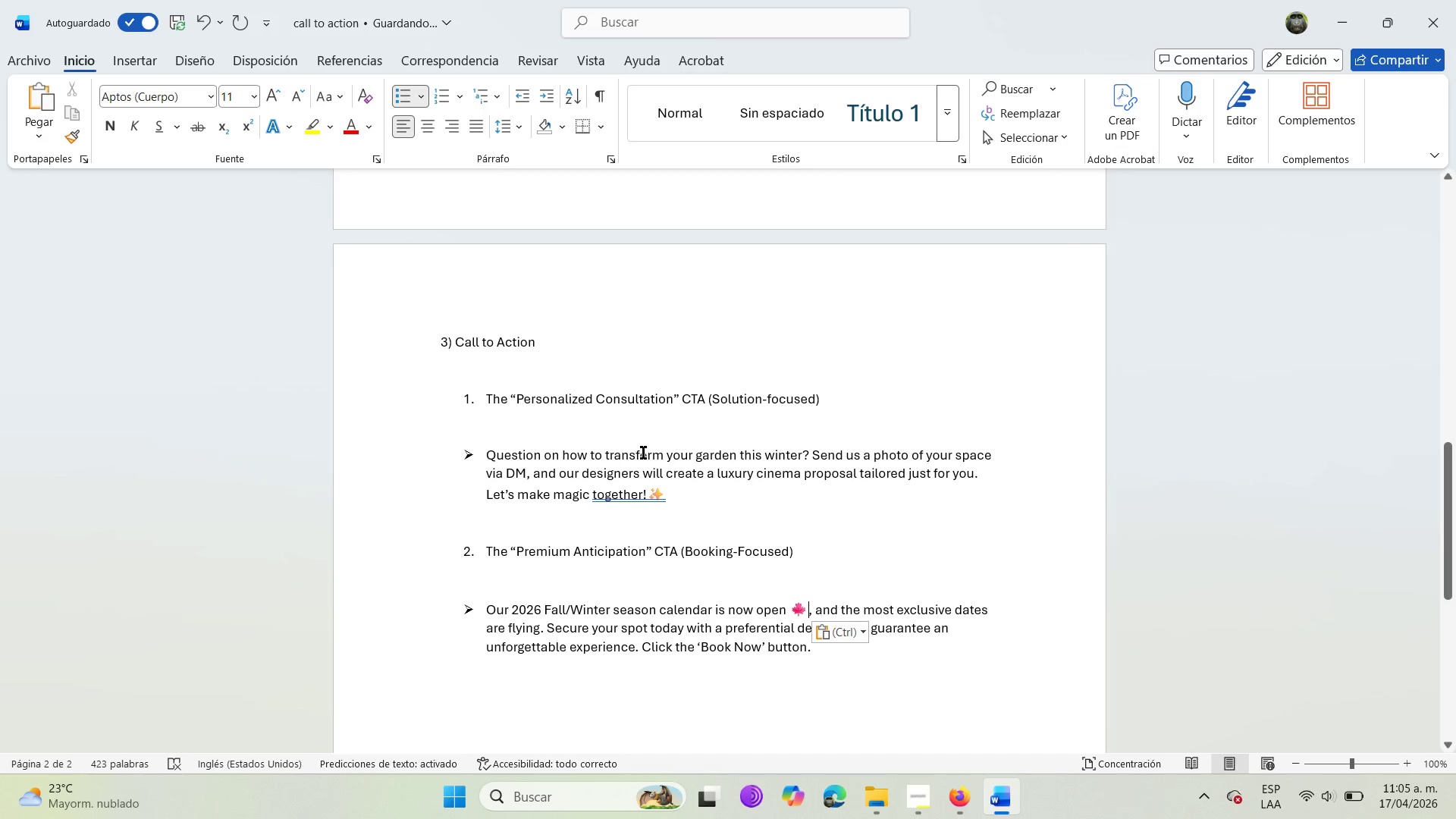 
key(Control+Z)
 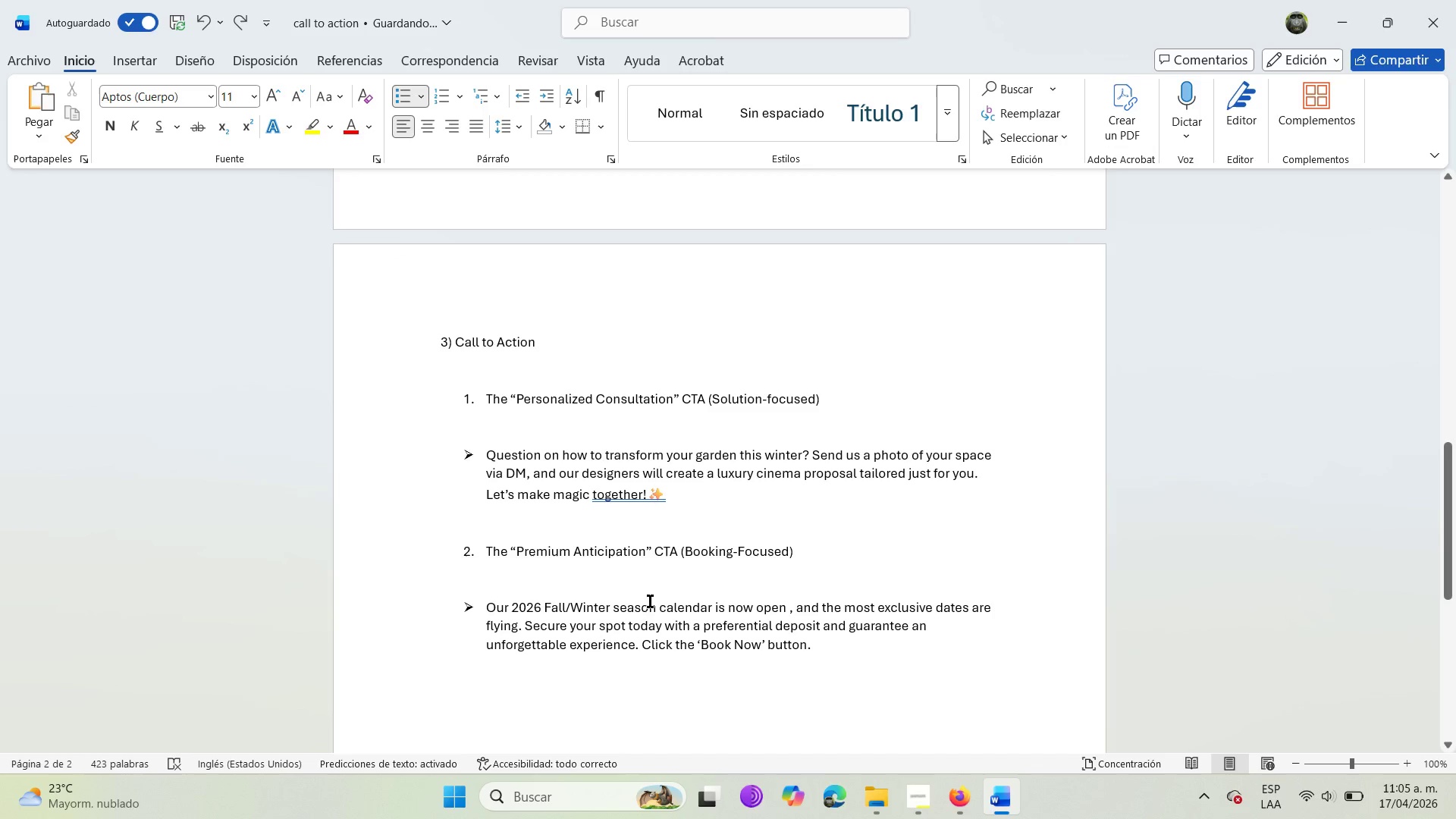 
left_click([610, 601])
 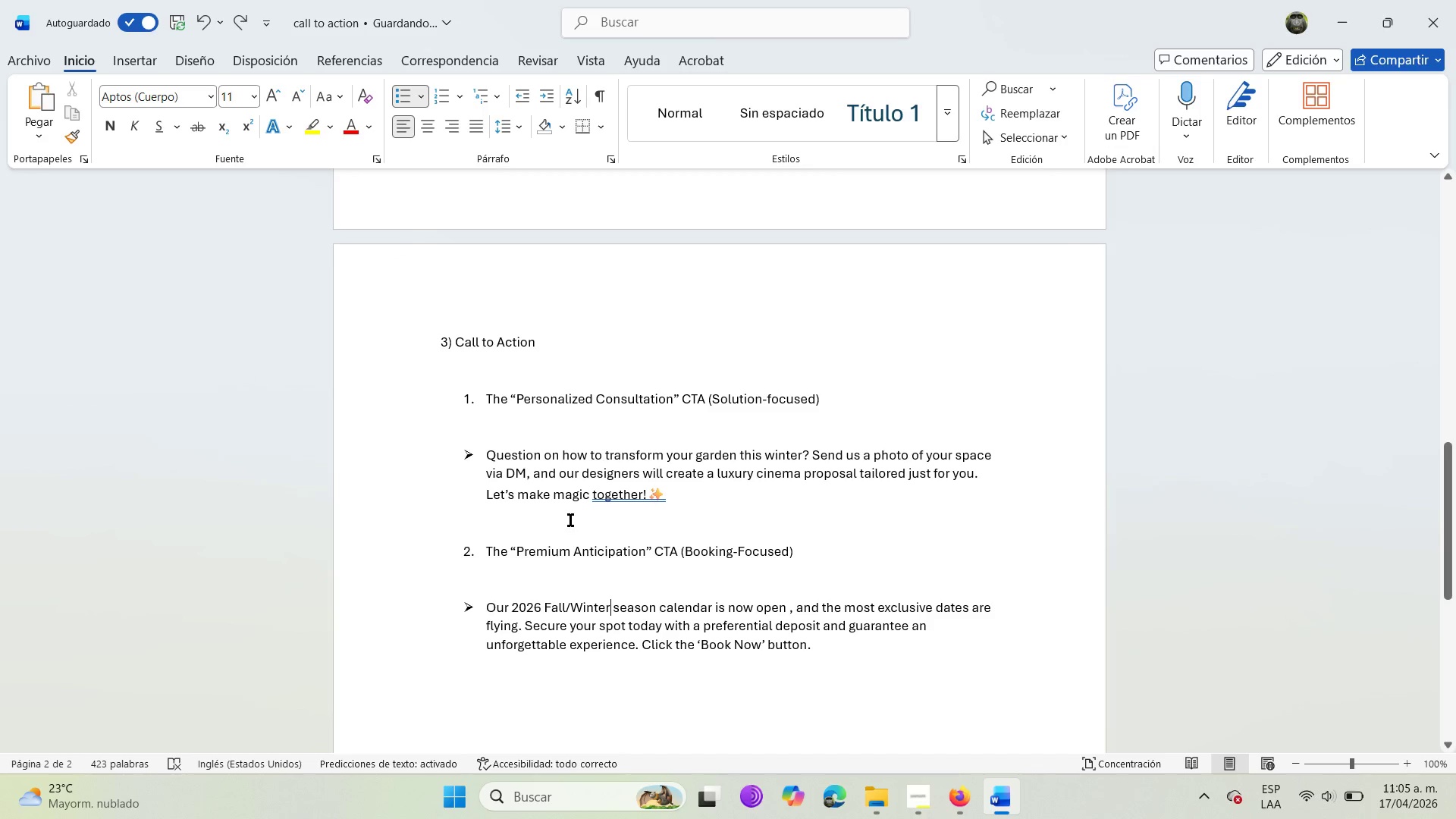 
key(Space)
 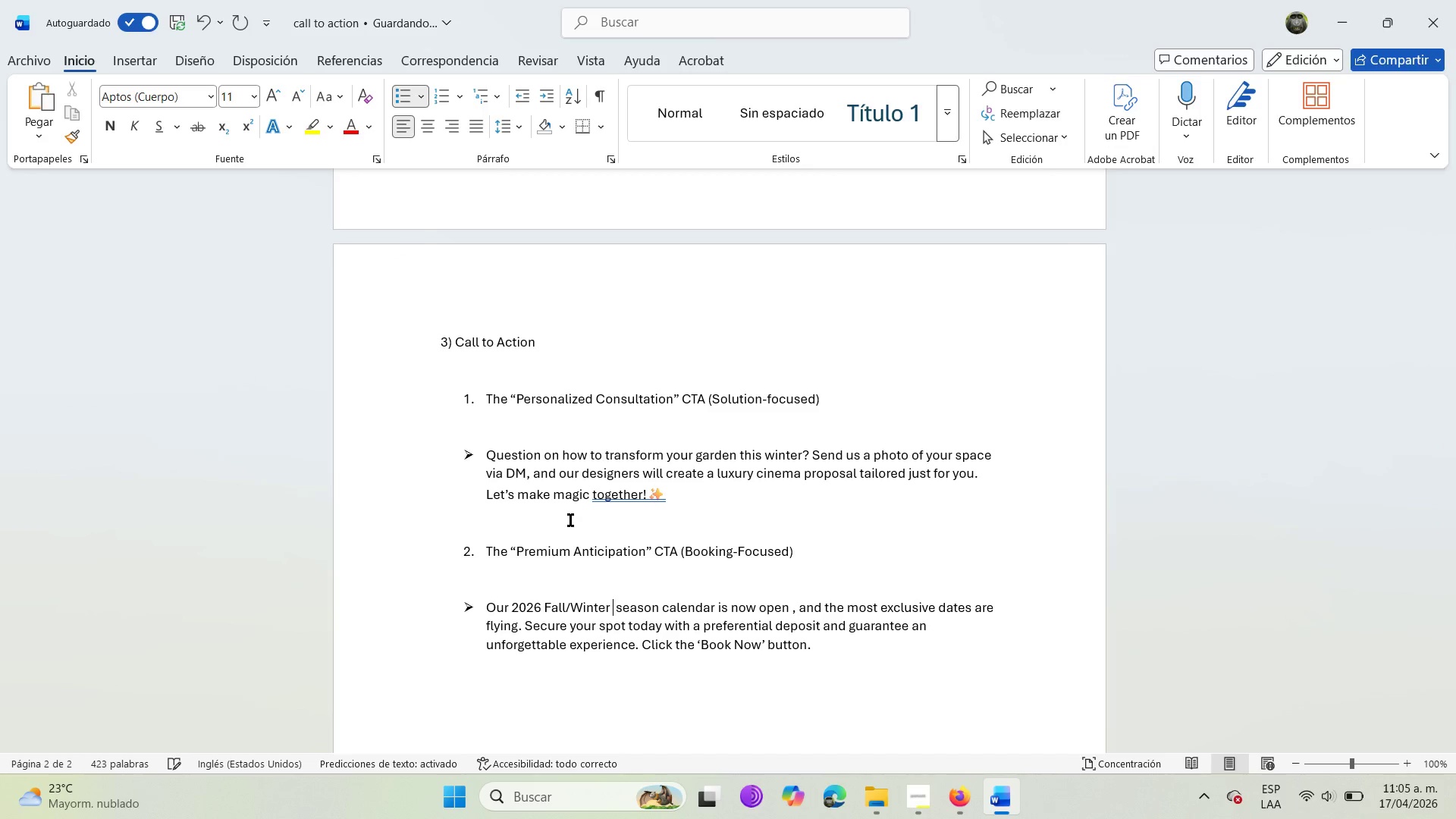 
key(Control+V)
 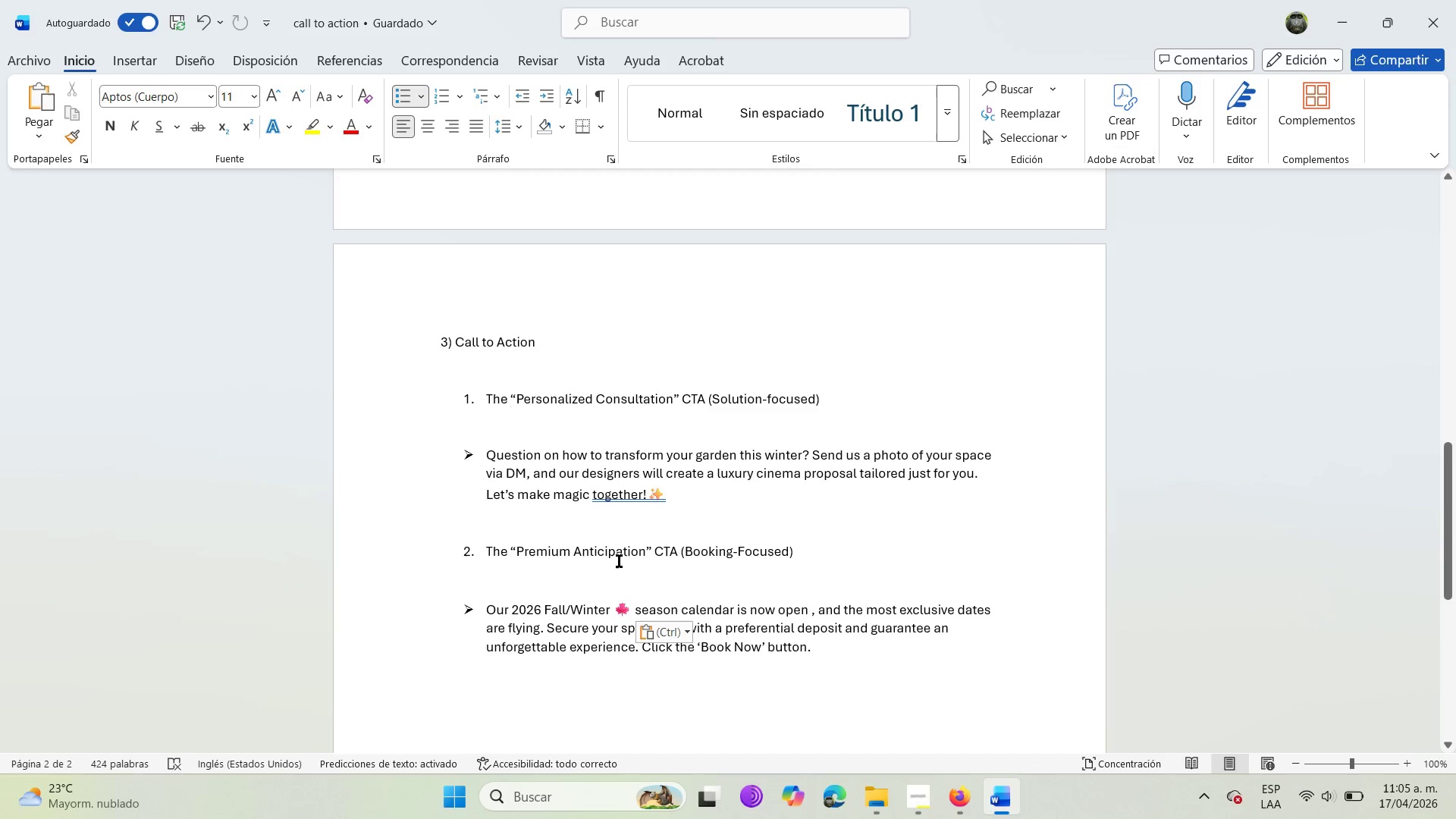 
wait(7.33)
 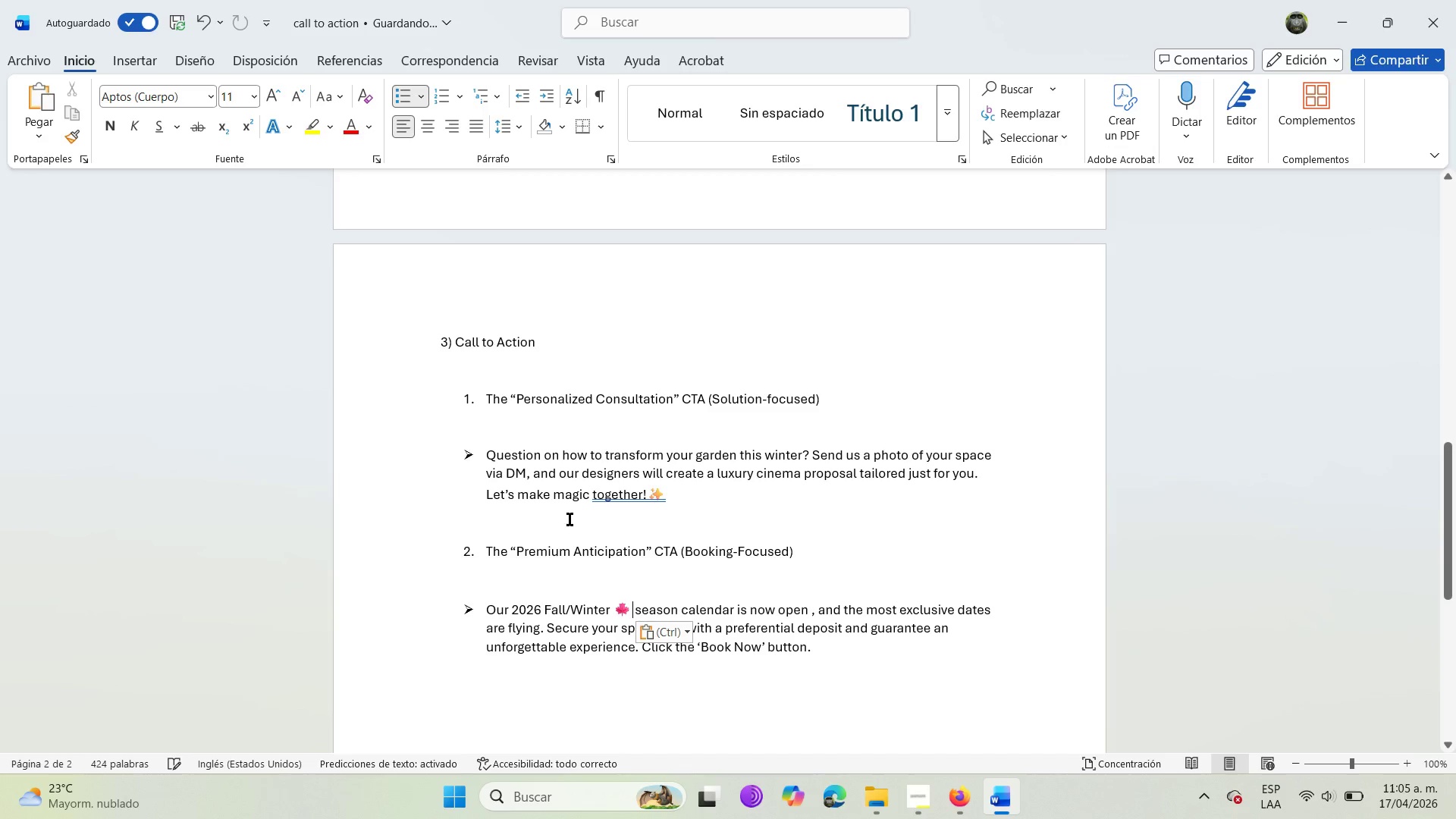 
left_click([808, 608])
 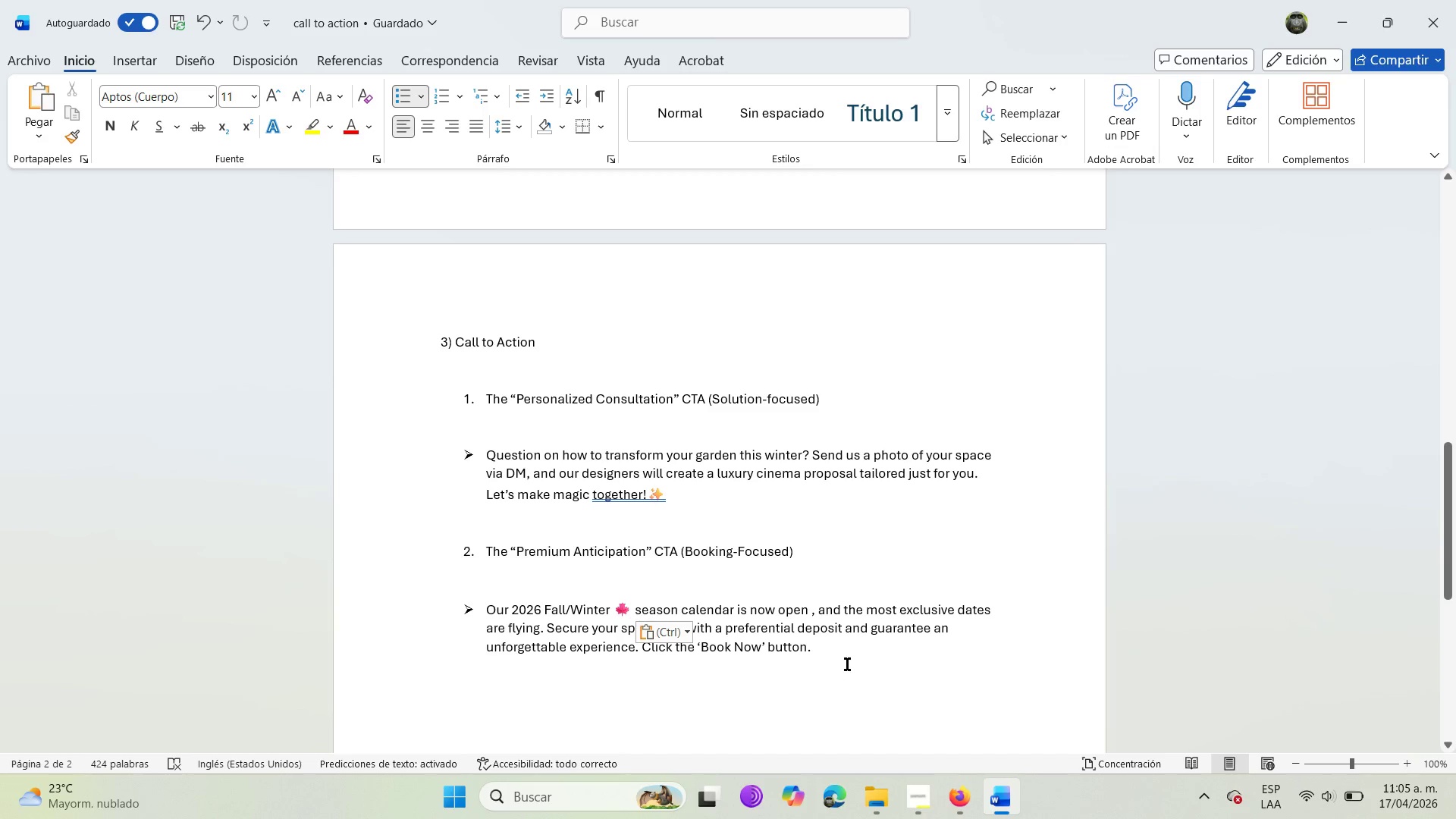 
left_click([839, 652])
 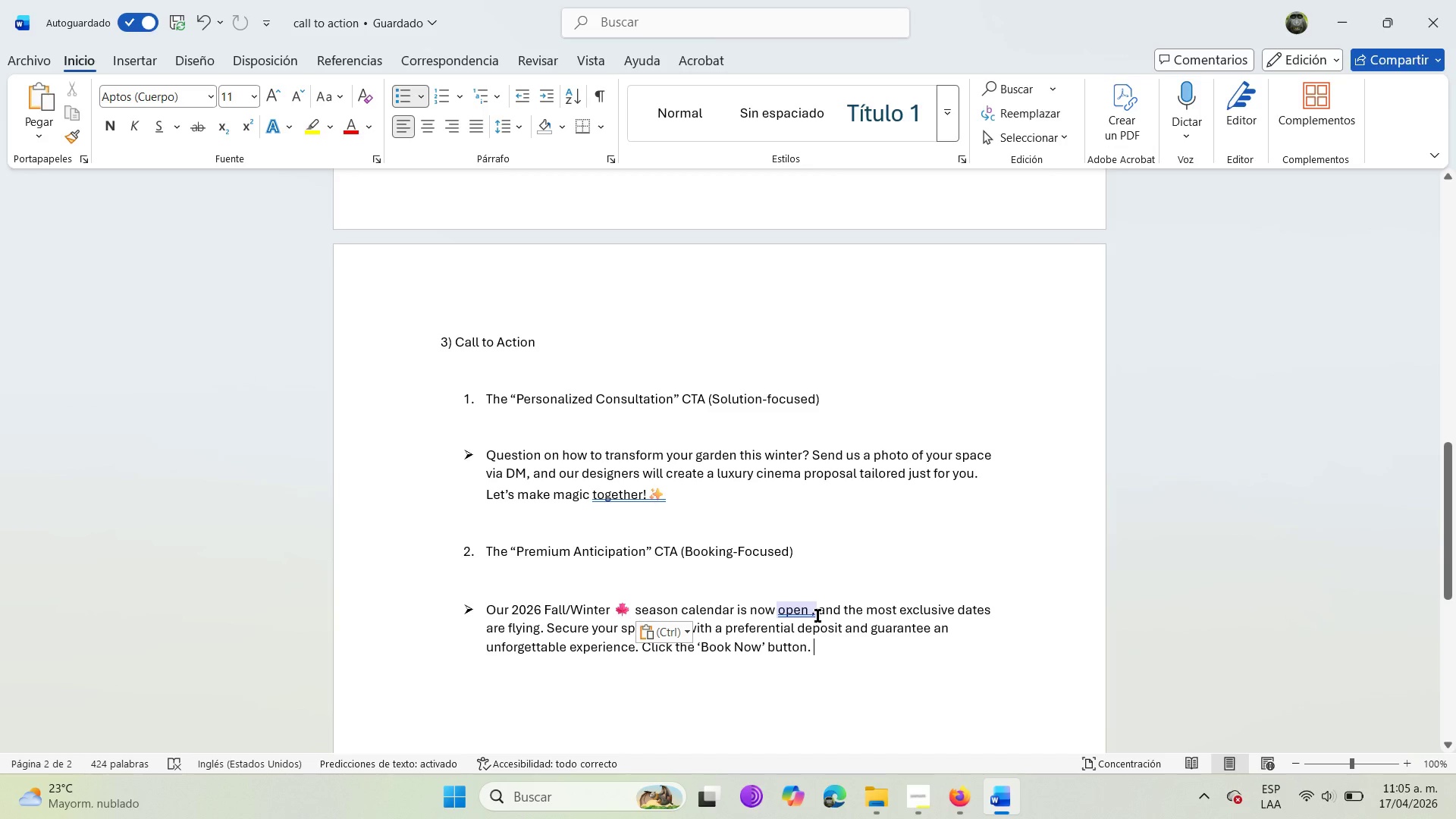 
left_click([810, 615])
 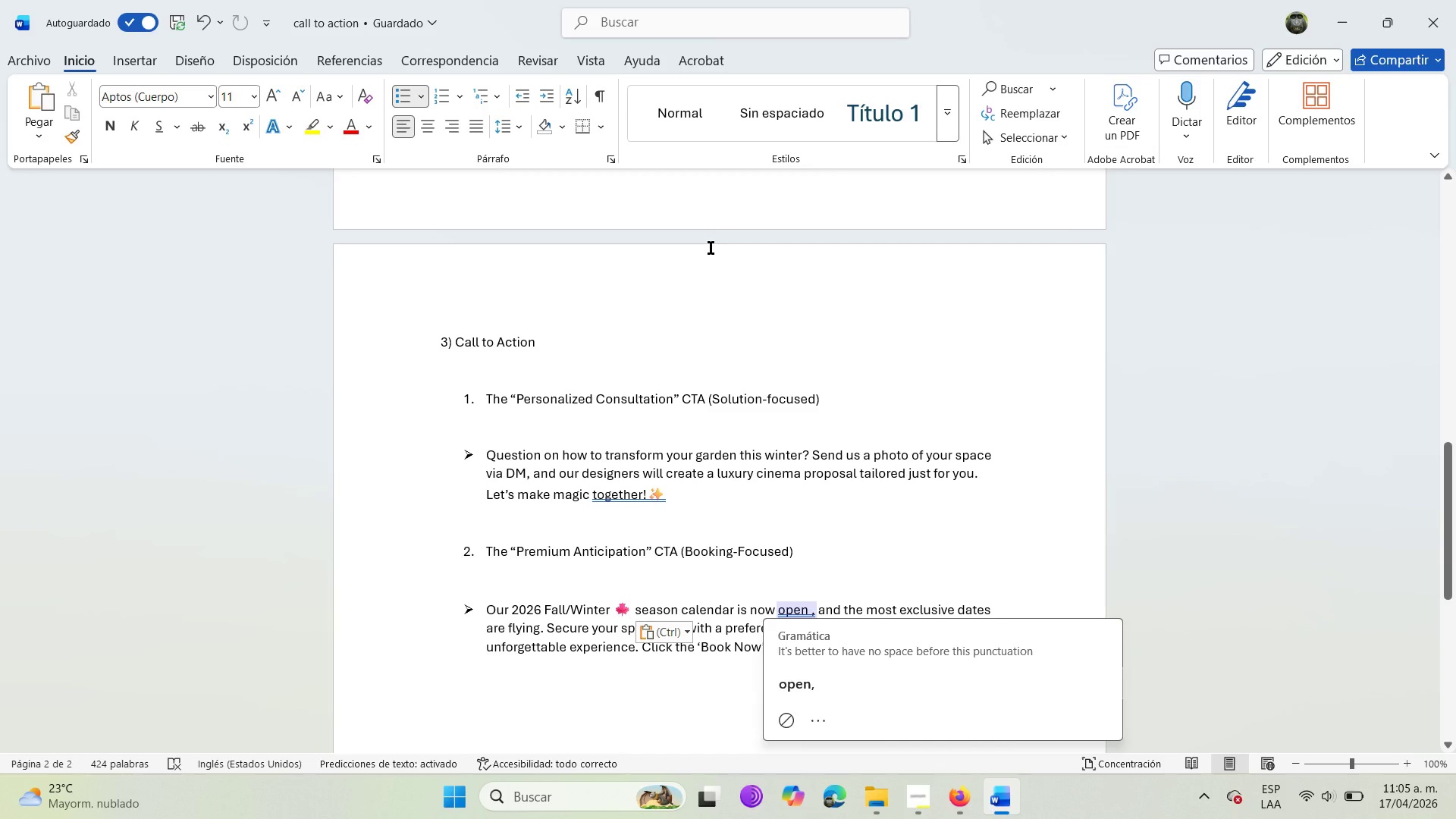 
key(Backspace)
 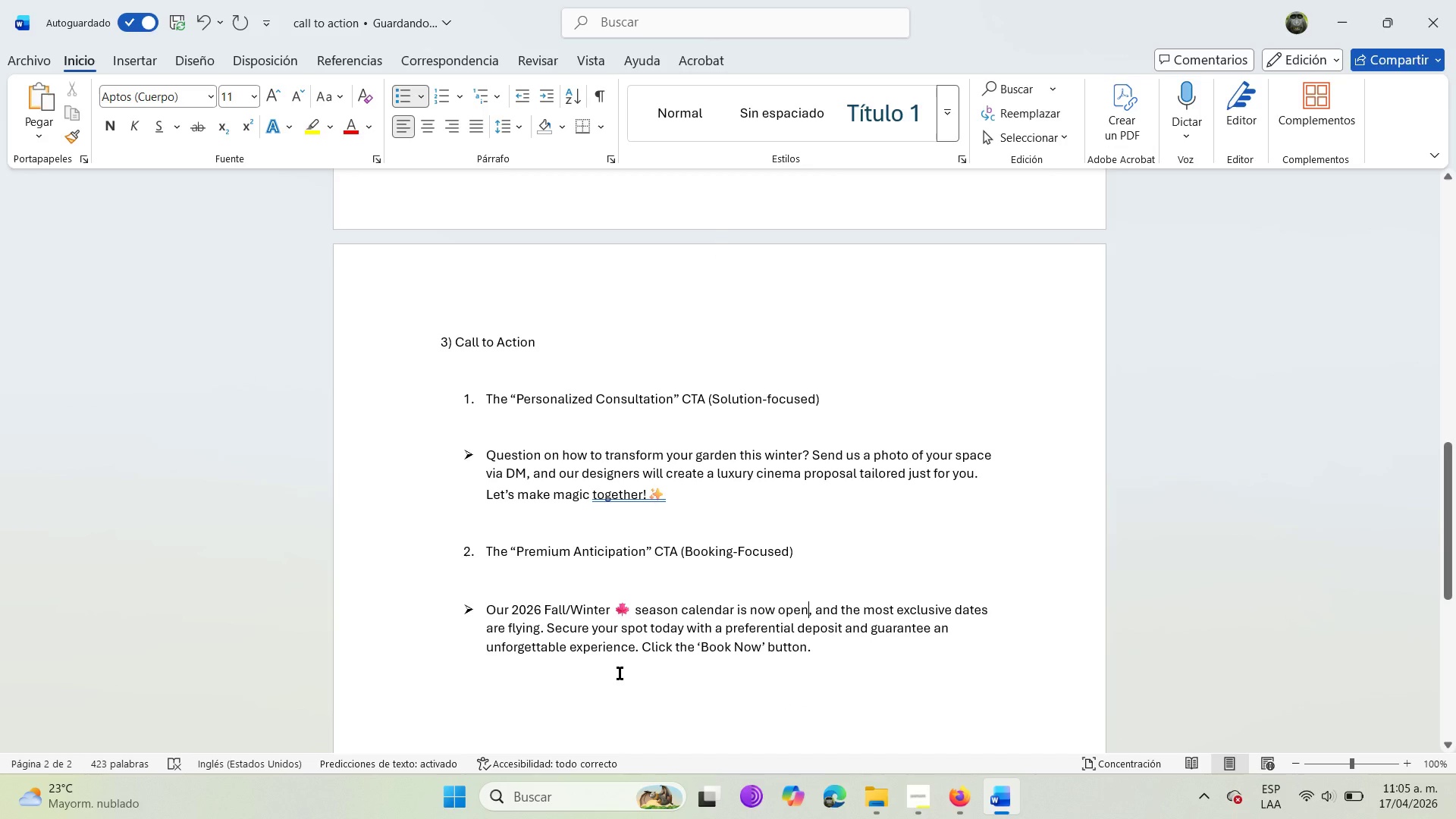 
wait(6.92)
 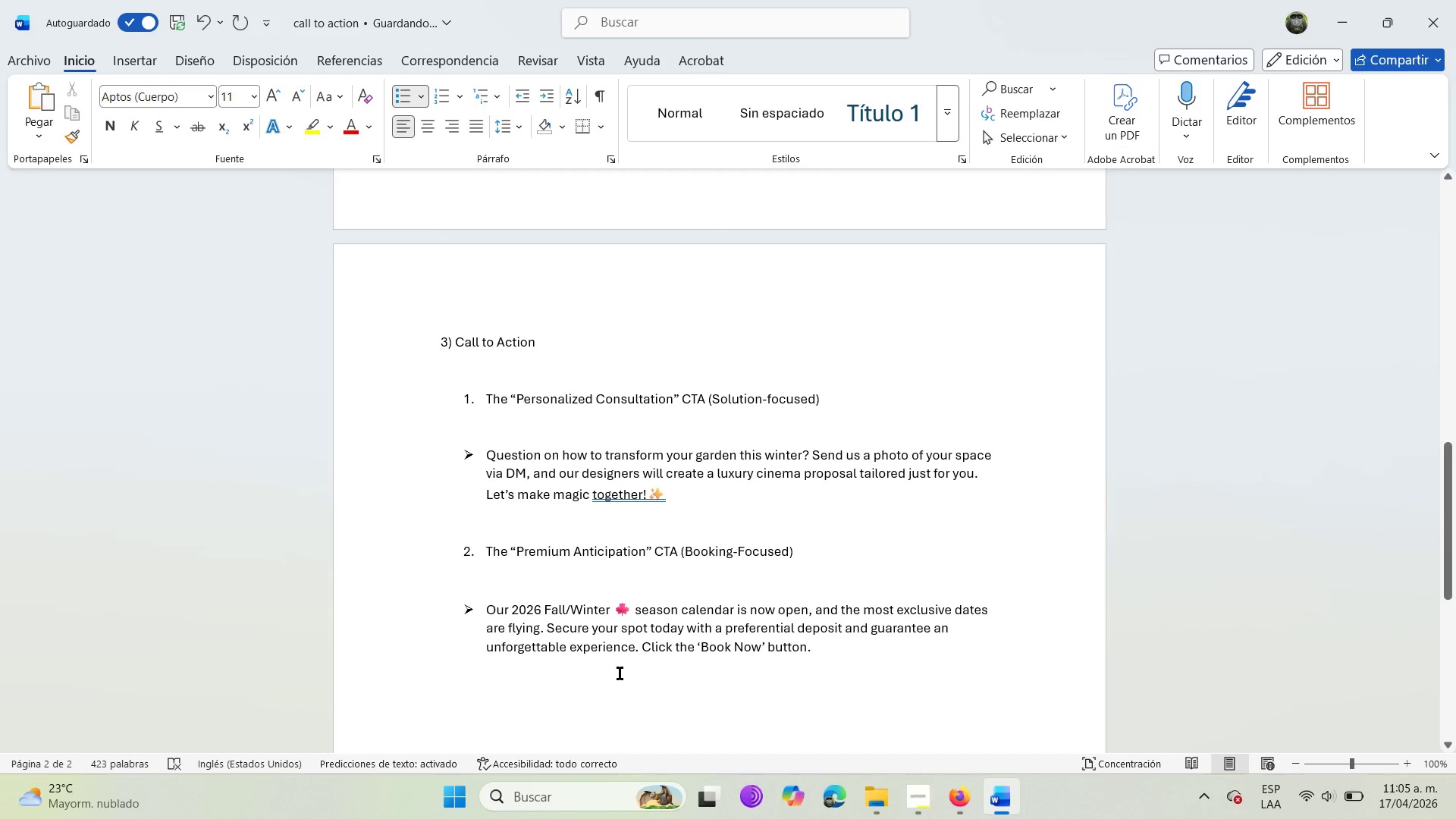 
left_click([762, 544])
 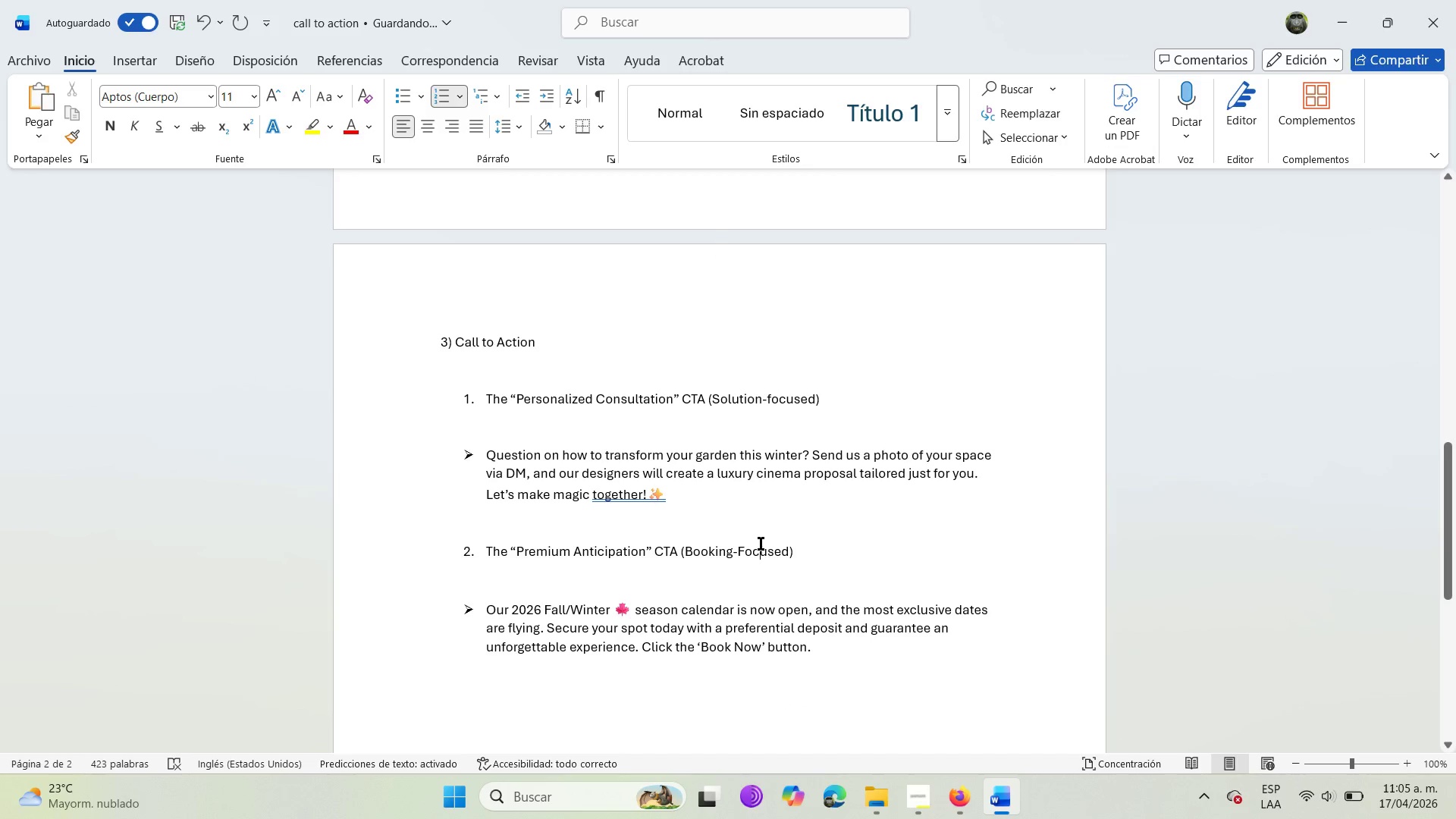 
scroll: coordinate [752, 410], scroll_direction: down, amount: 3.0
 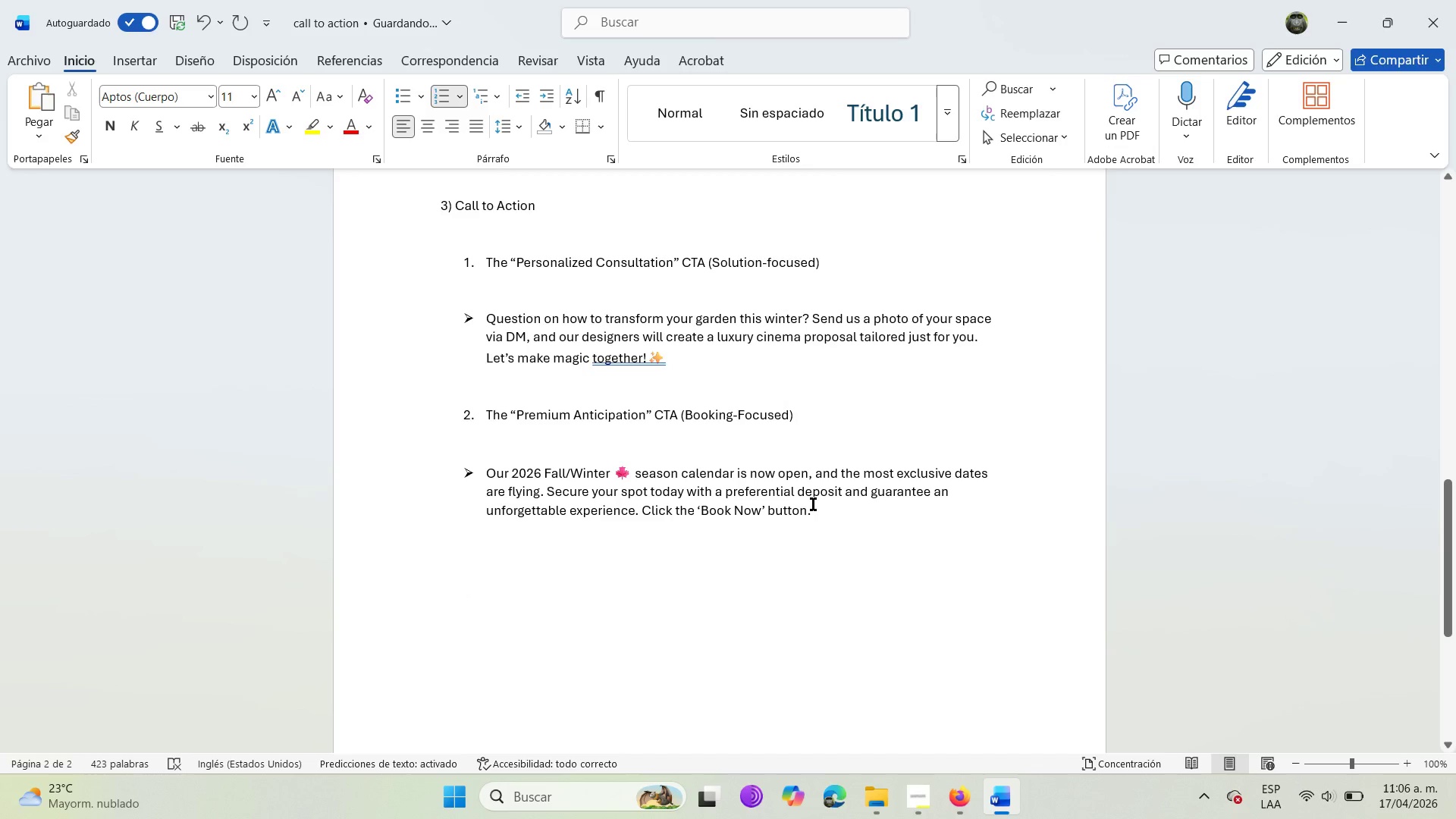 
left_click([824, 510])
 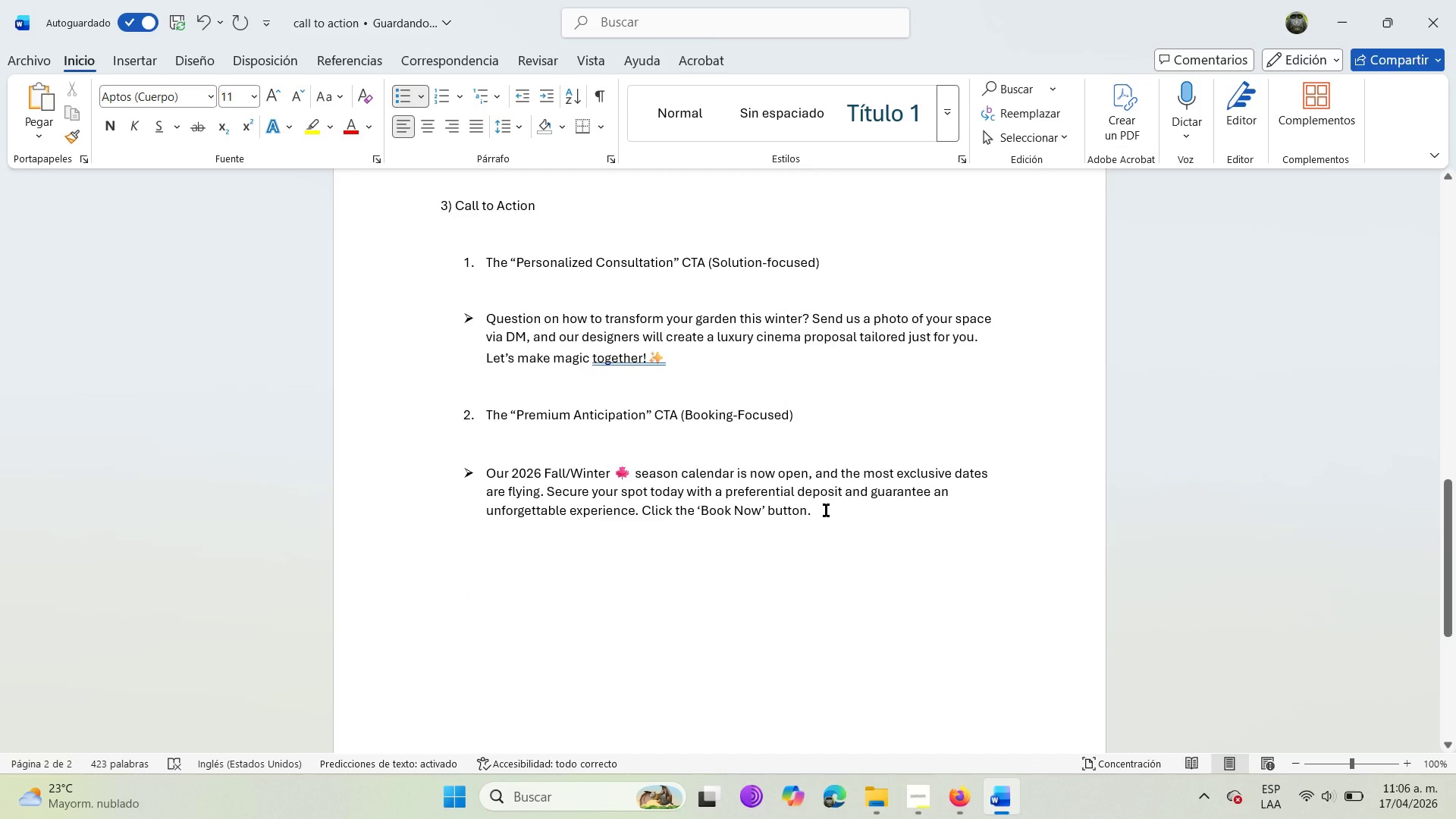 
key(Enter)
 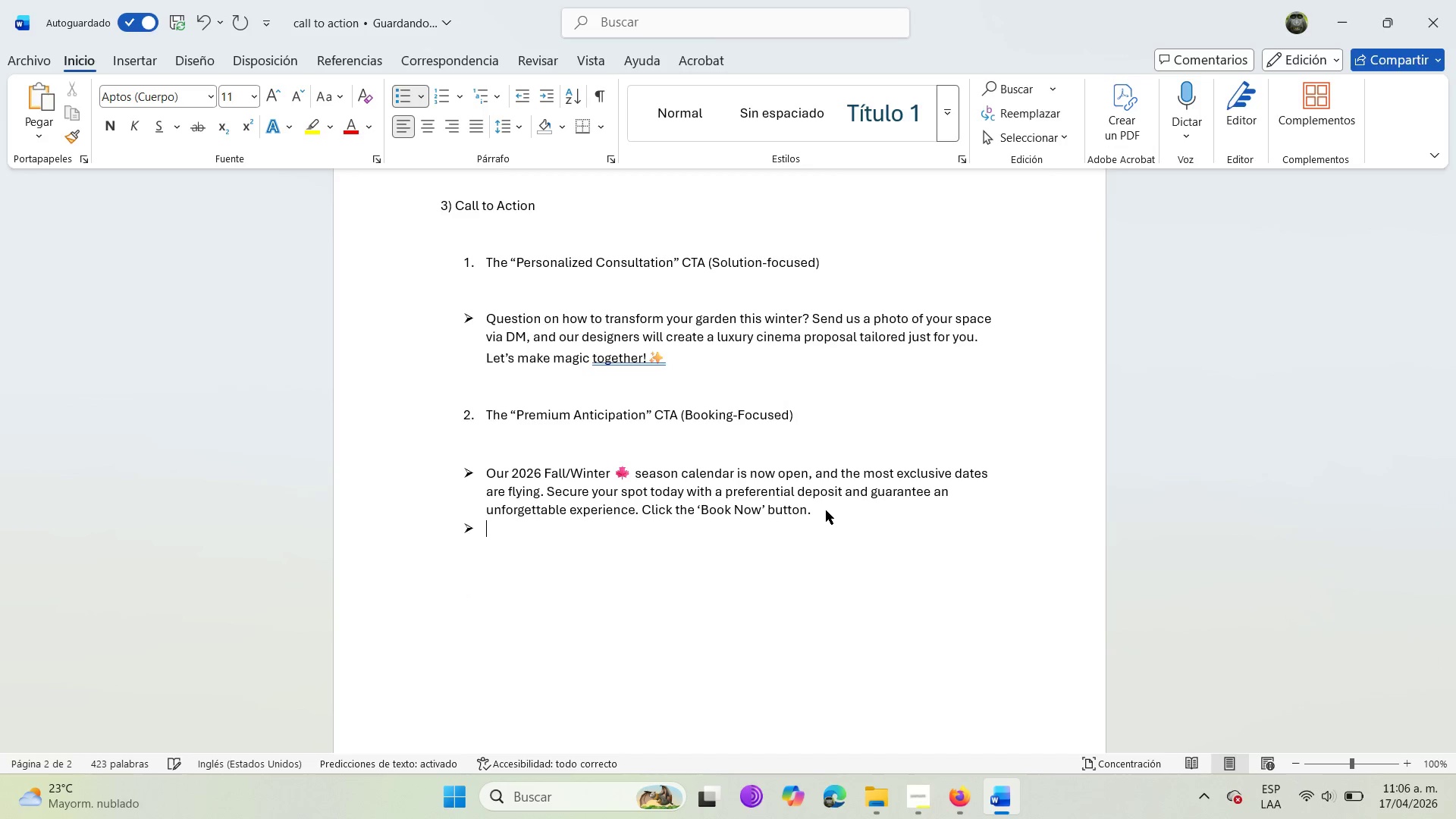 
key(Backspace)
 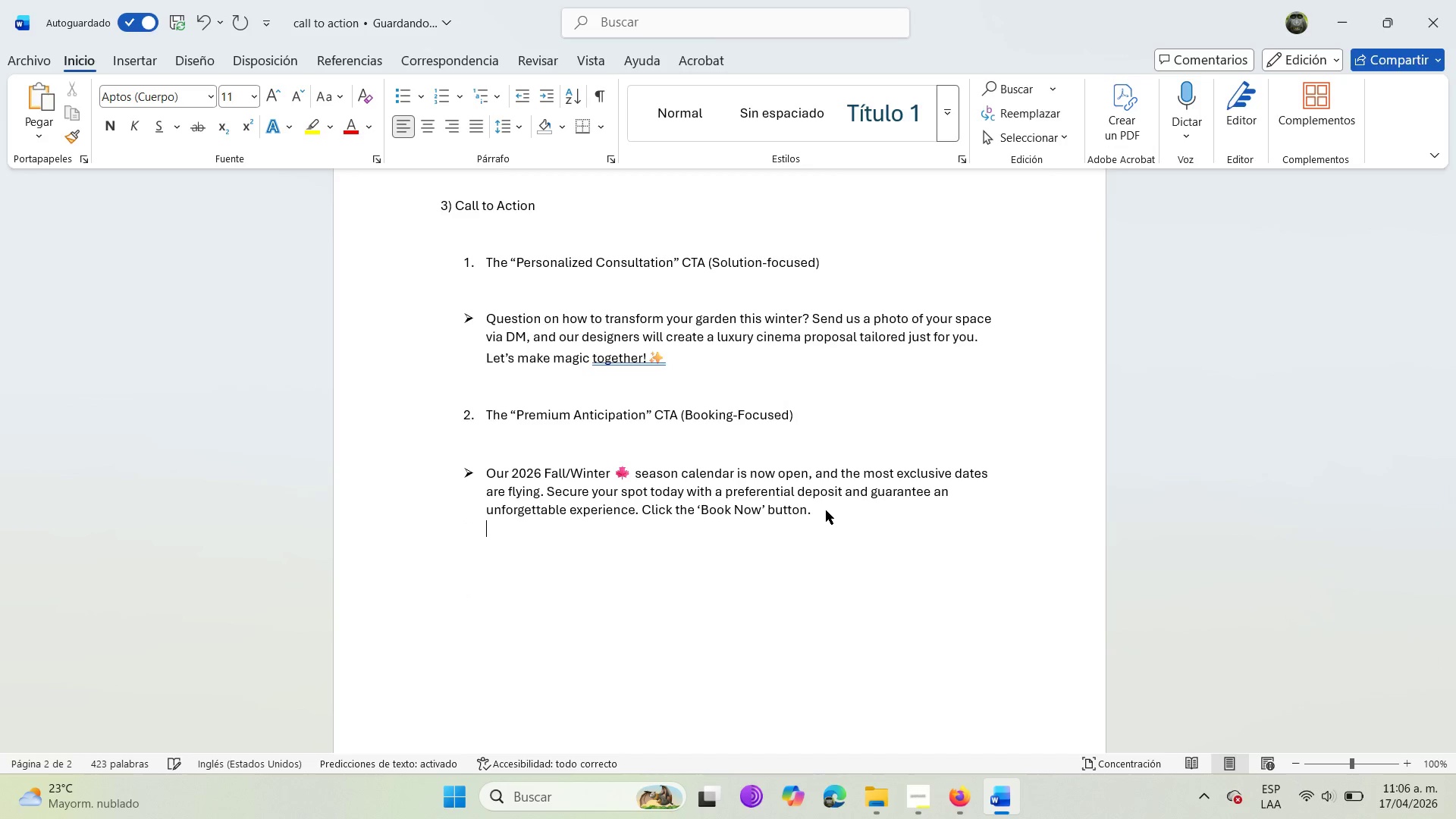 
key(Backspace)
 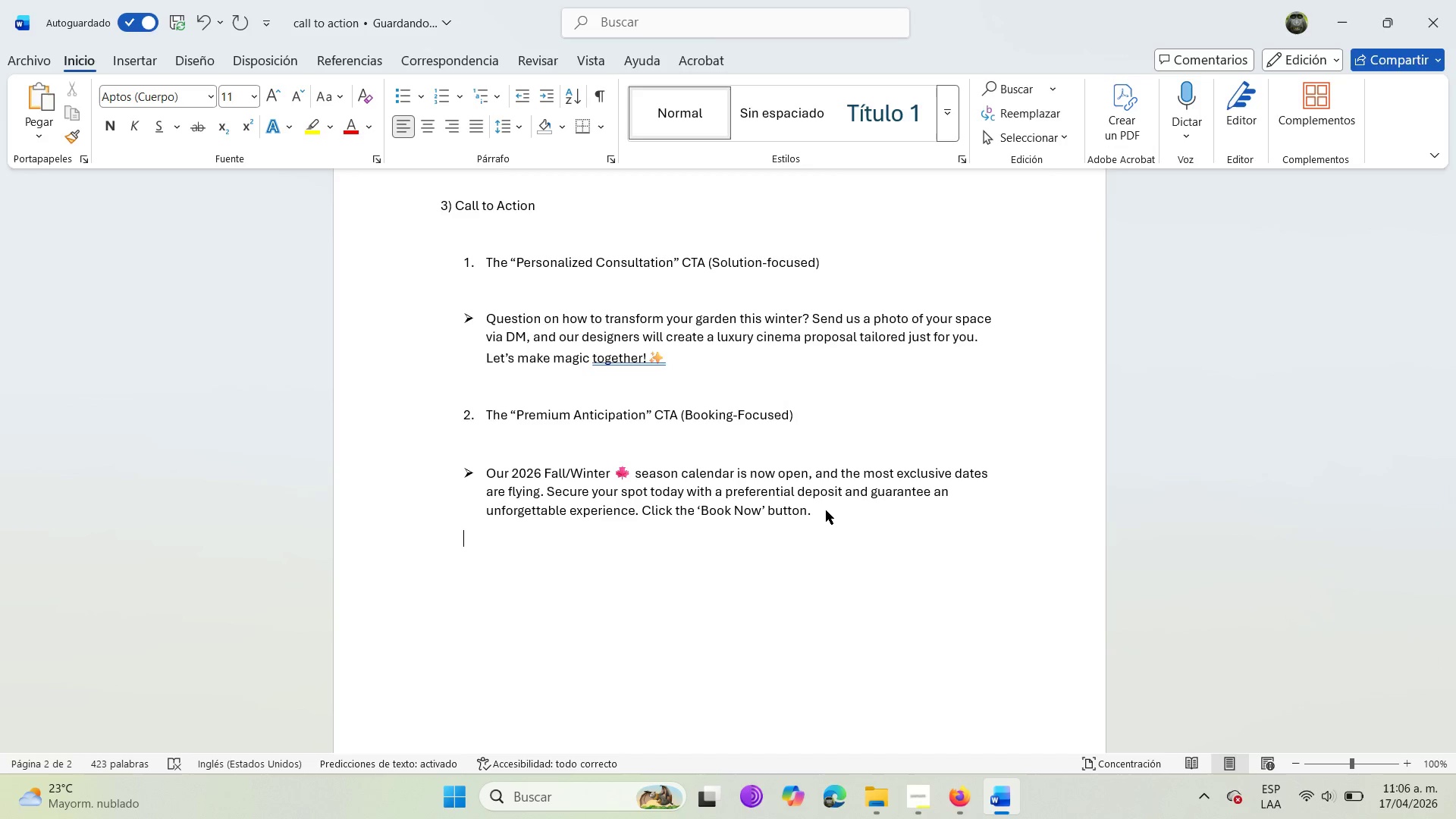 
key(Enter)
 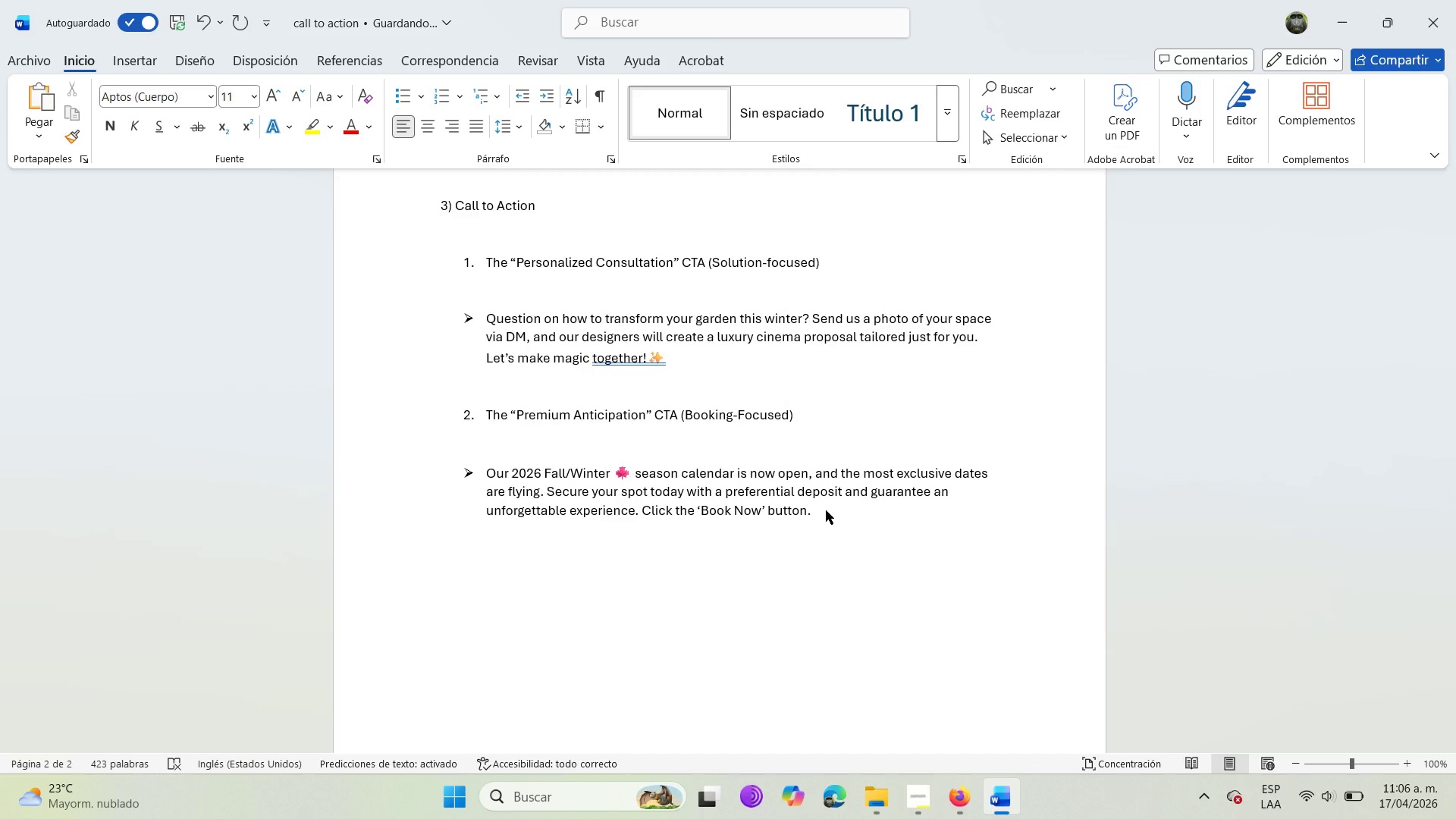 
key(3)
 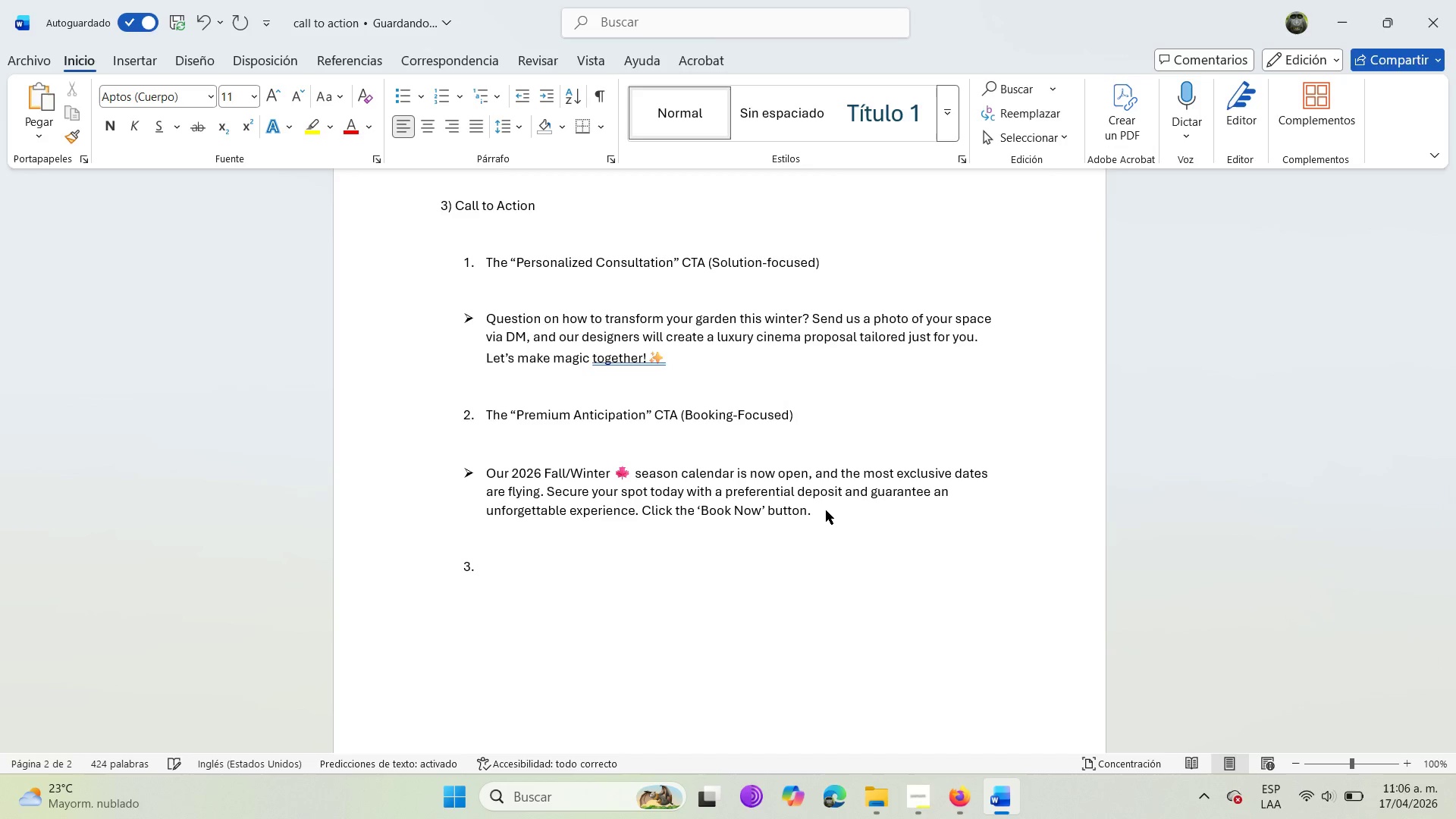 
key(Period)
 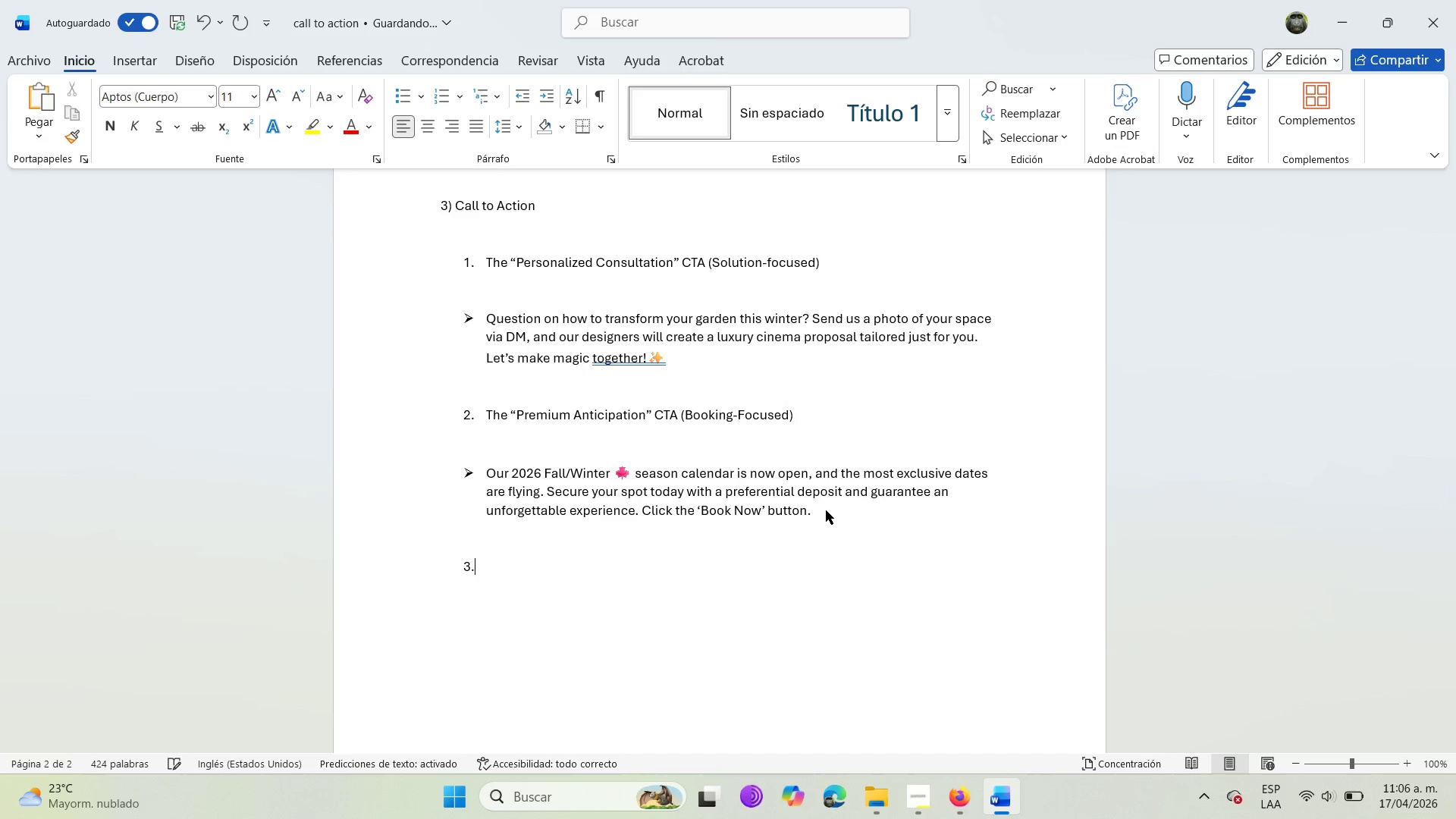 
key(Space)
 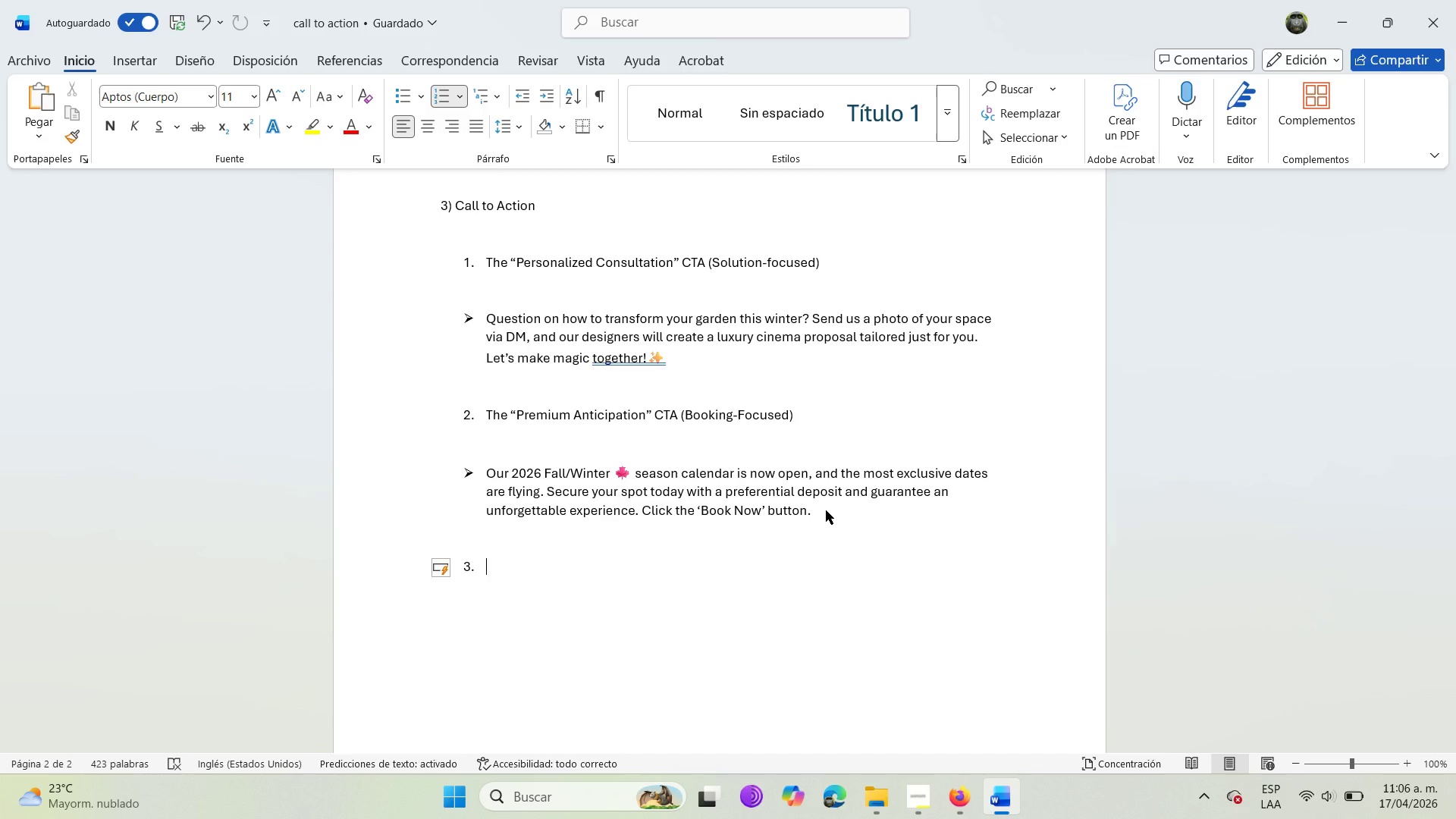 
wait(13.81)
 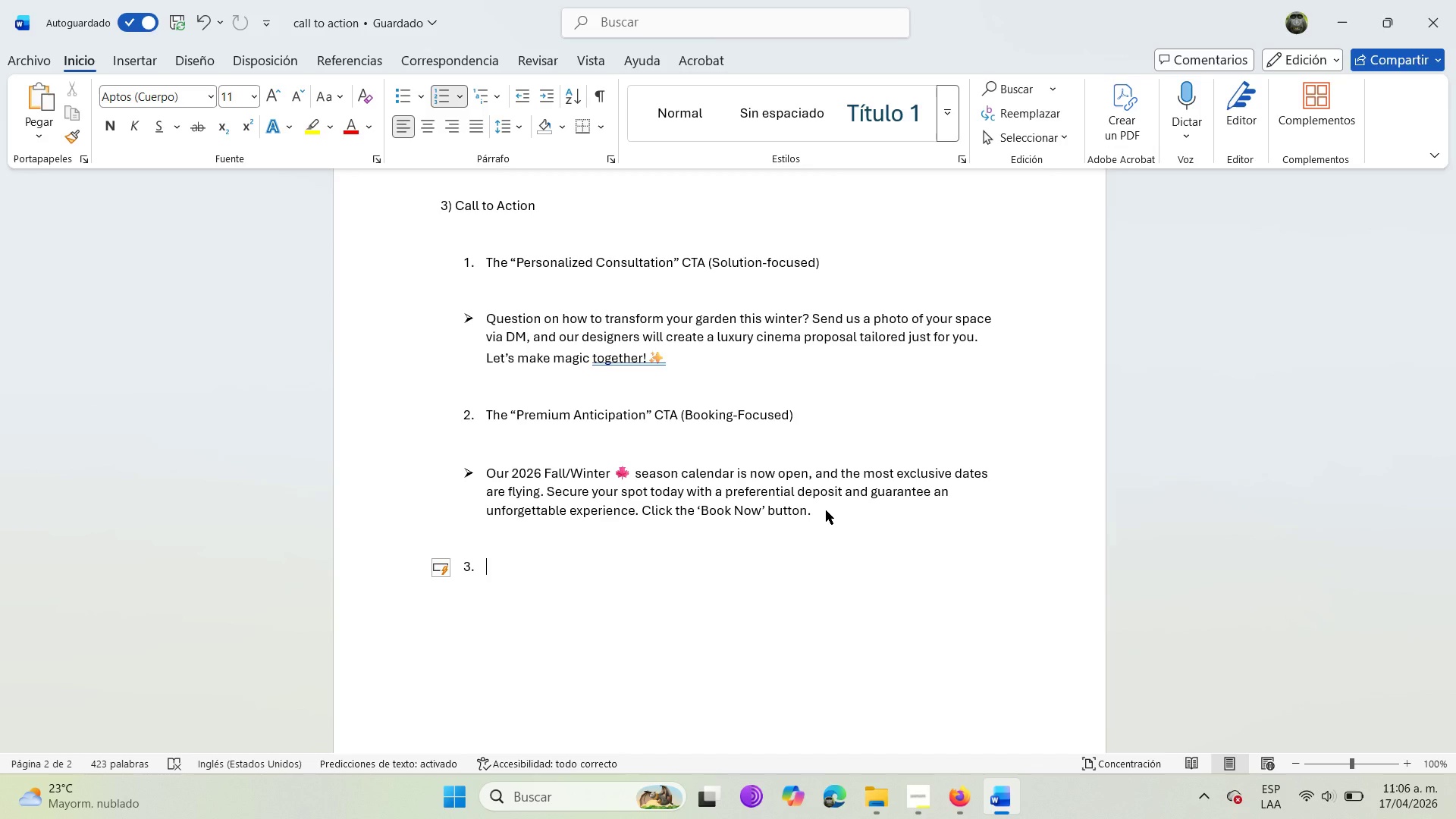 
type(The @Confort )
 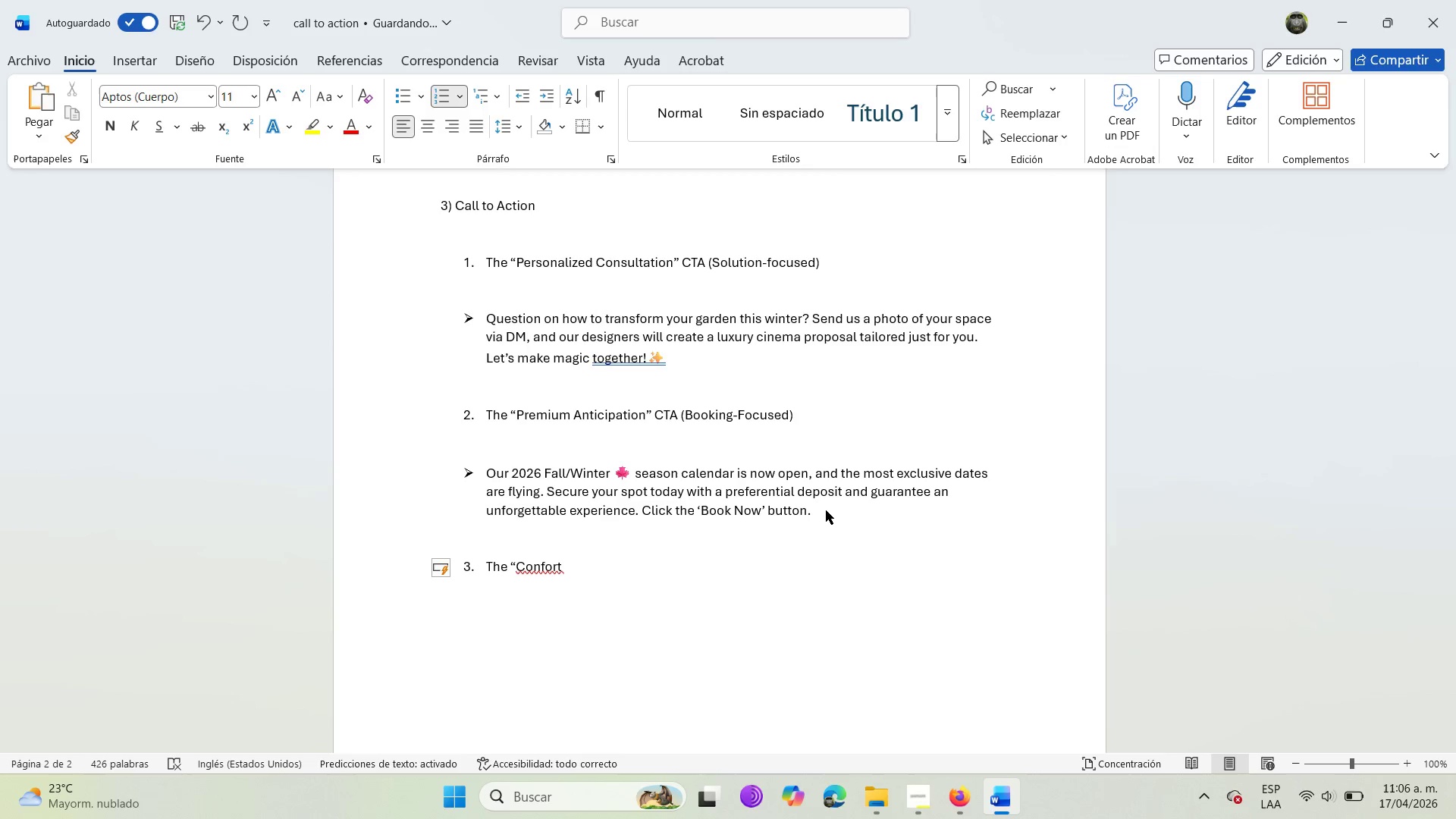 
key(Backspace)
key(Backspace)
key(Backspace)
key(Backspace)
key(Backspace)
key(Backspace)
type(mfort Experience )
key(Backspace)
type(@ CTA )
key(Backspace)
type( *wARMTH )
key(Backspace)
type(-focused )
key(Backspace)
type(9 )
key(Backspace)
key(Backspace)
type(( )
 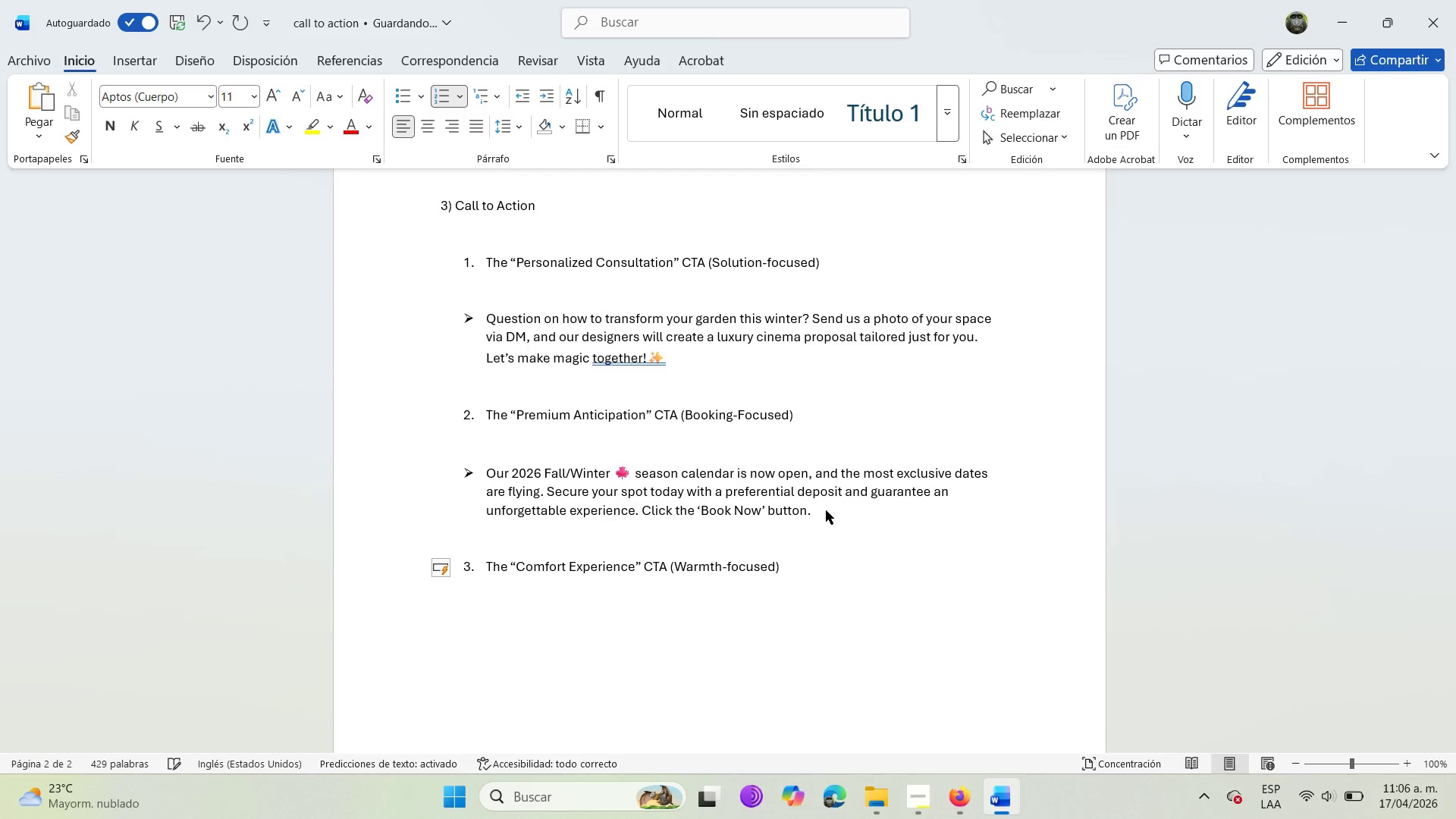 
wait(5.3)
 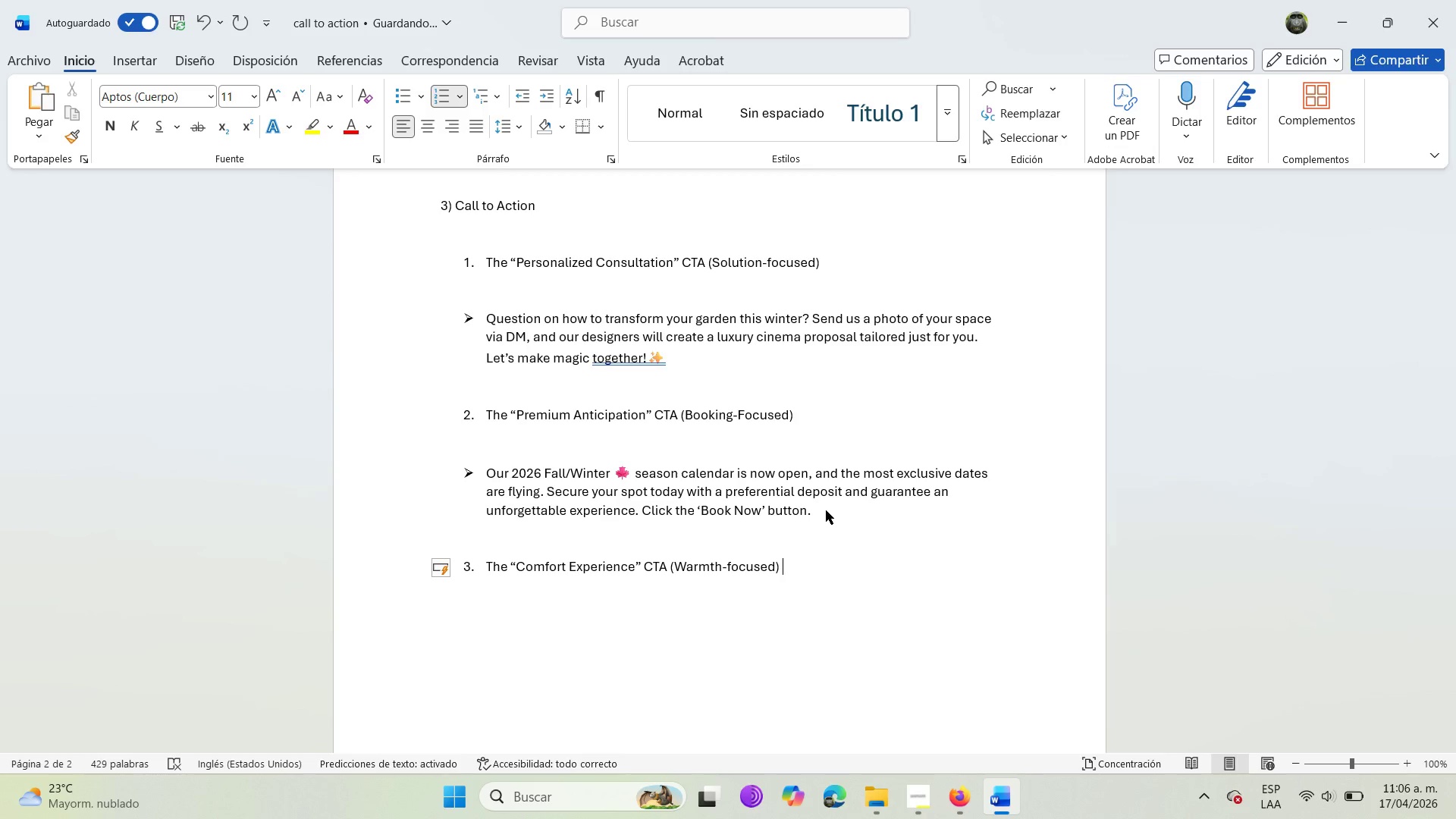 
key(Enter)
 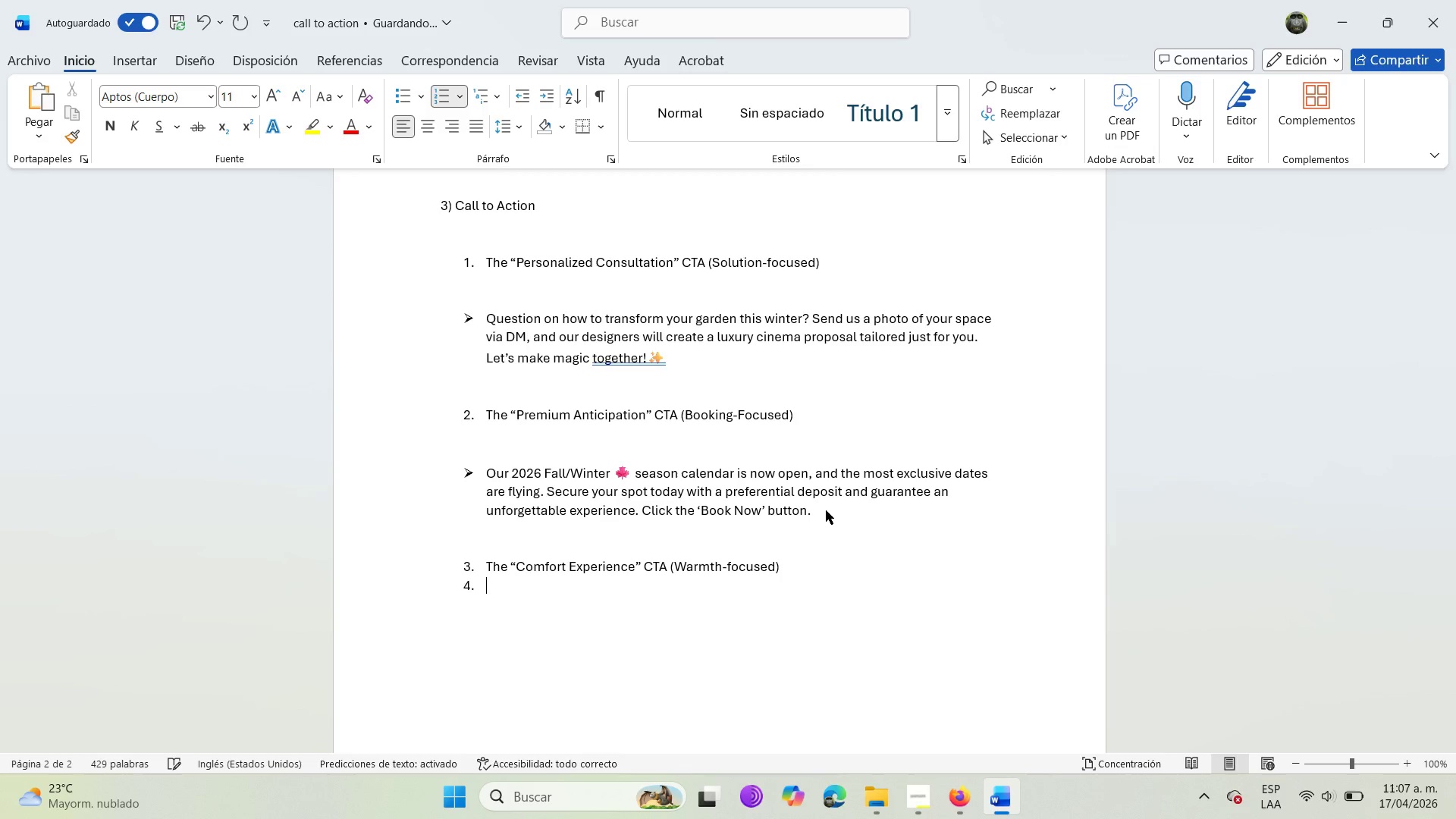 
key(Backspace)
 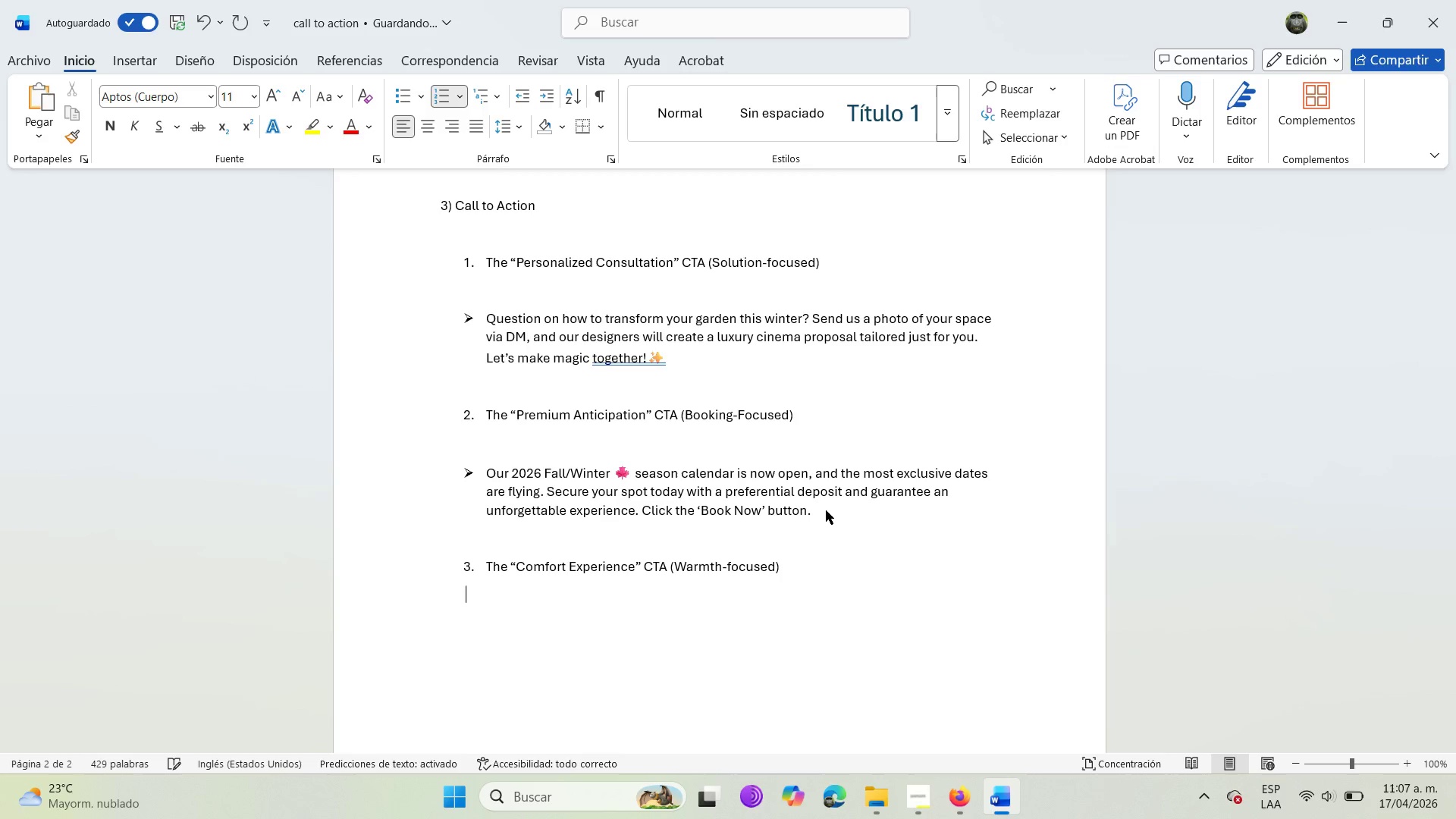 
key(Backspace)
 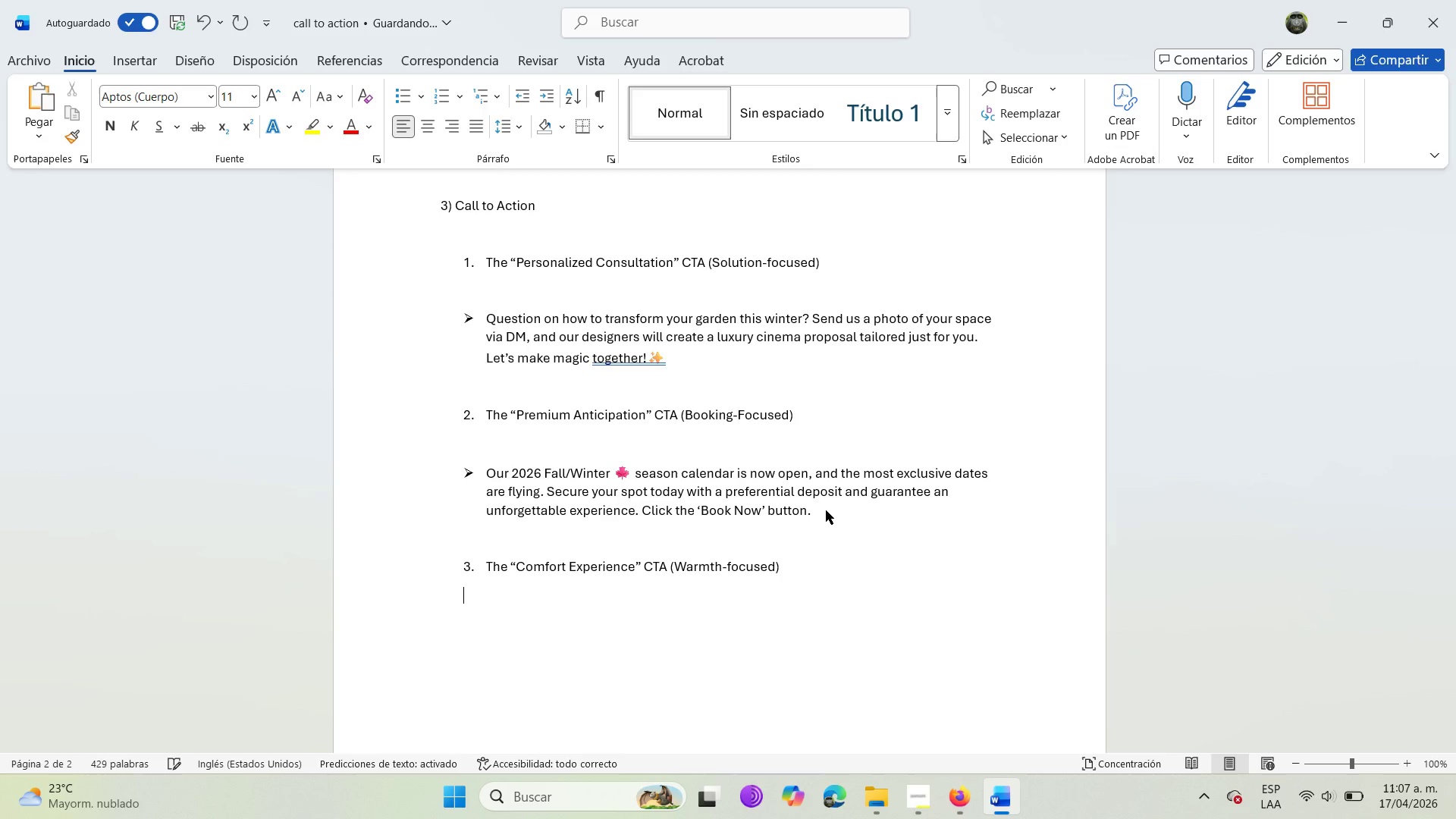 
key(Backspace)
 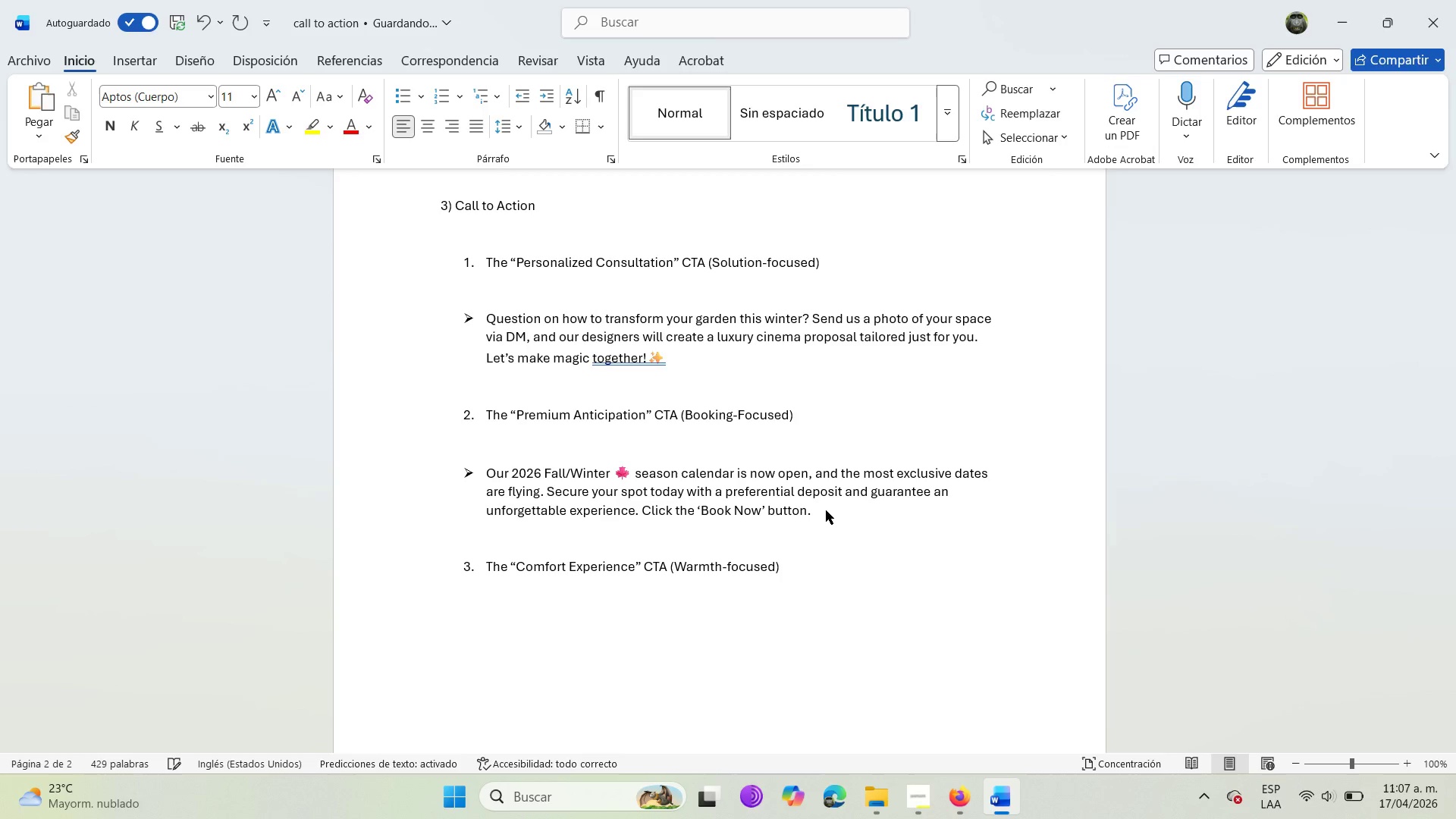 
key(Enter)
 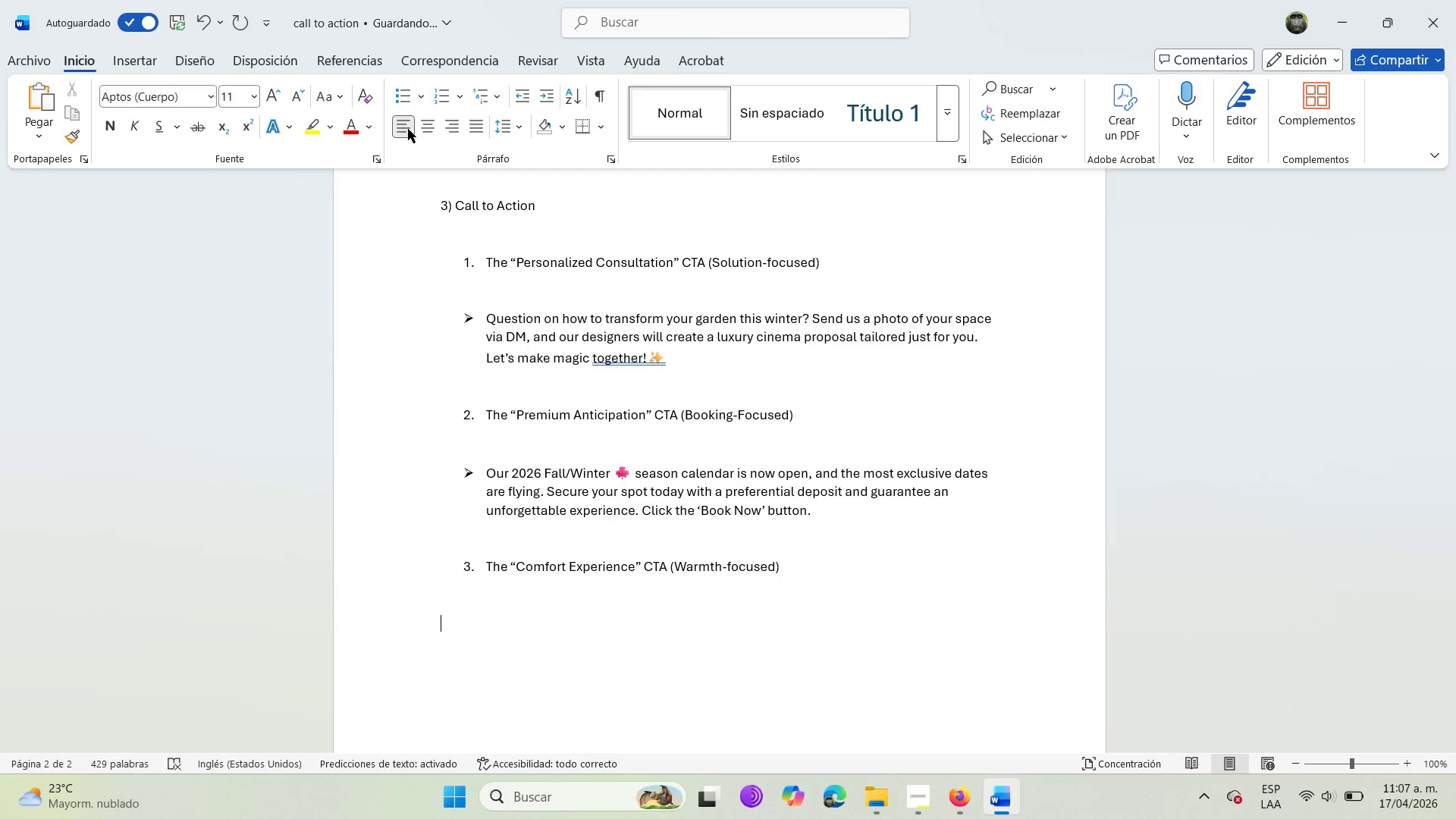 
mouse_move([423, 93])
 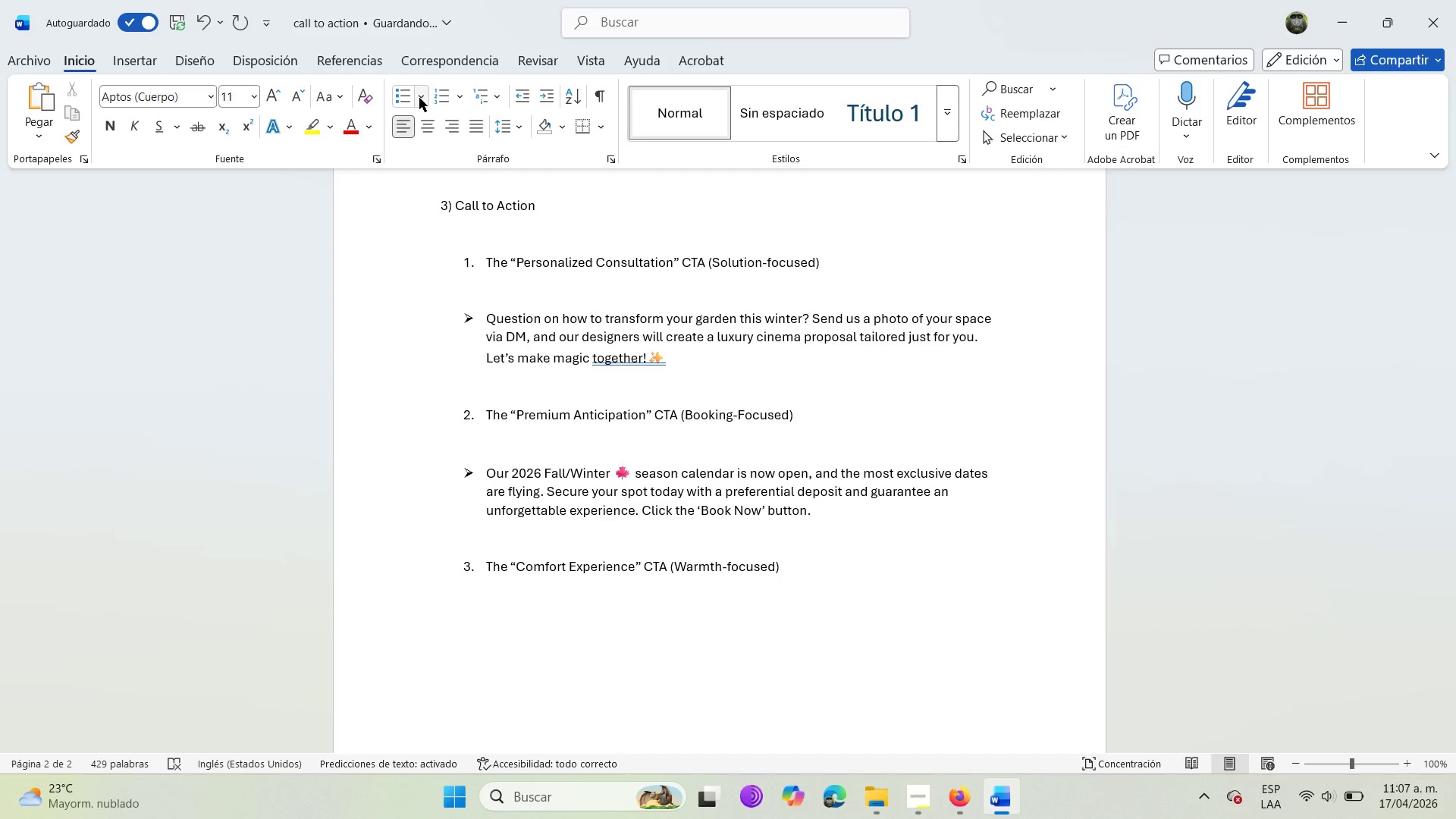 
left_click([419, 98])
 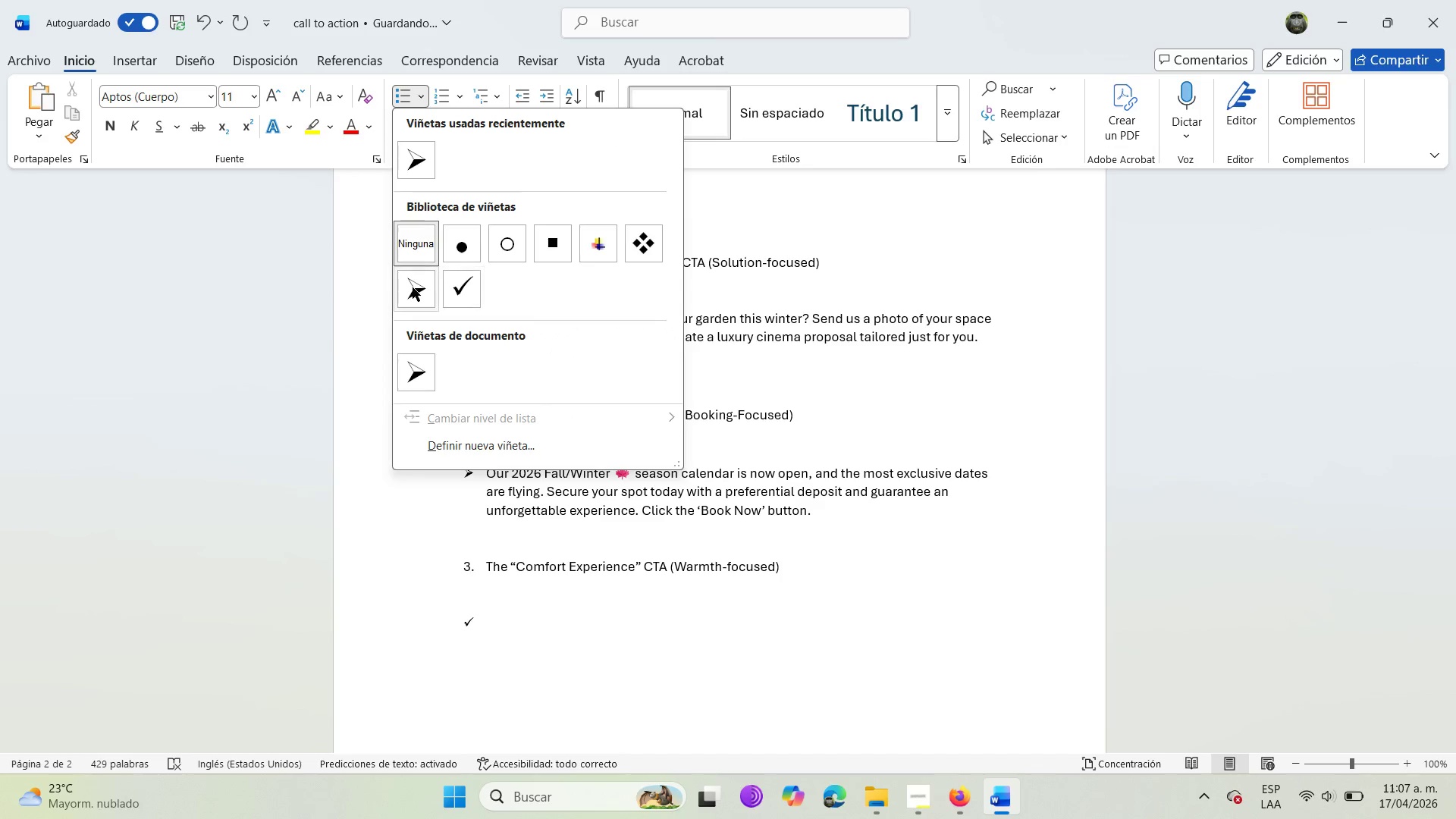 
left_click([408, 287])
 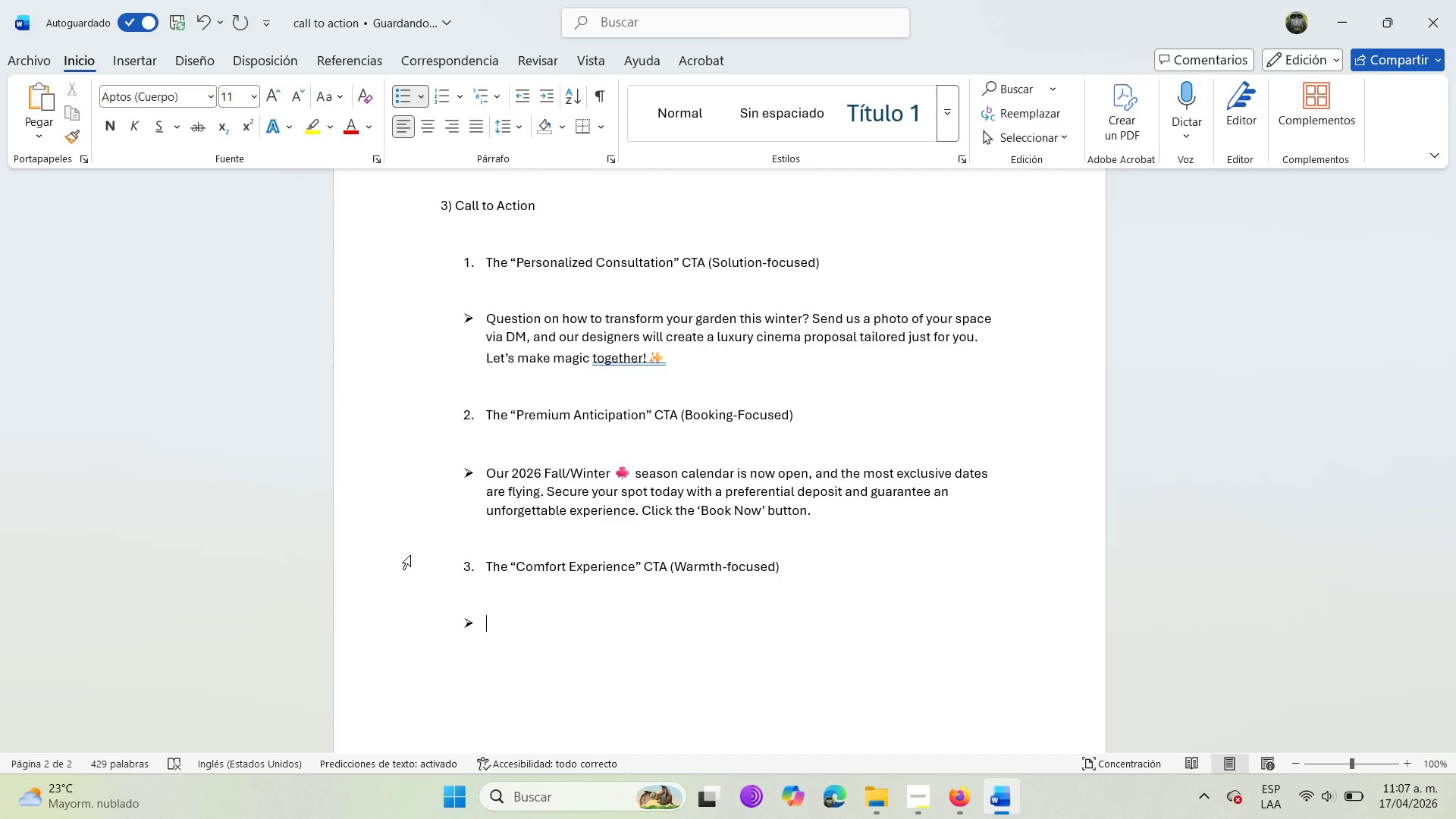 
wait(11.91)
 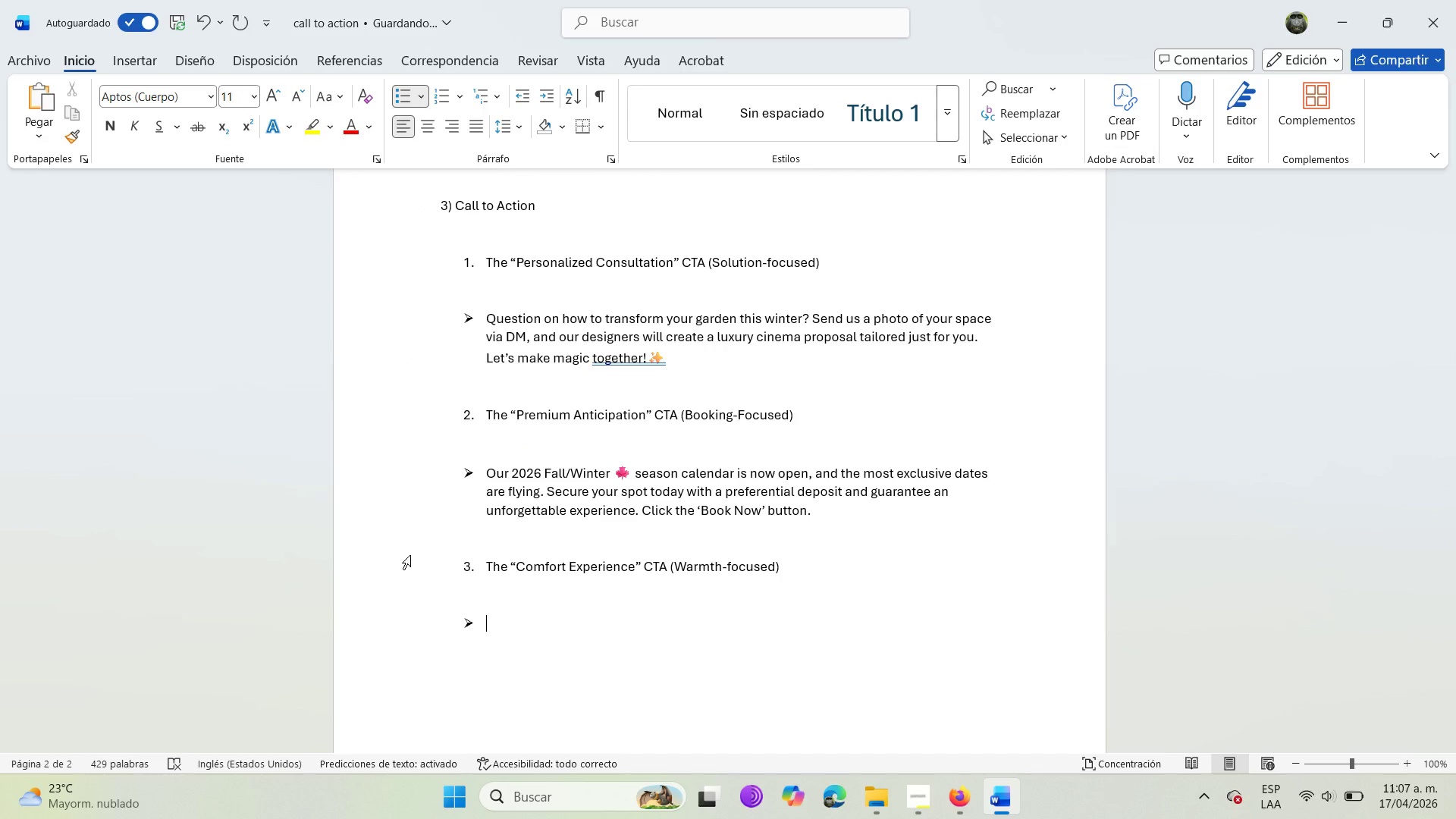 
type(Luxury knows no temperature )
key(Backspace)
type(. Dis)
 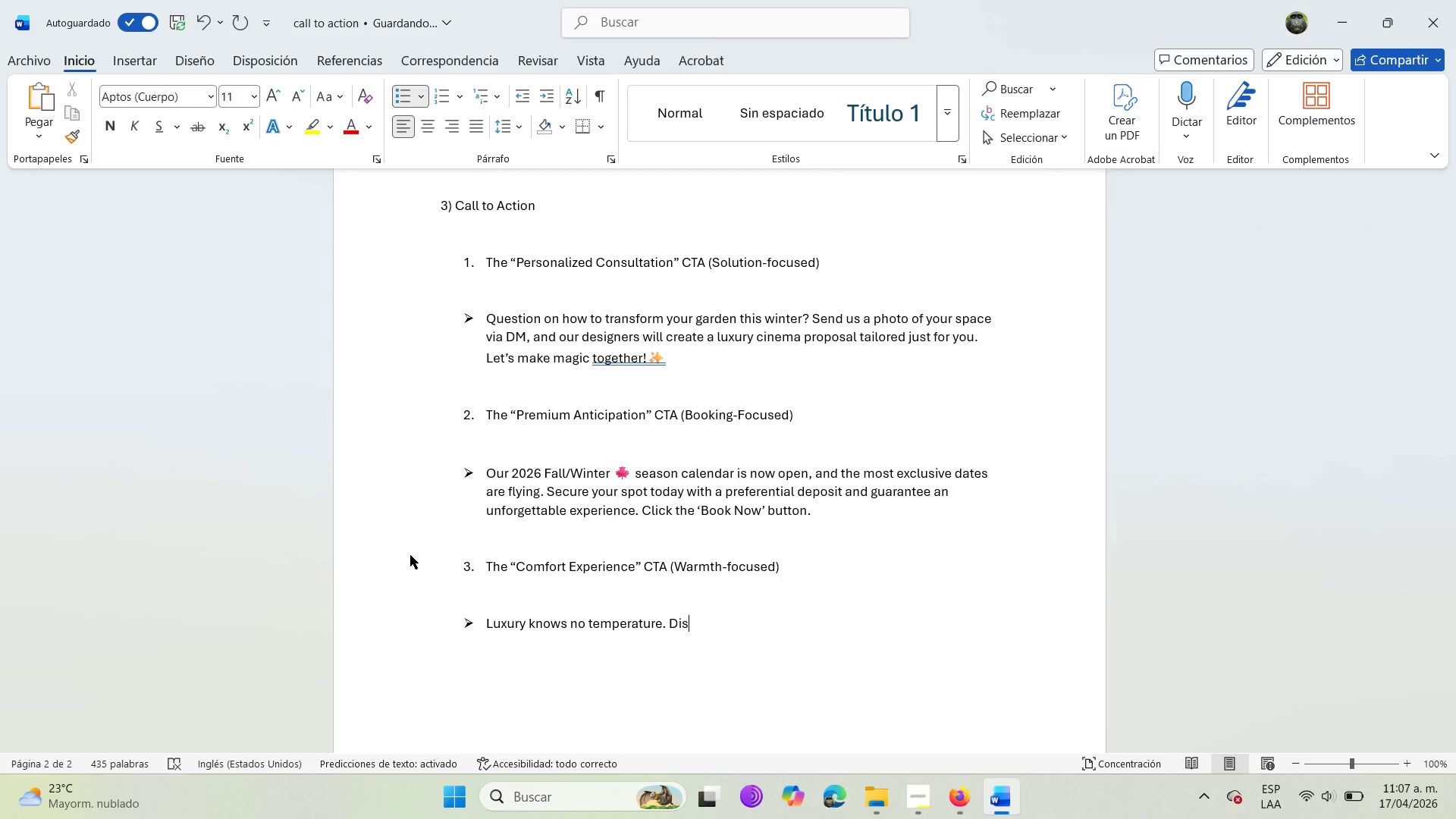 
wait(18.92)
 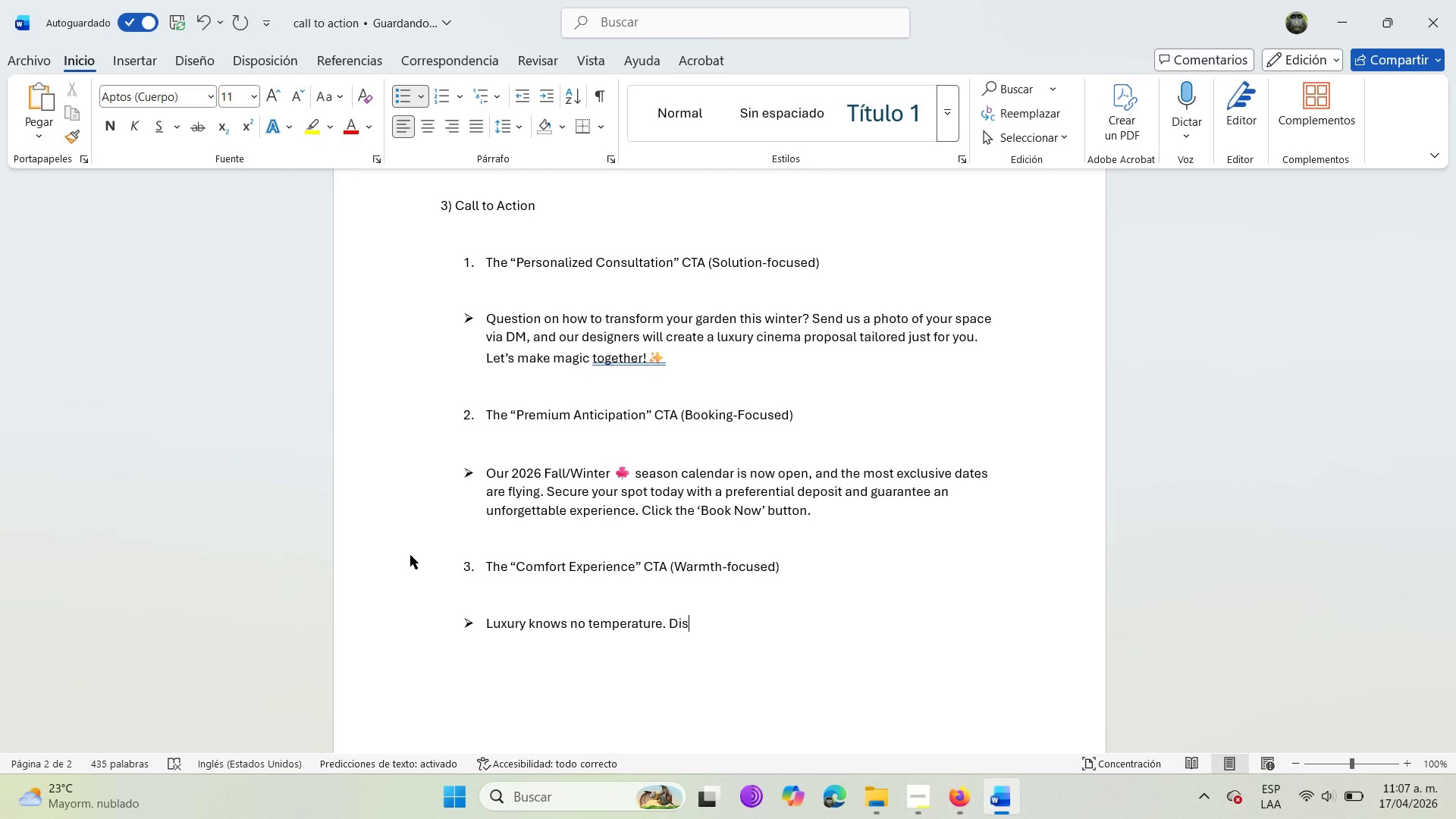 
type(cover )
 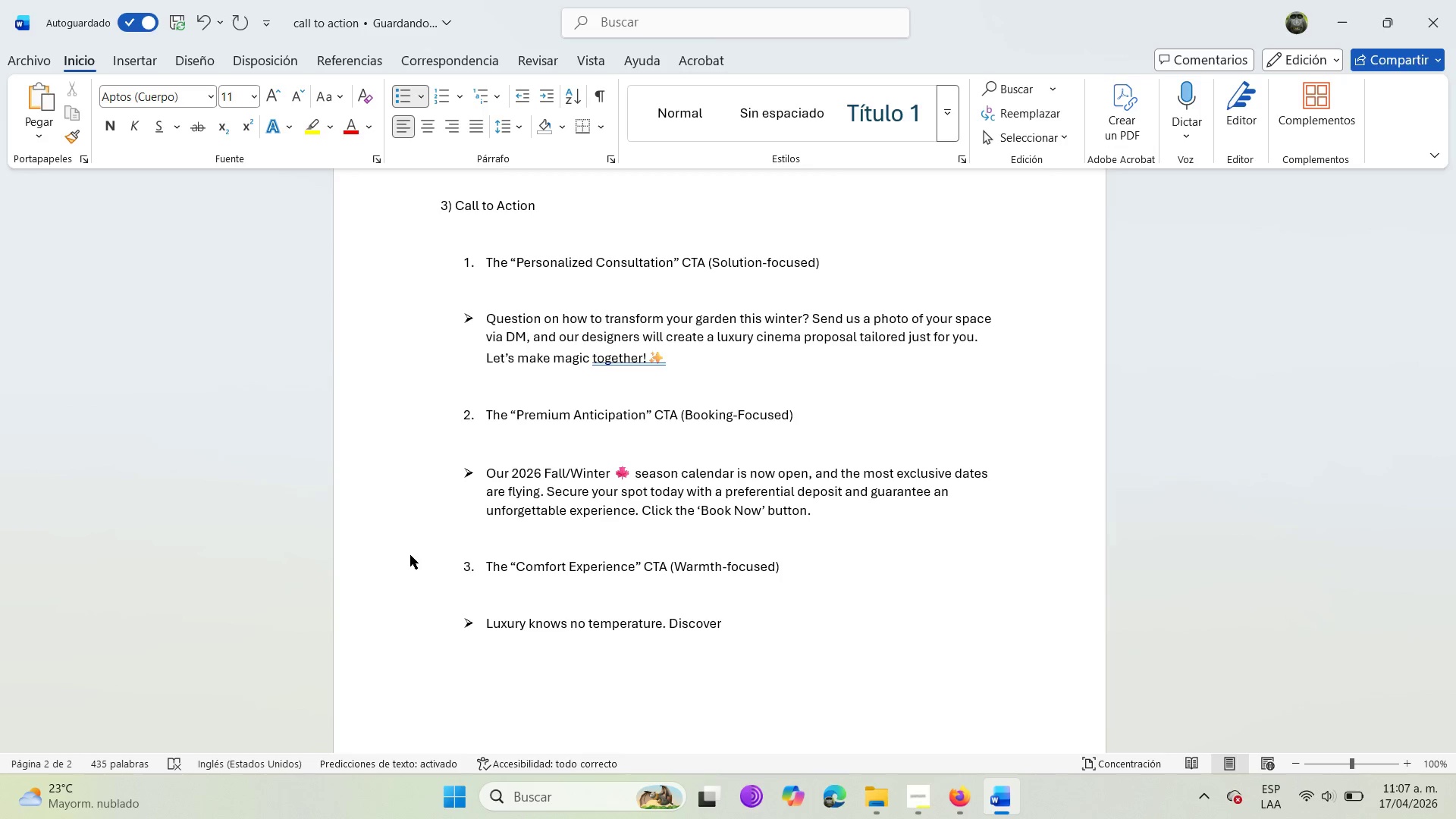 
type(how our heating systems and forest-green velvet )
 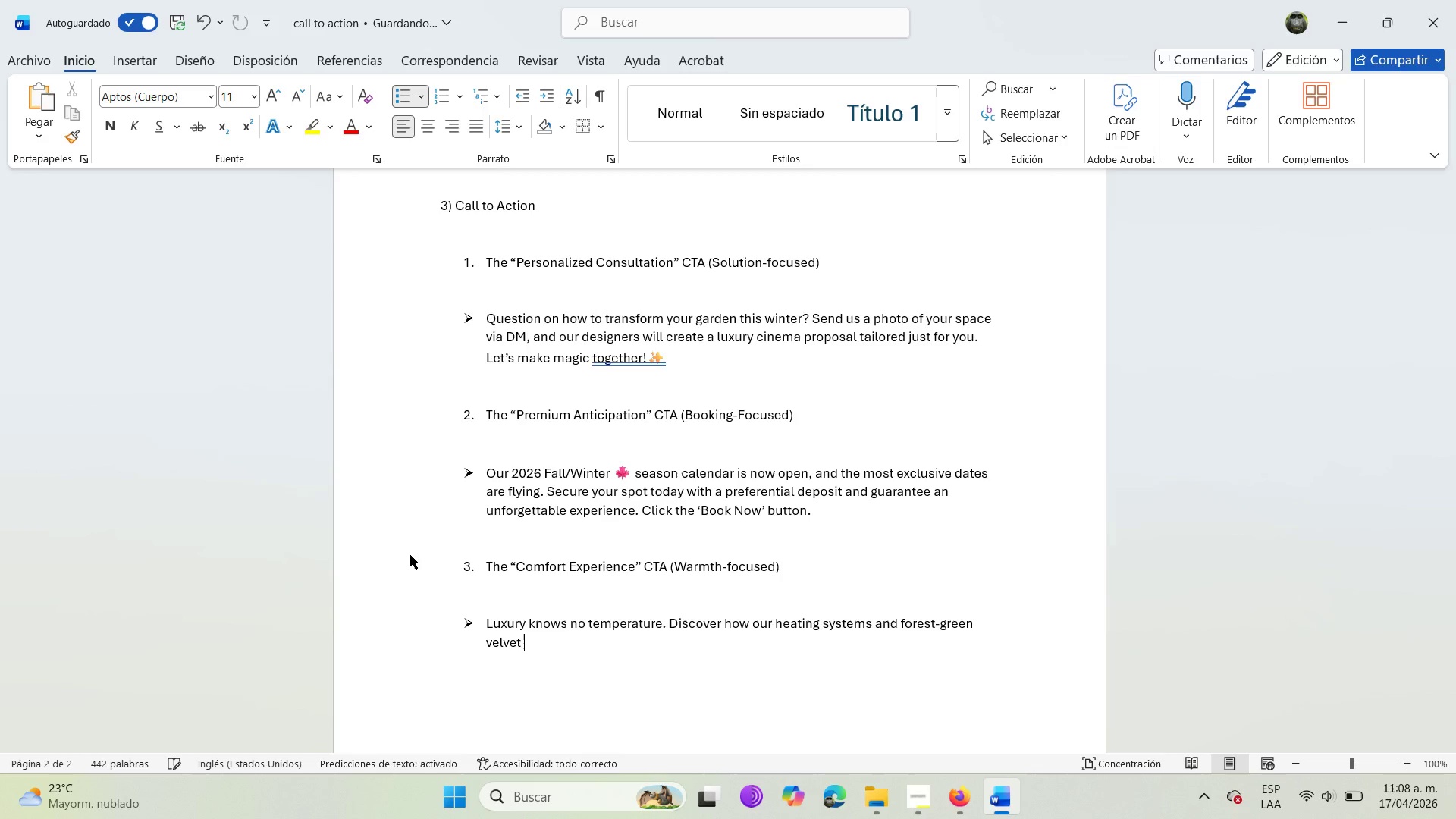 
type(textiles create the perfect outdoor retreat )
key(Backspace)
type(. Request our [winter )
key(Backspace)
key(Backspace)
key(Backspace)
key(Backspace)
key(Backspace)
key(Backspace)
key(Backspace)
type(Winter Experience )
key(Backspace)
type([)
 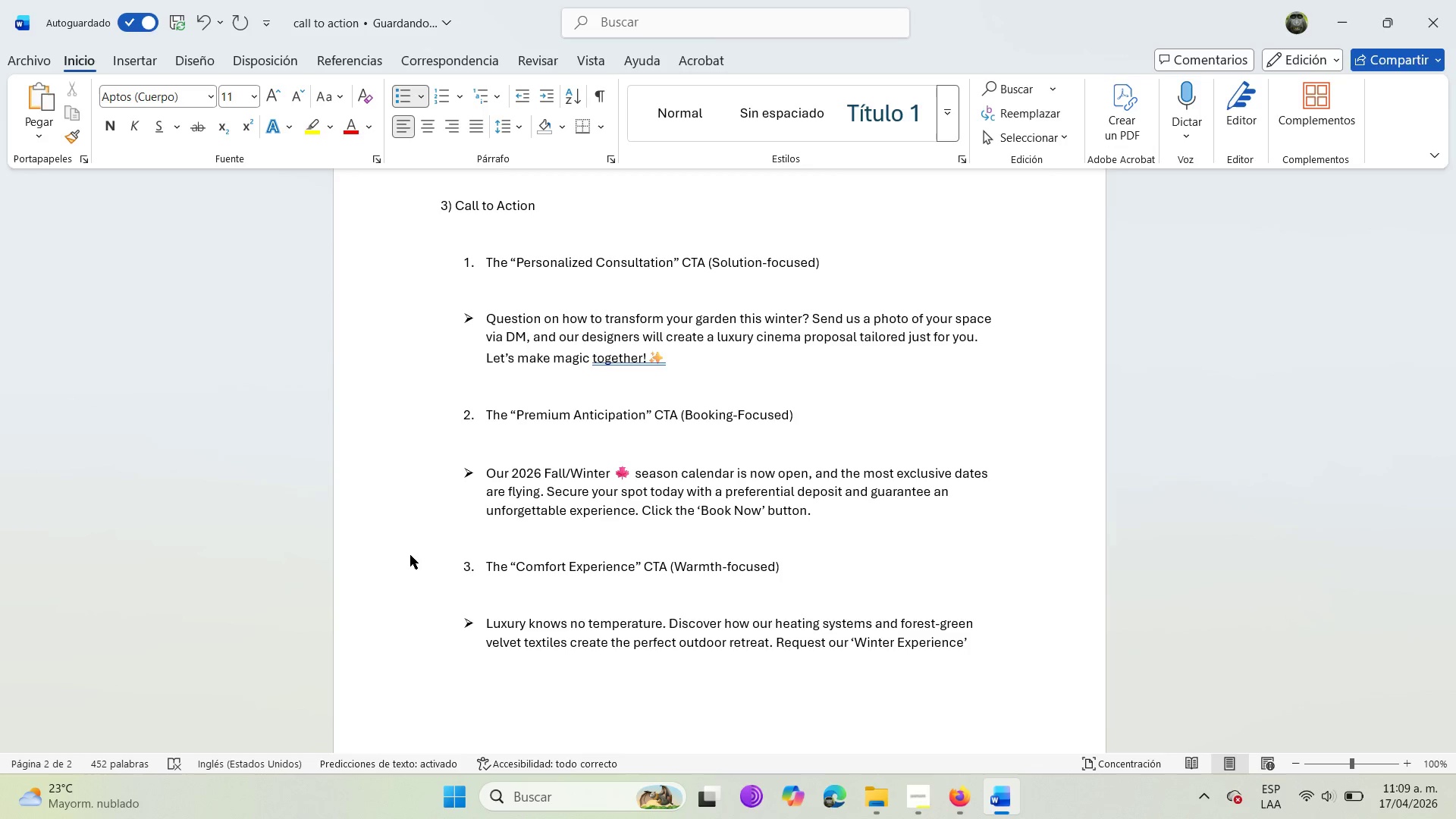 
key(ArrowLeft)
 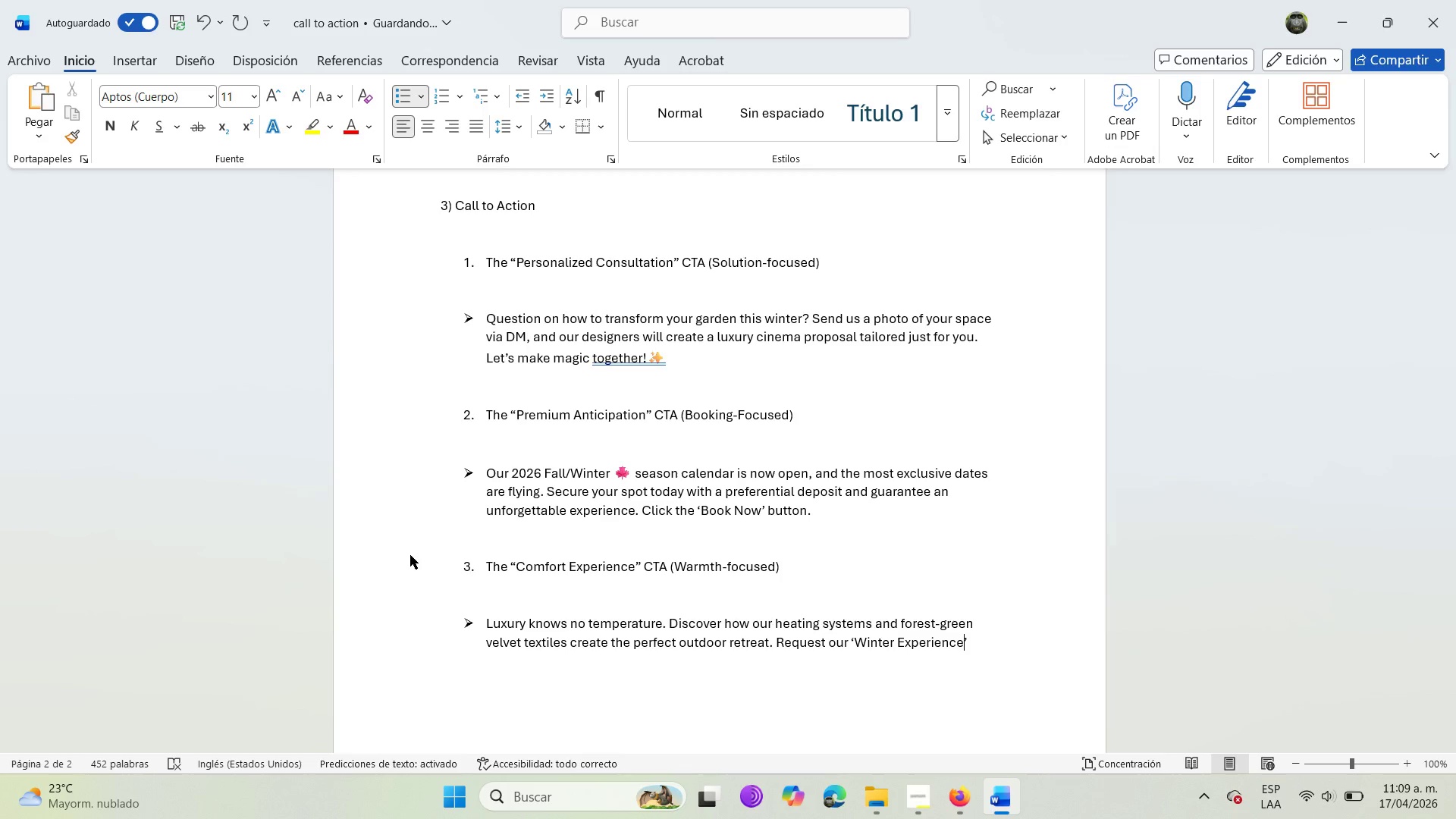 
key(S)
 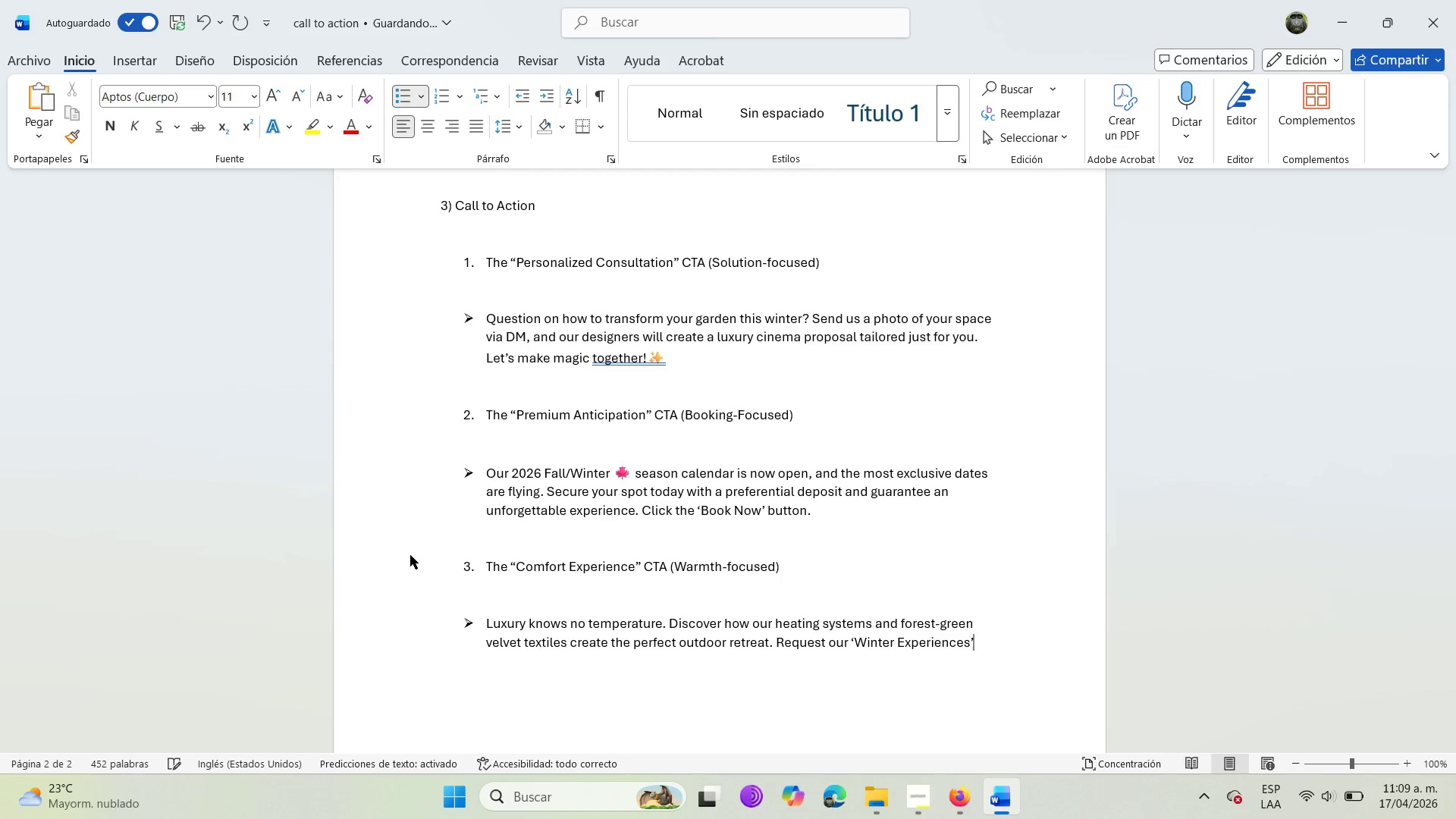 
key(ArrowRight)
 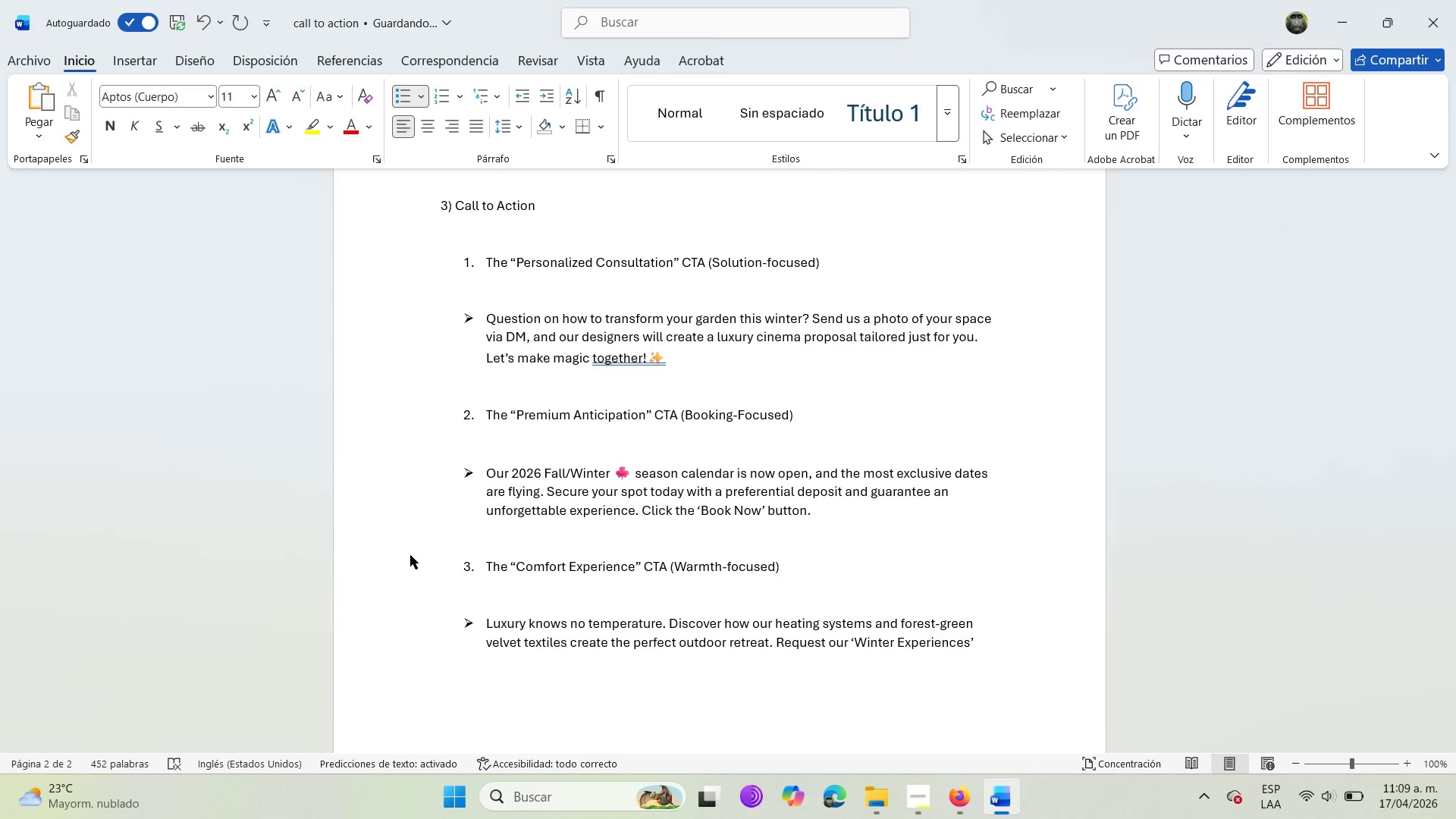 
type( catalog )
 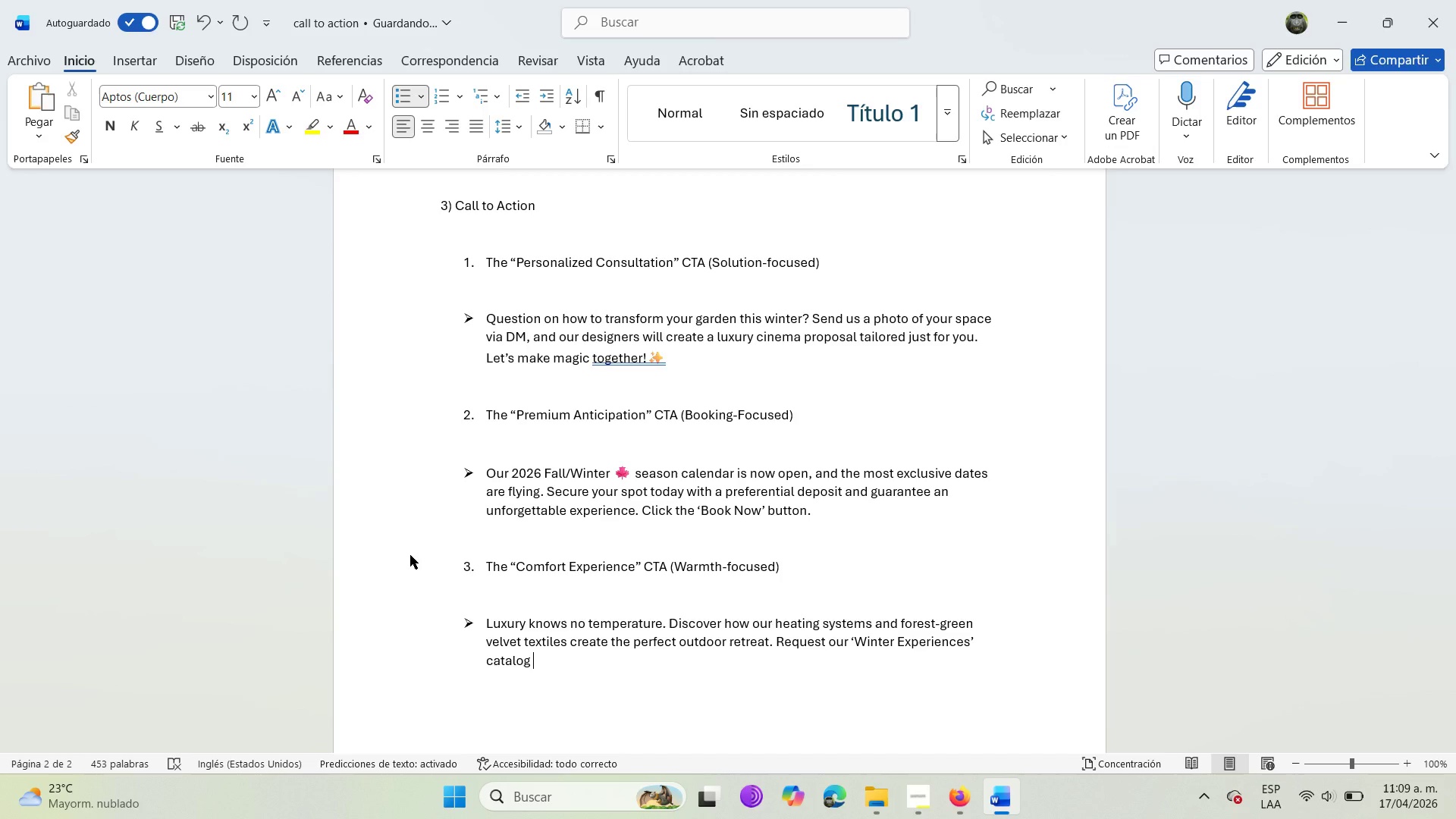 
wait(5.23)
 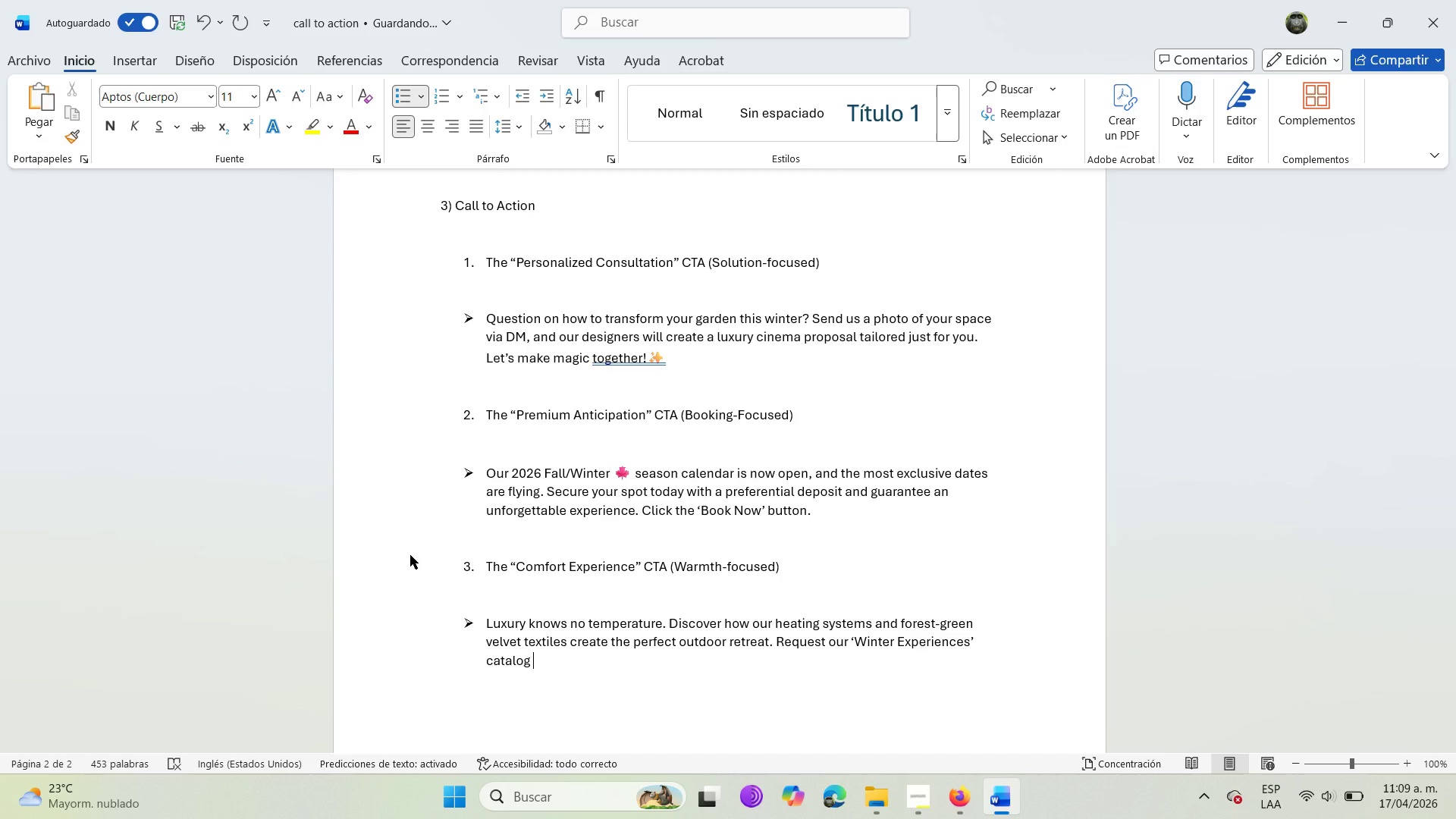 
type(by comm)
 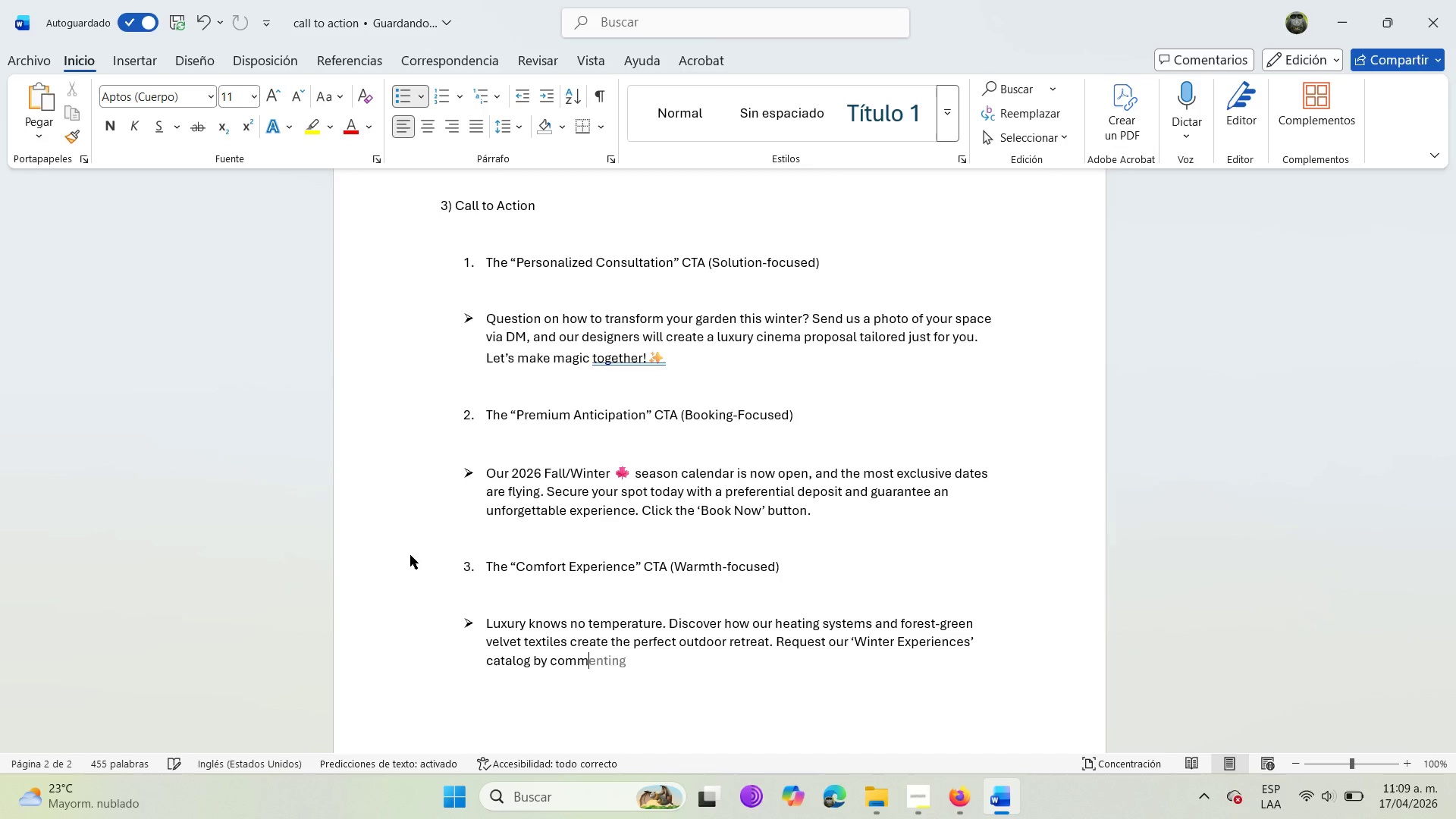 
key(Tab)
type( the word WARMTH below. )
 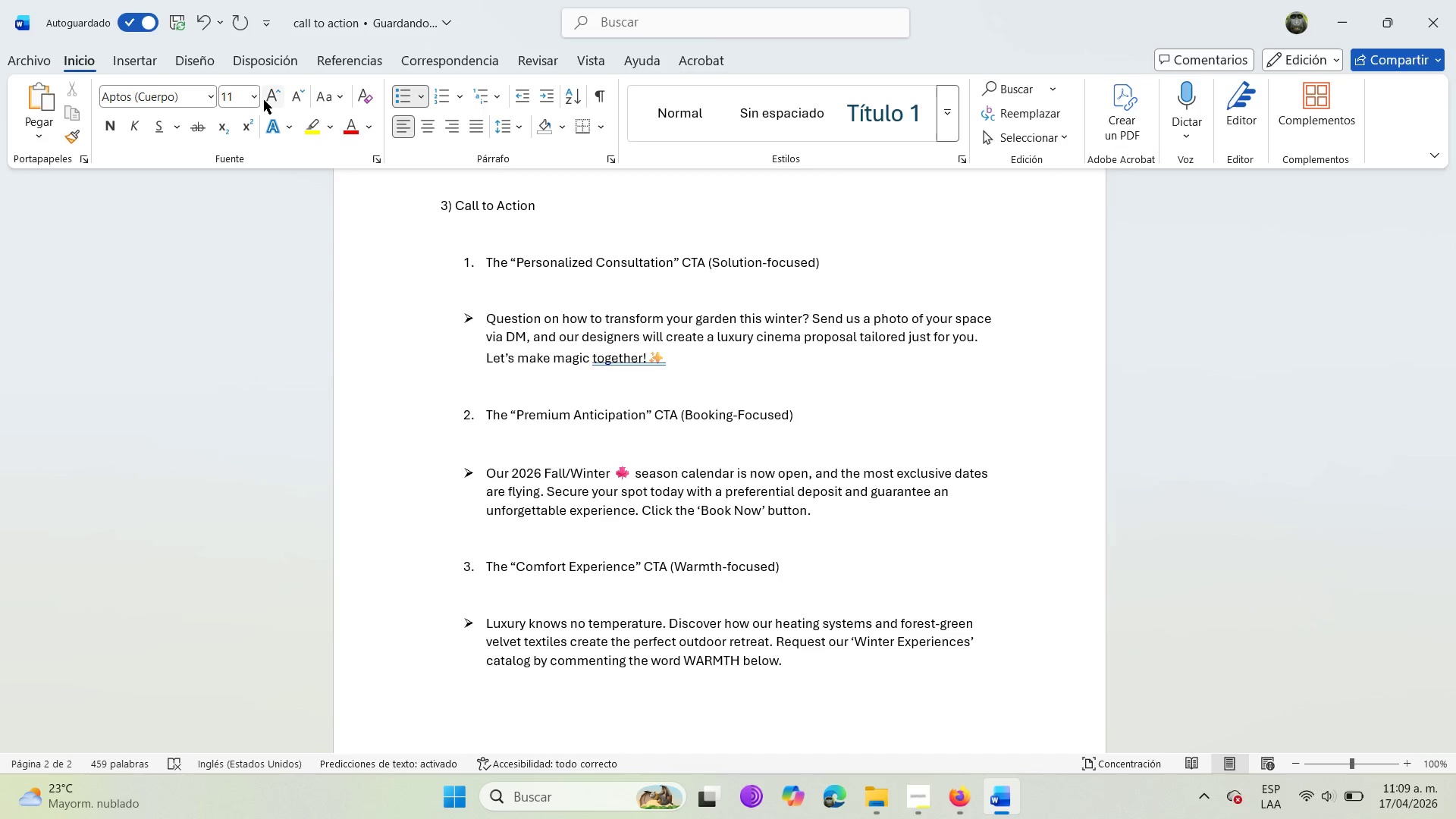 
wait(14.39)
 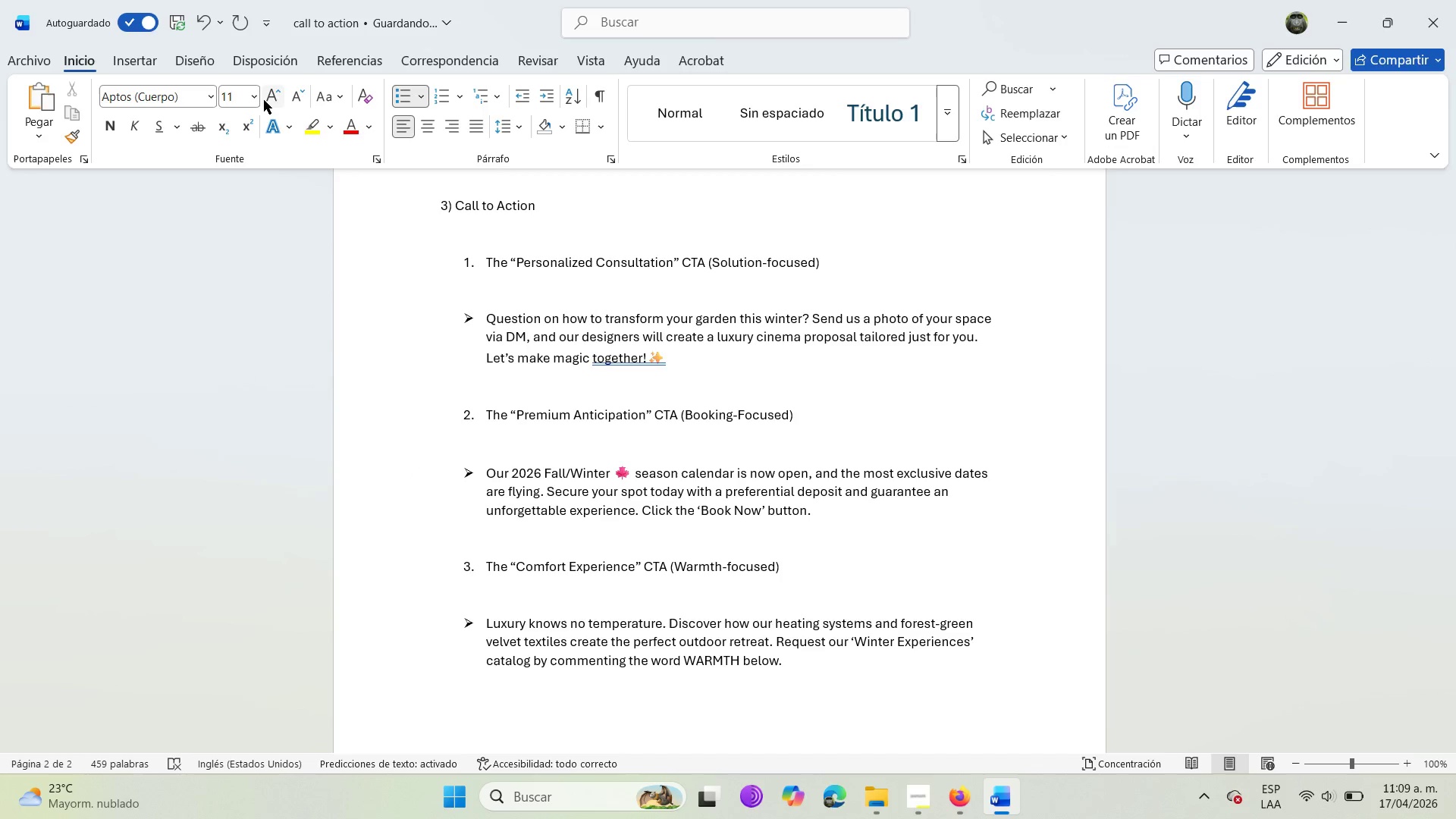 
left_click([871, 622])
 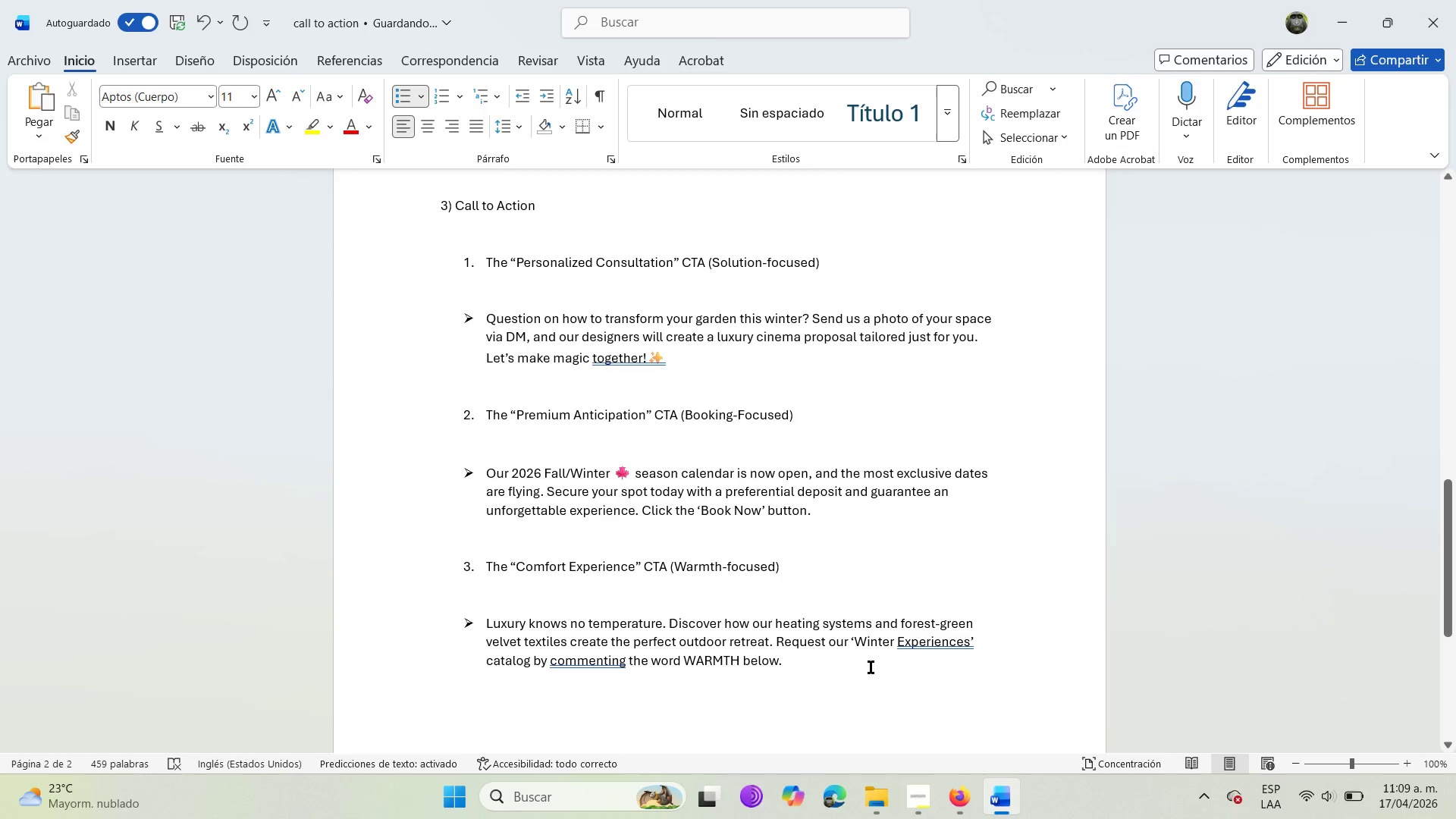 
key(Space)
 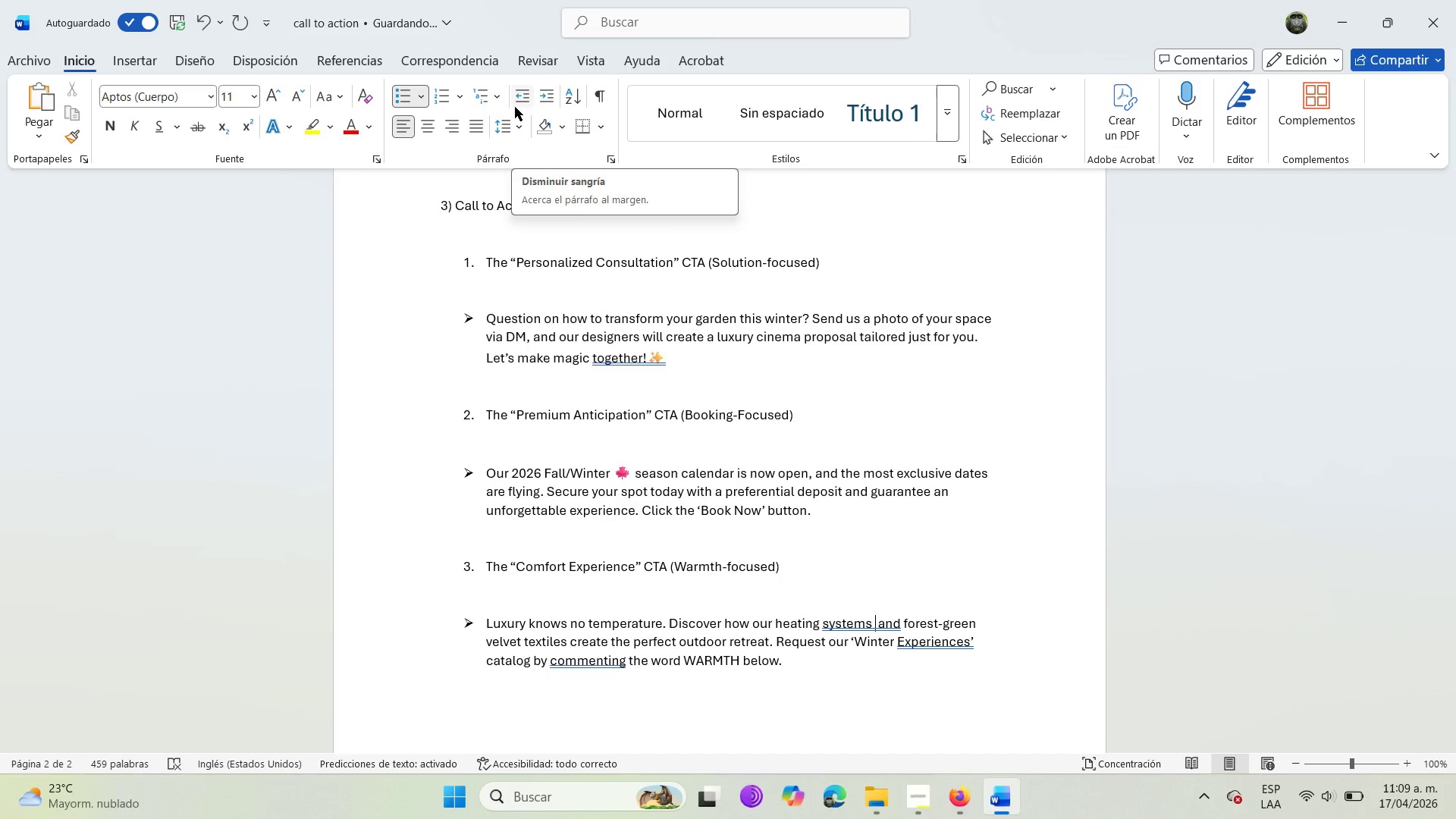 
key(Meta+Period)
 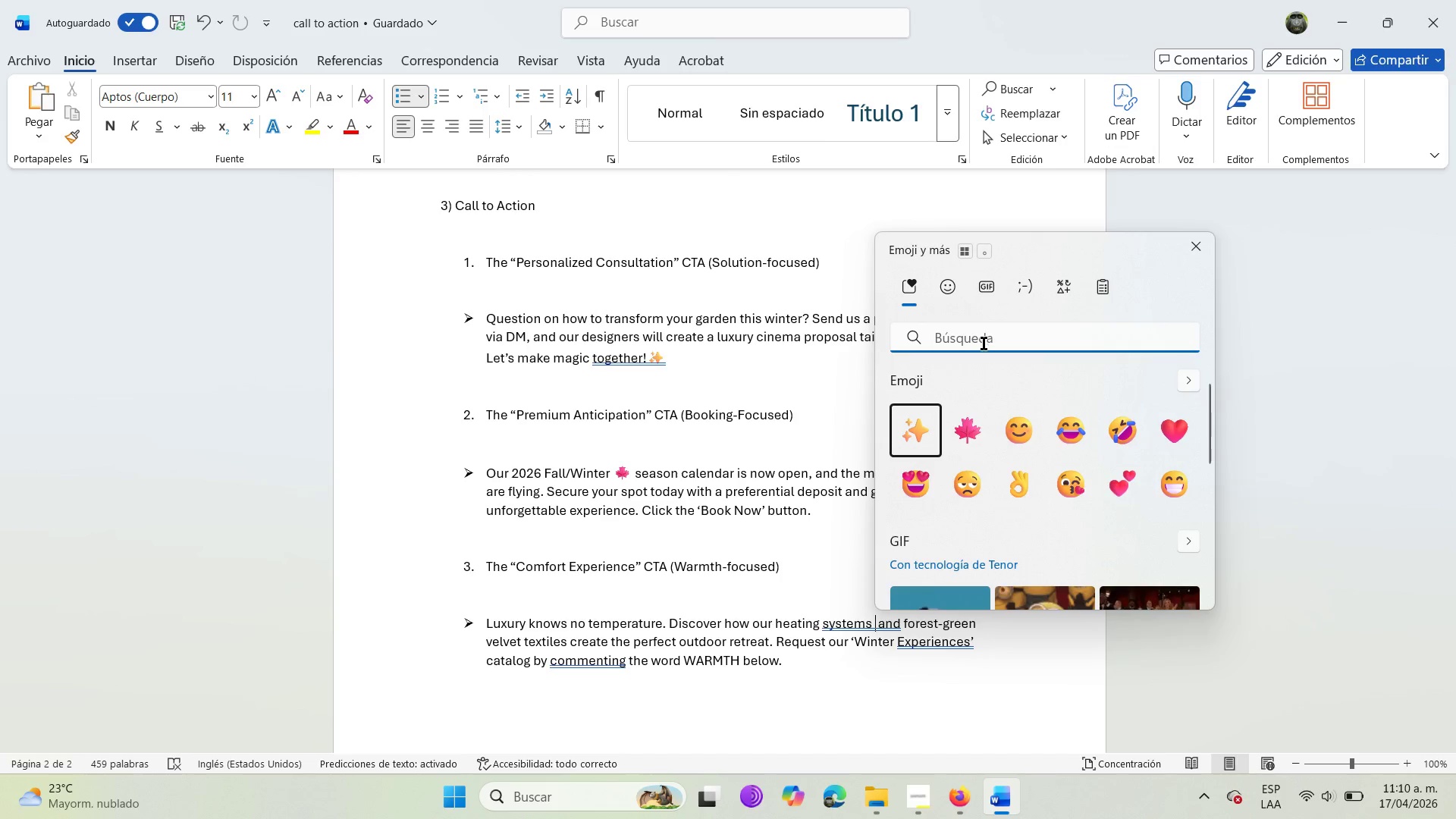 
left_click([949, 287])
 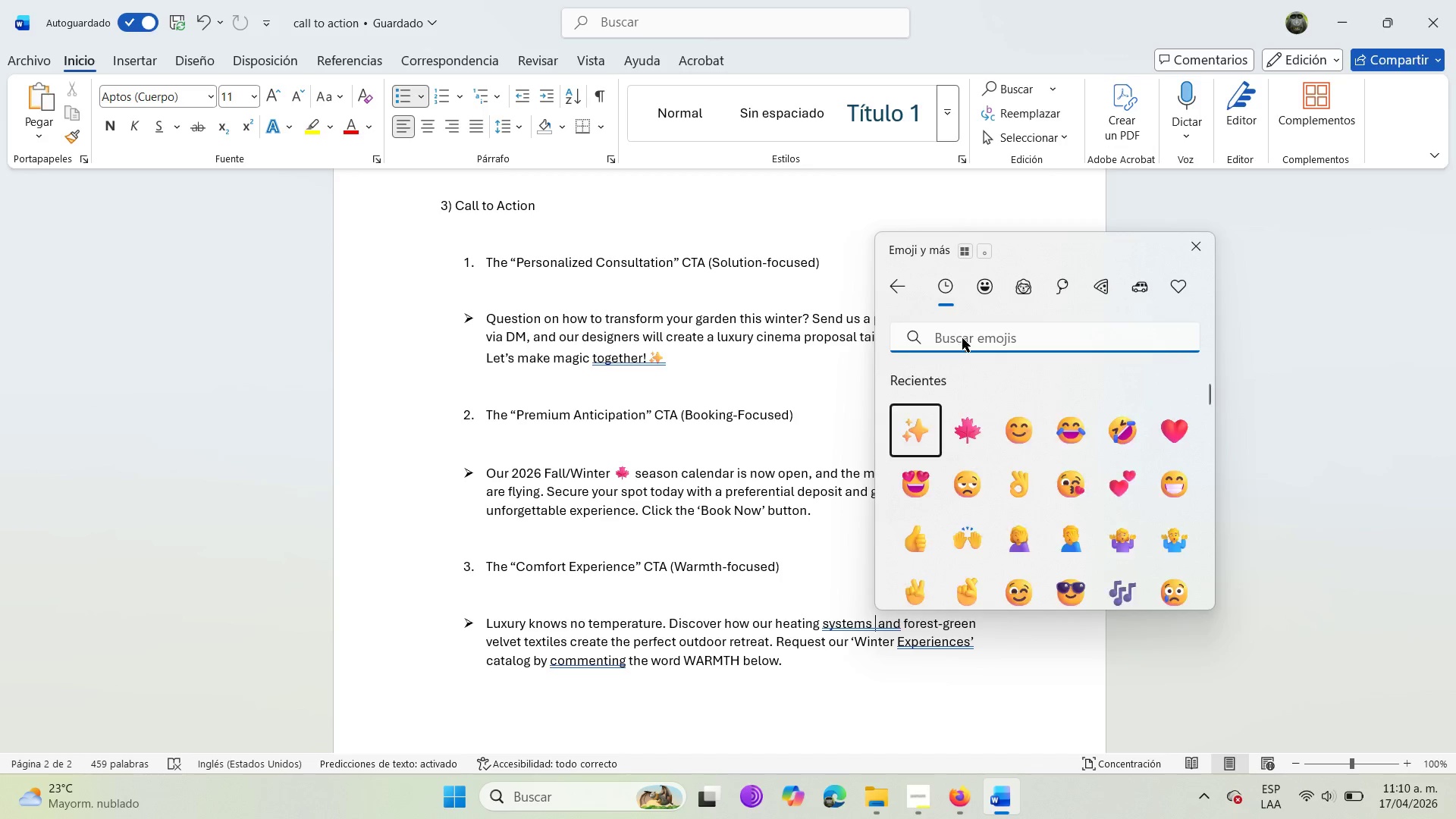 
left_click([962, 338])
 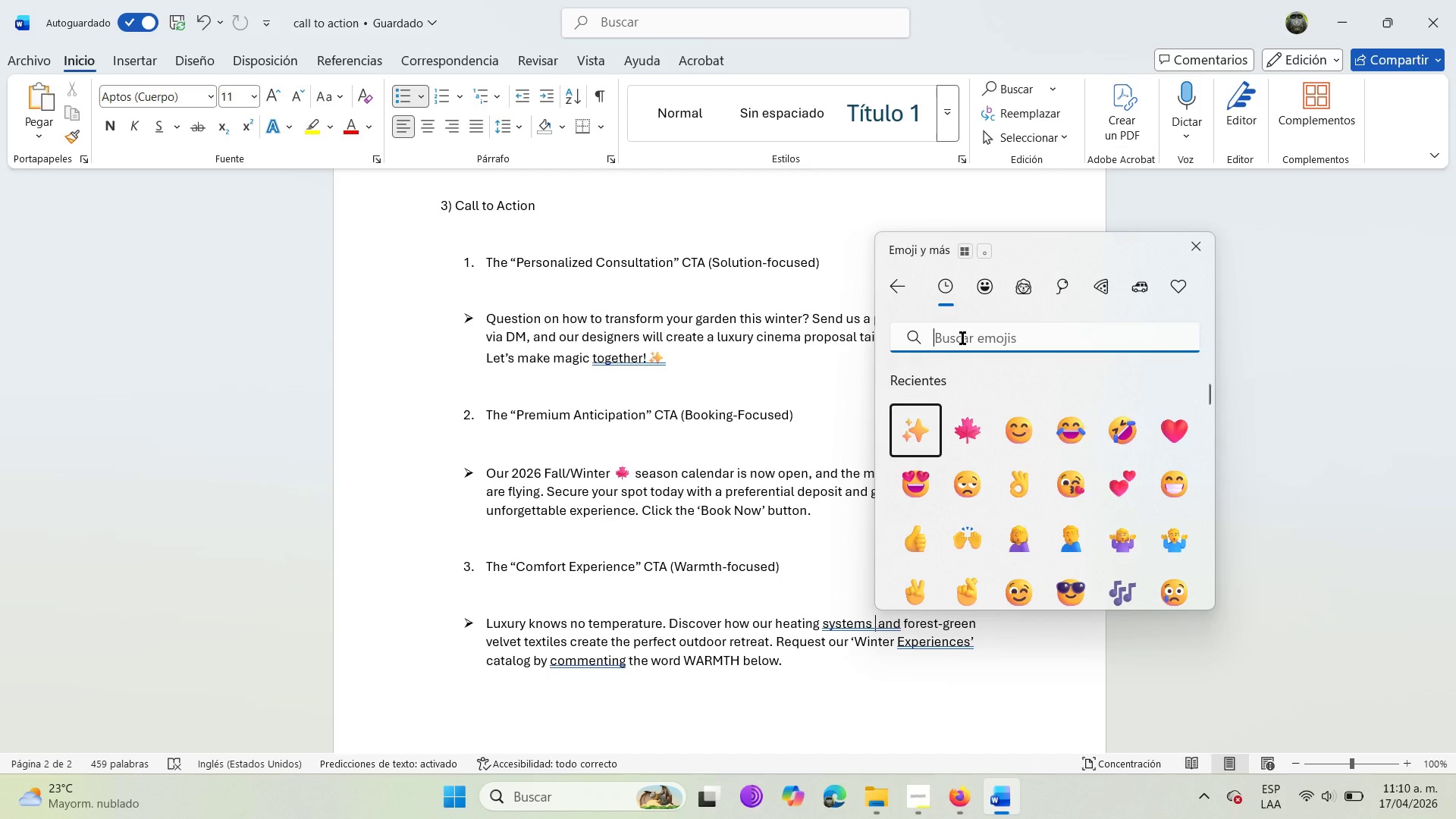 
type(foire)
key(Backspace)
key(Backspace)
key(Backspace)
key(Backspace)
type(ire)
 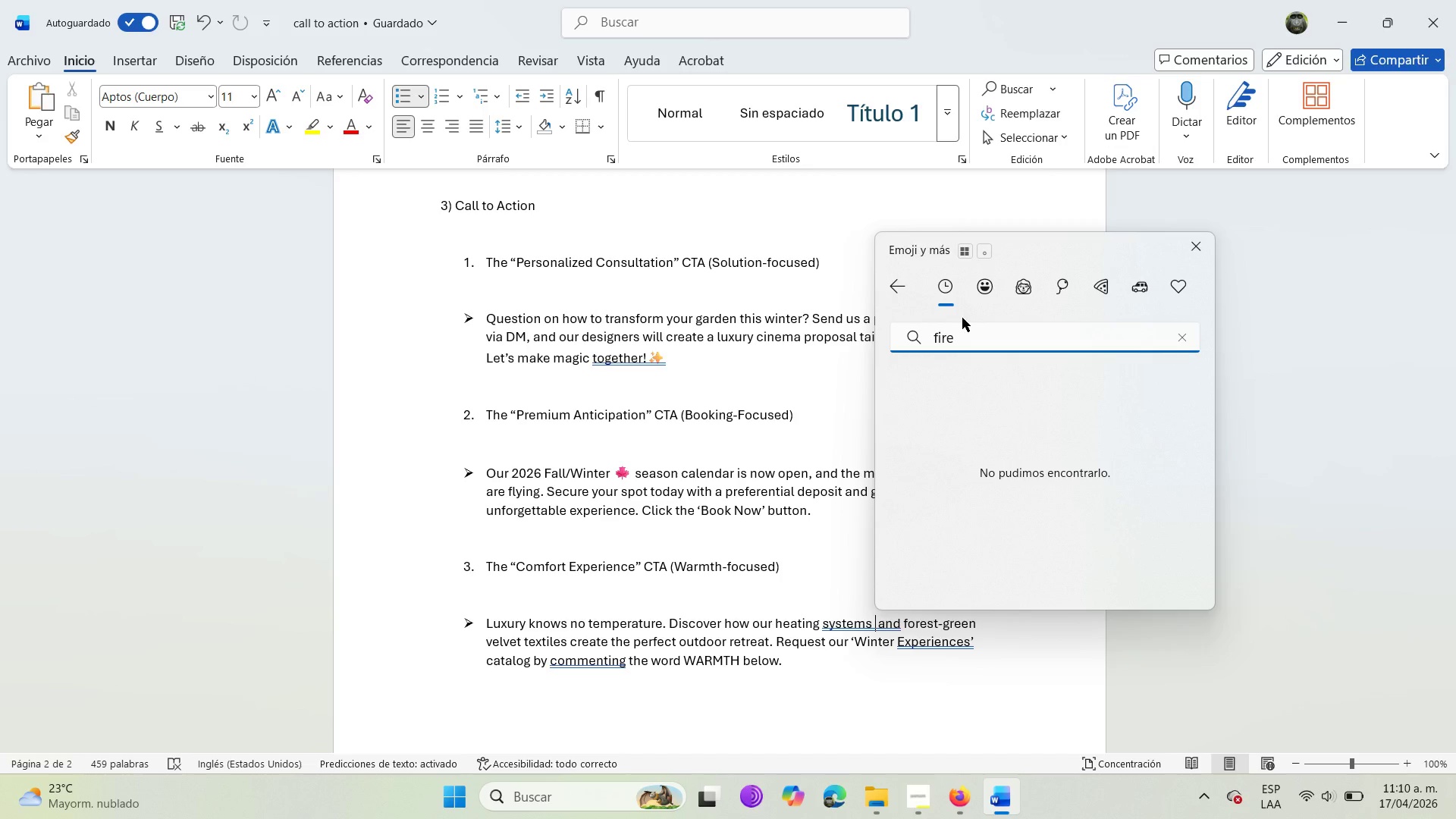 
left_click([981, 285])
 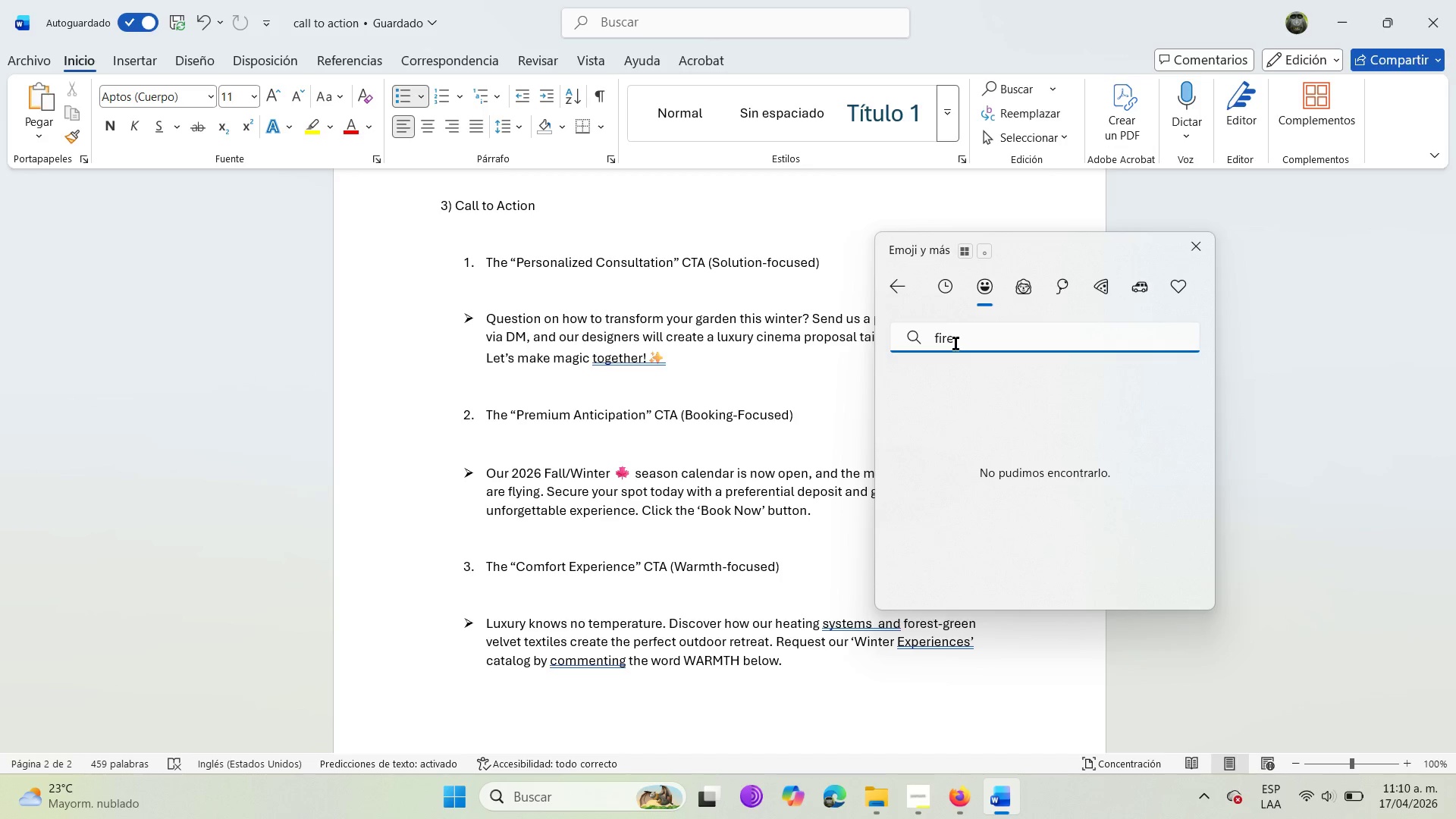 
left_click([956, 344])
 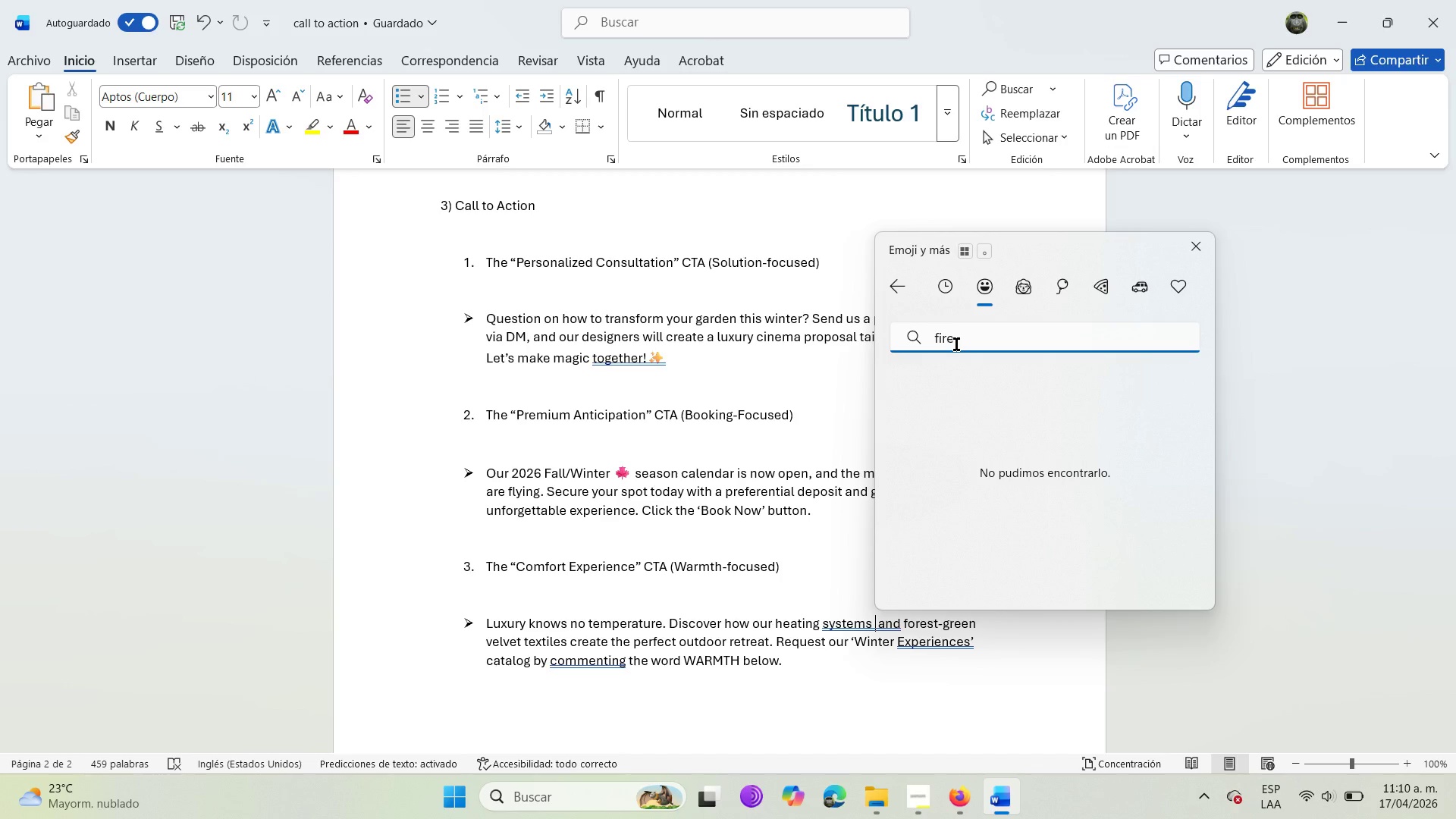 
key(Backspace)
key(Backspace)
key(Backspace)
type(fuego)
 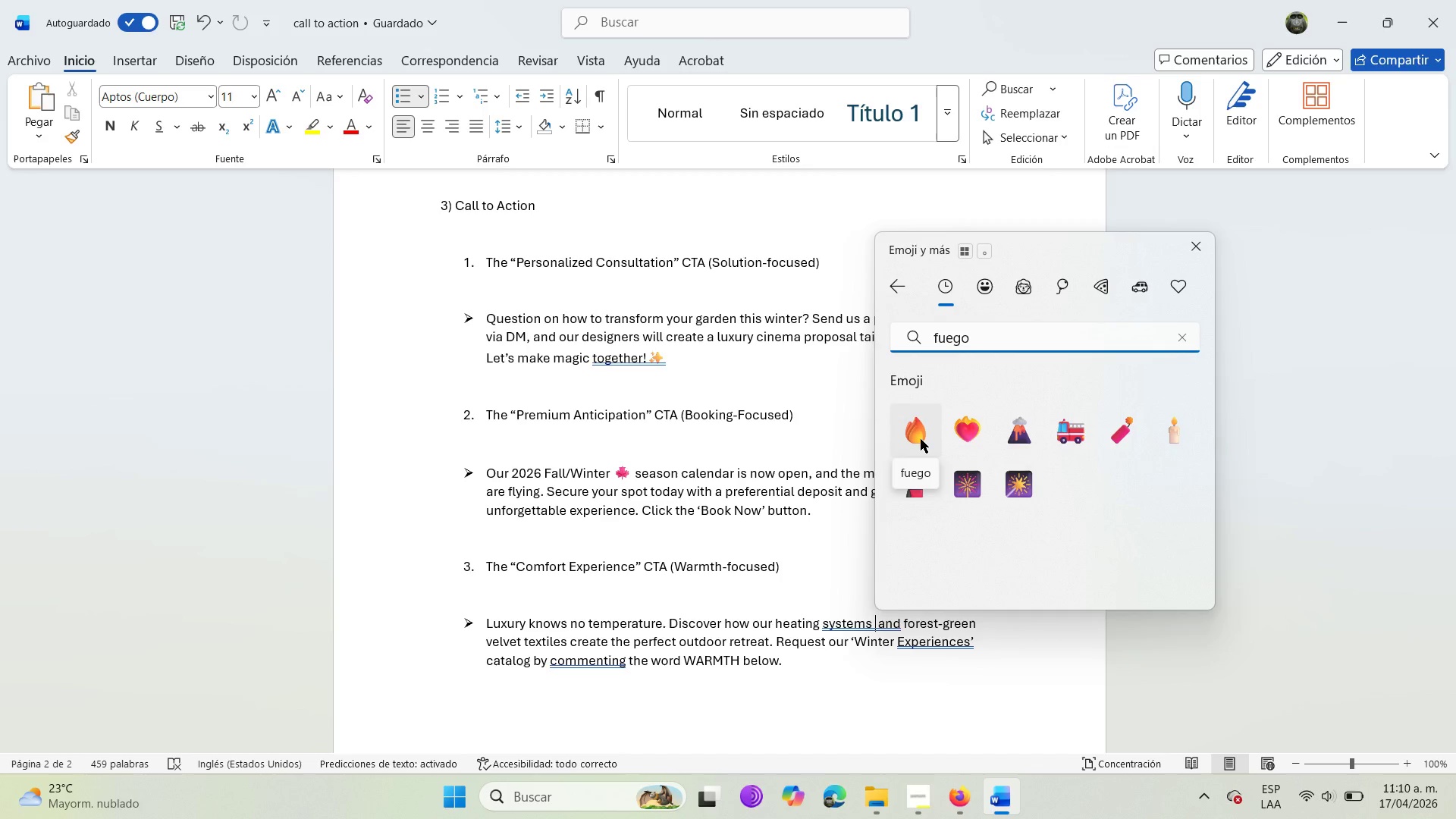 
wait(6.92)
 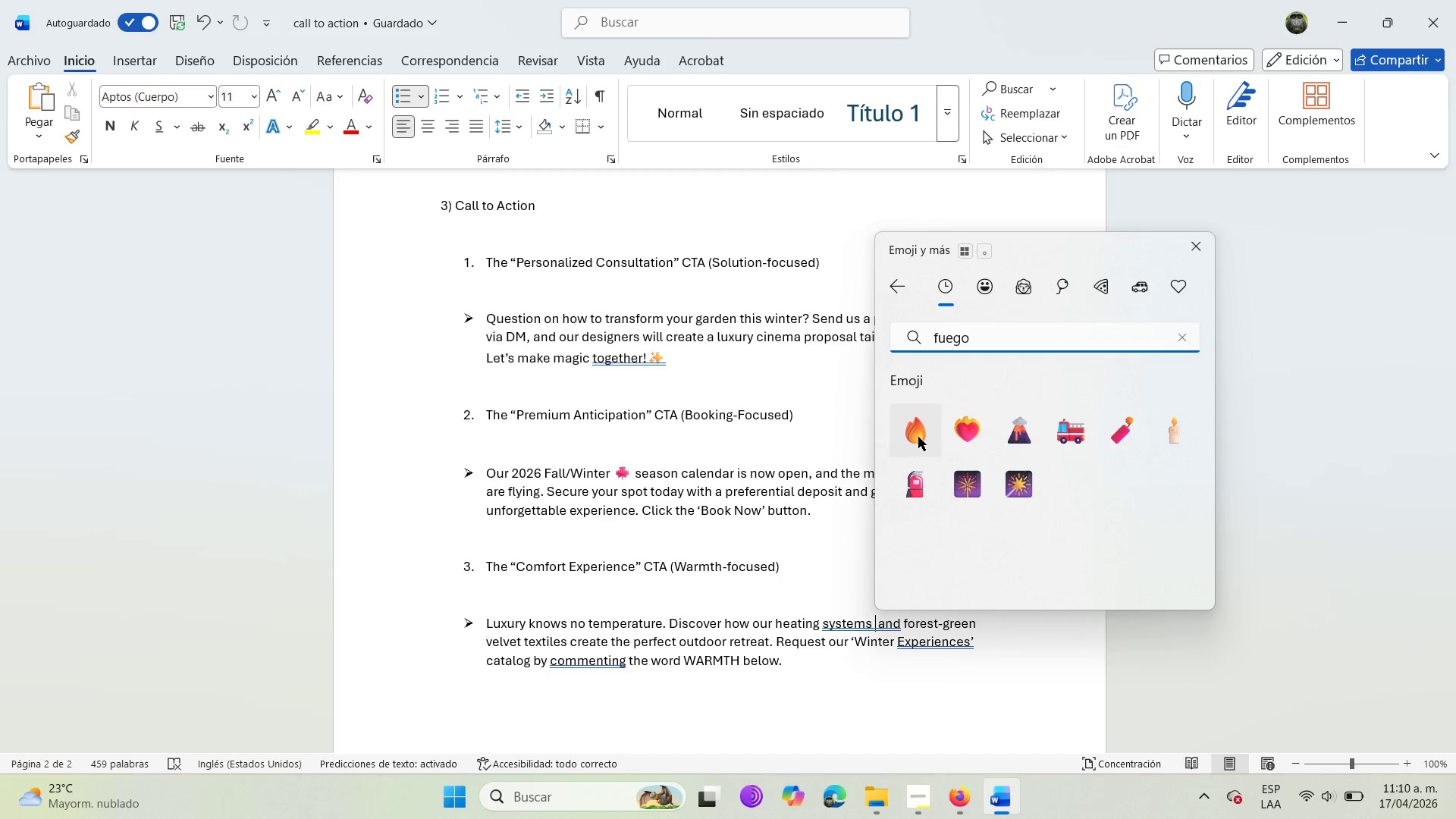 
left_click([921, 439])
 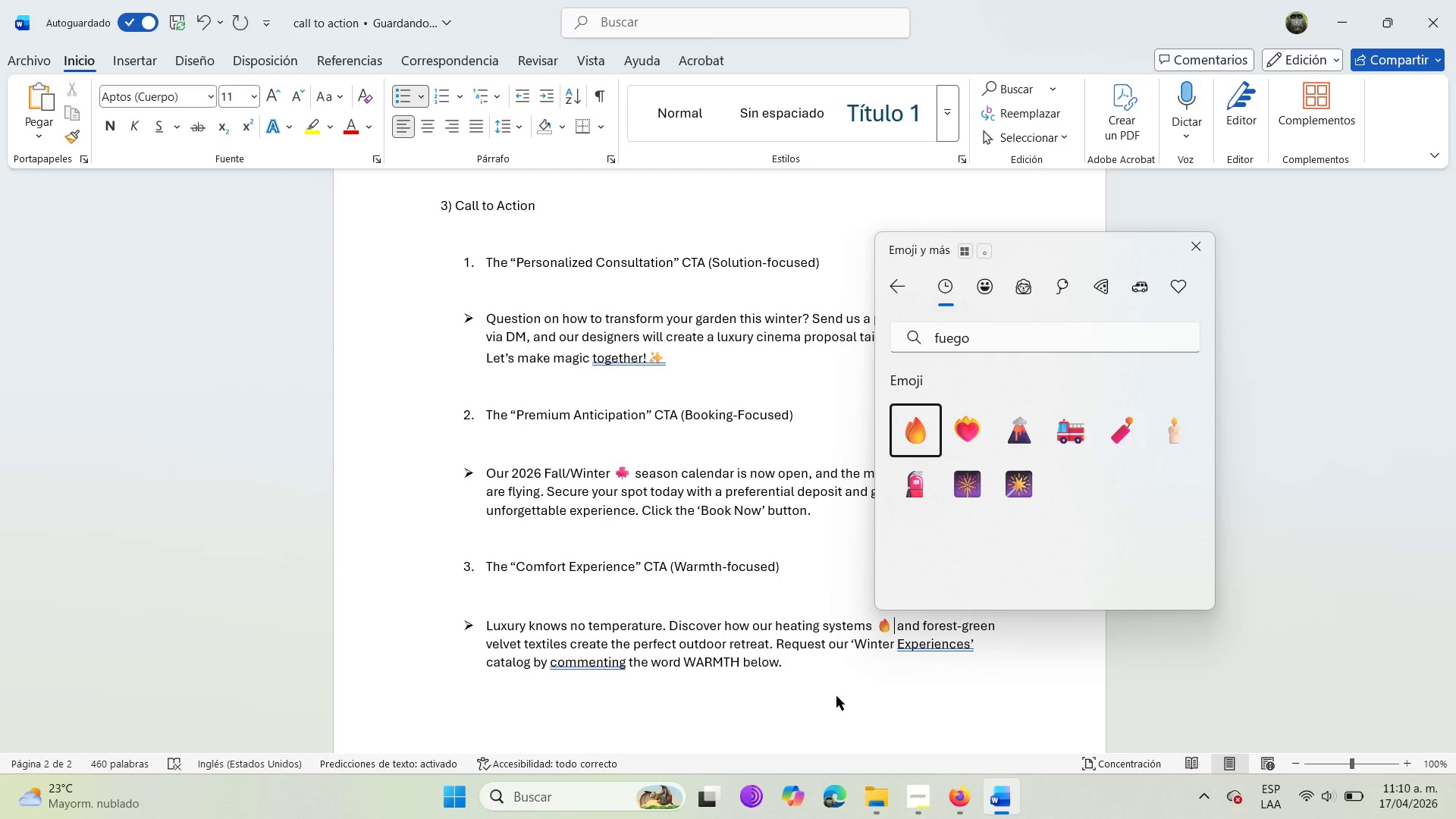 
left_click([845, 671])
 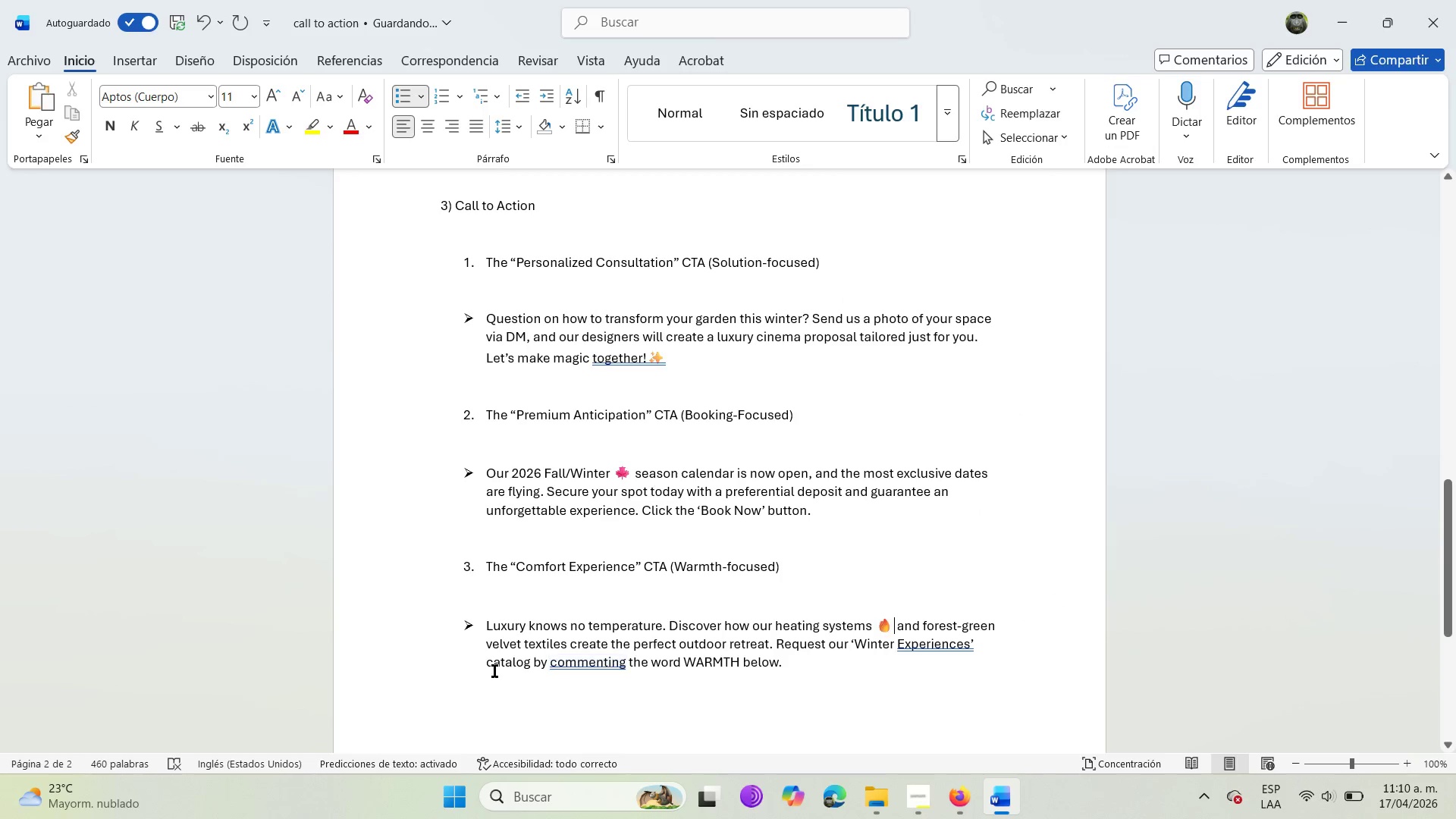 
wait(6.91)
 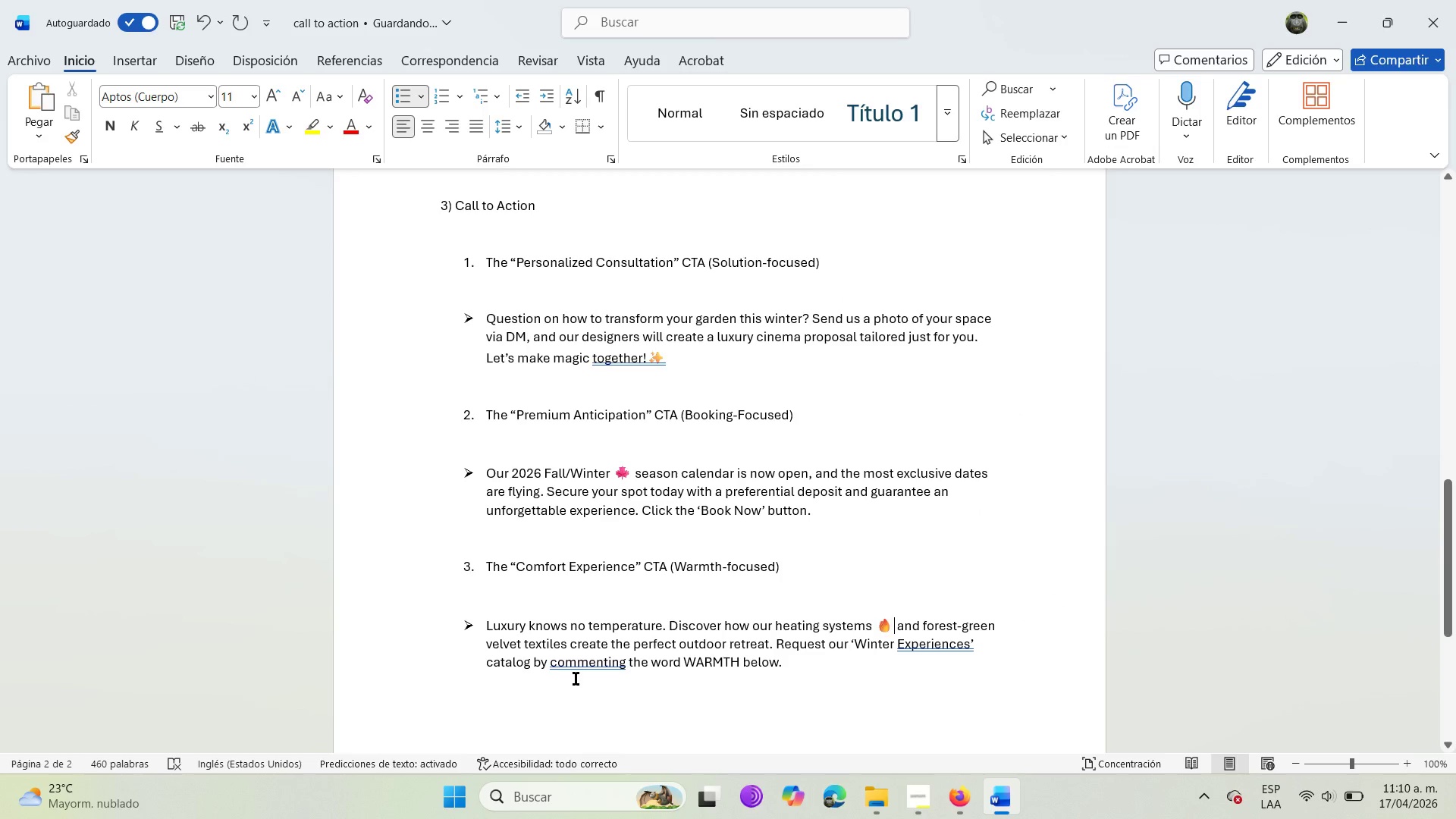 
left_click([592, 667])
 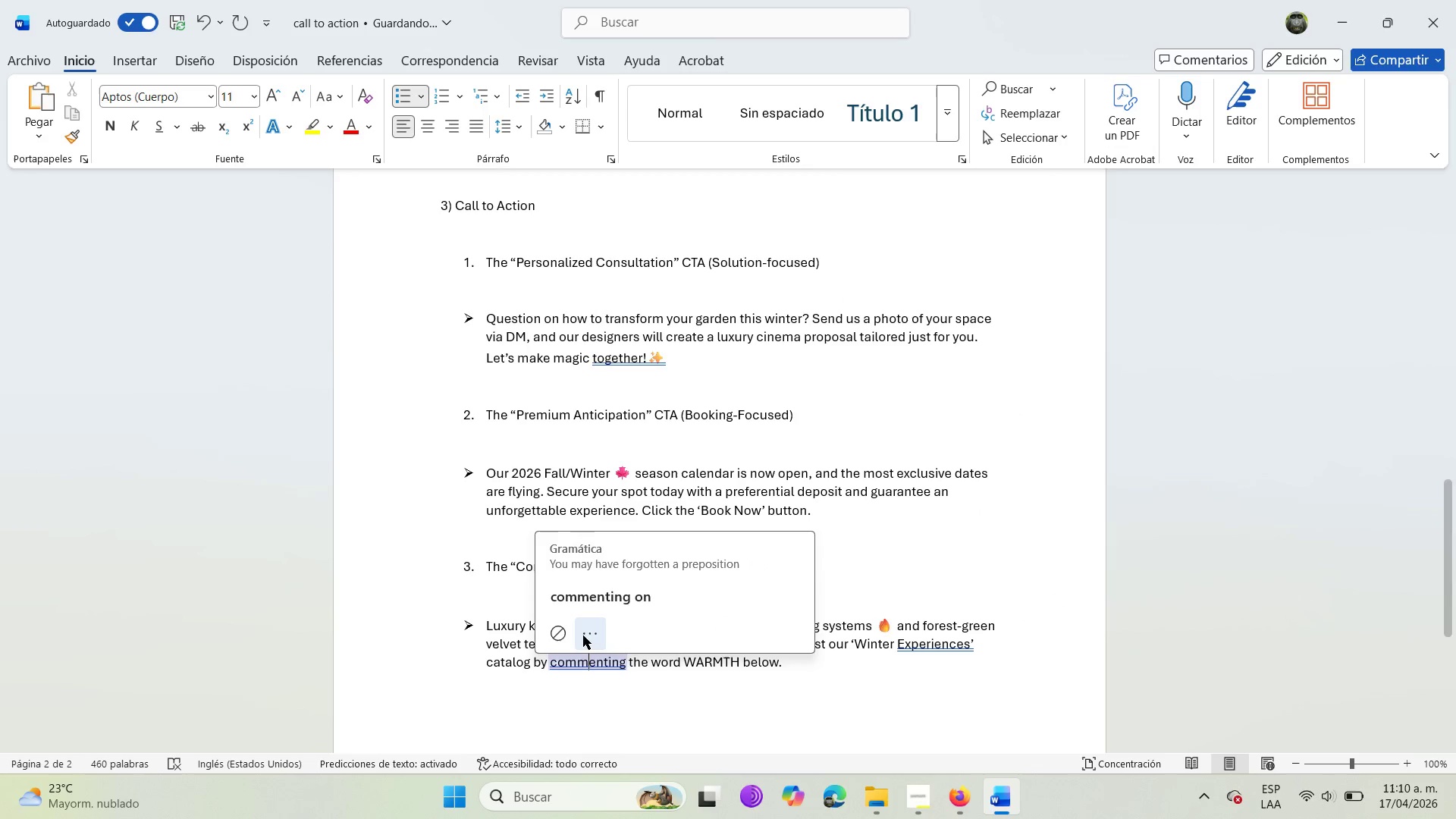 
left_click([583, 602])
 